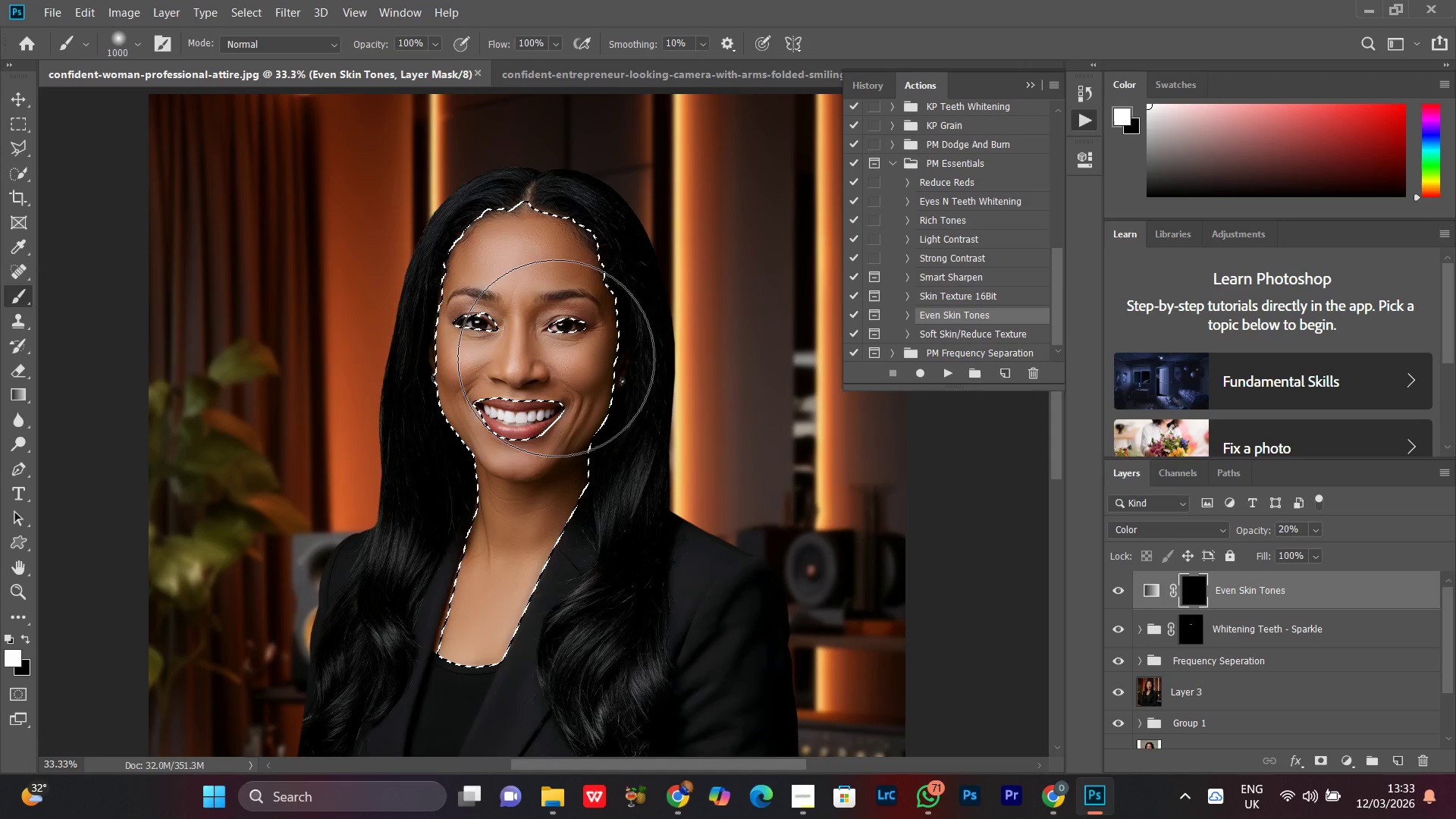 
key(BracketRight)
 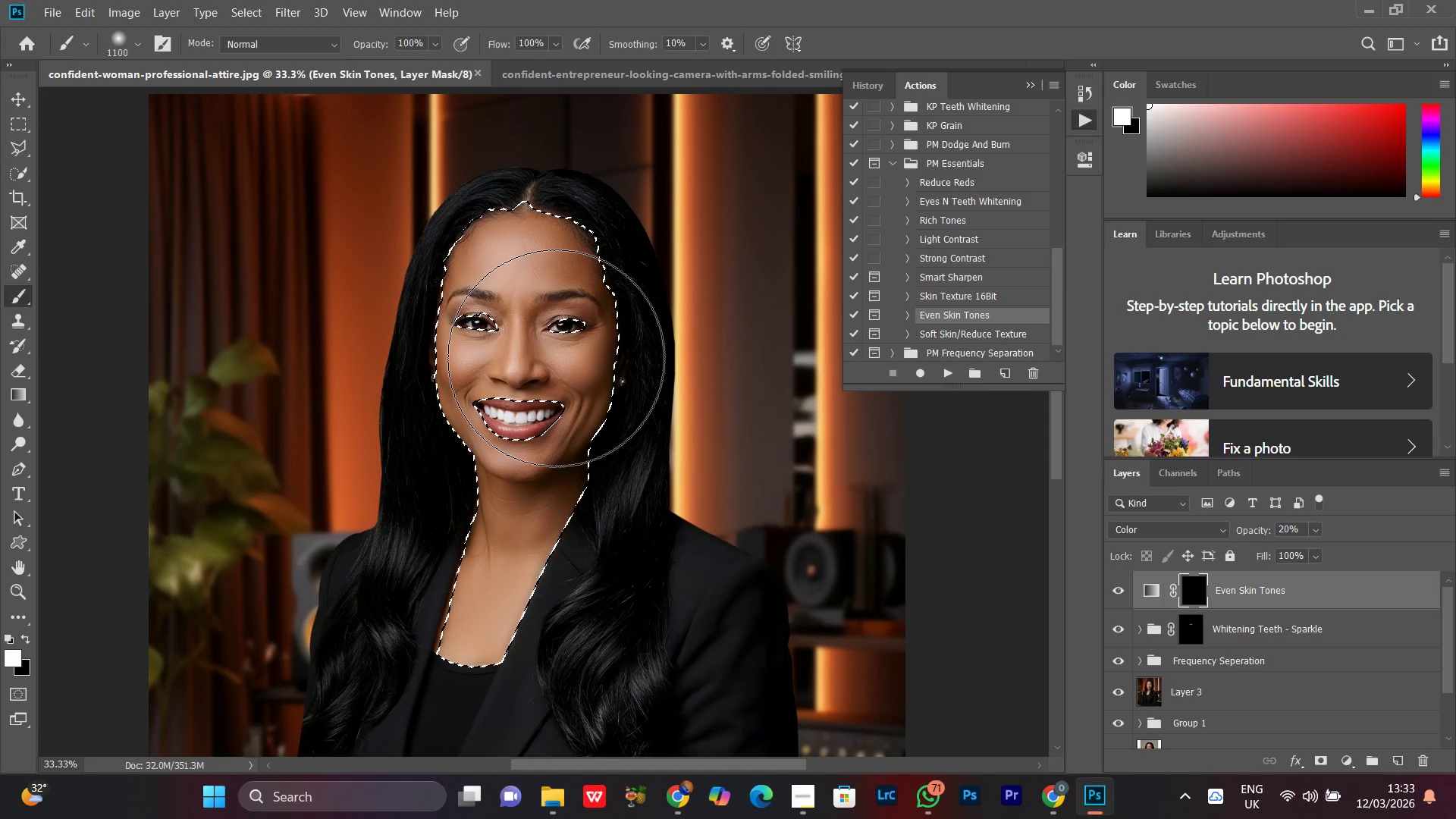 
key(BracketRight)
 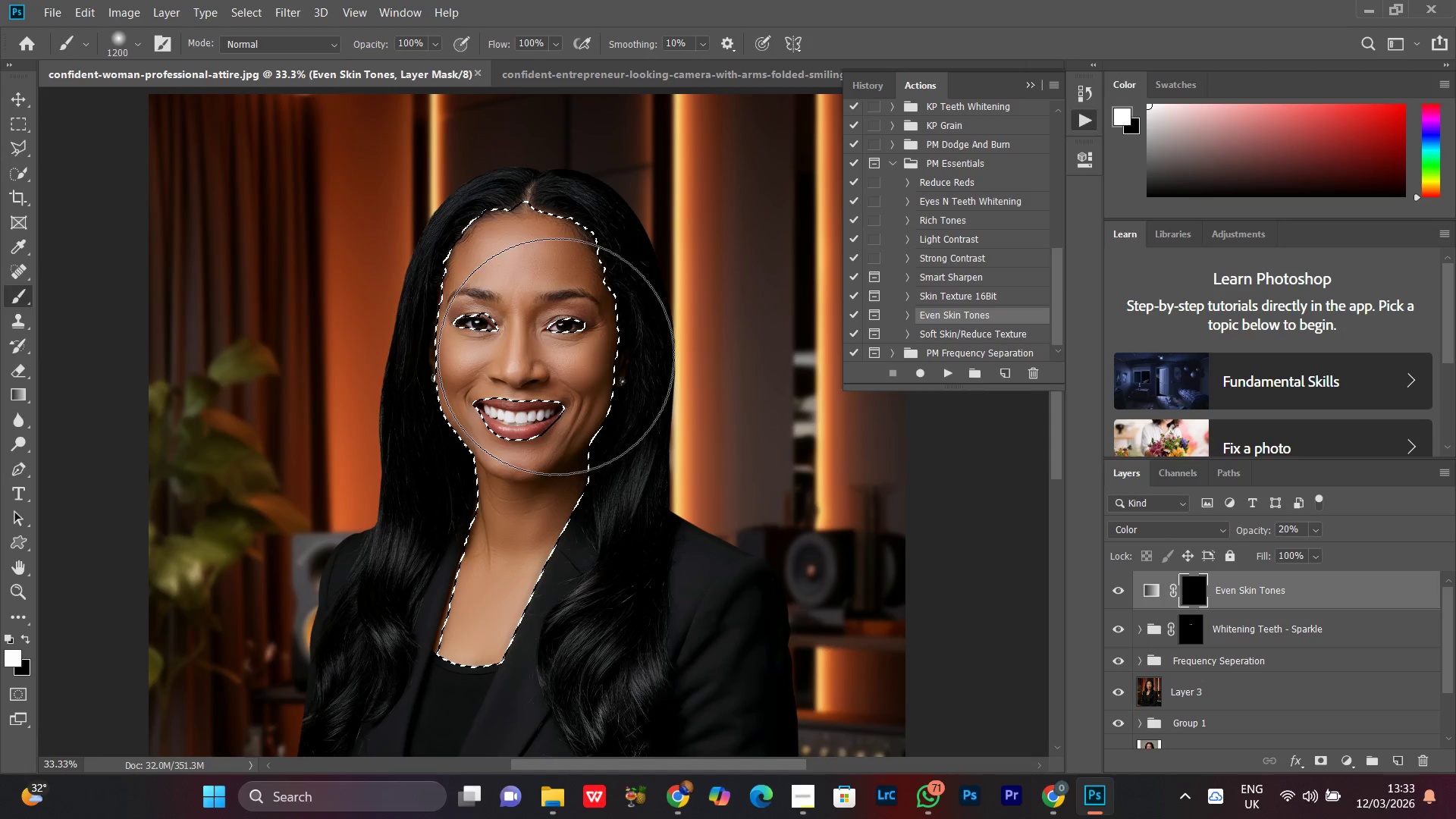 
left_click_drag(start_coordinate=[556, 358], to_coordinate=[541, 359])
 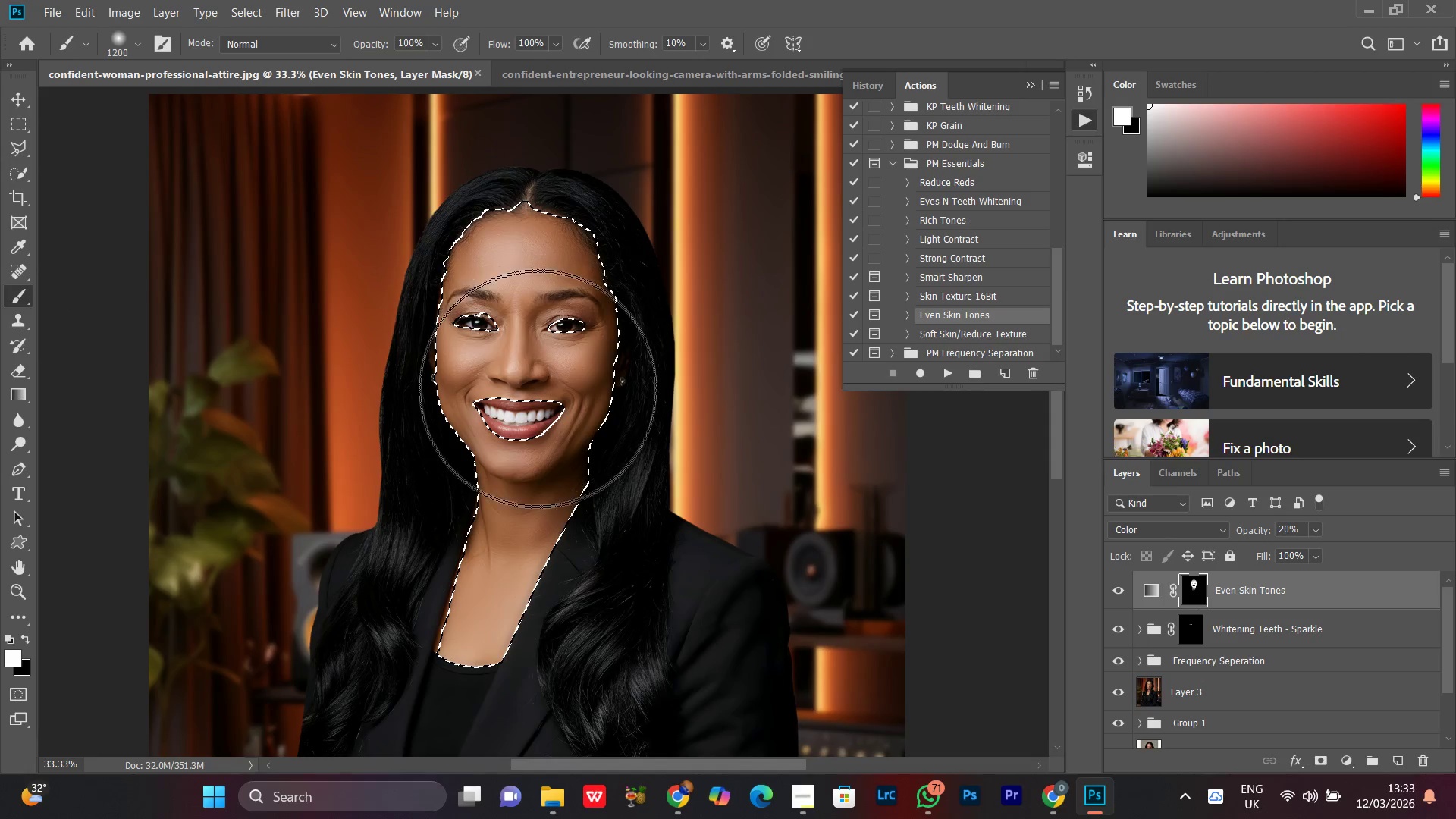 
left_click_drag(start_coordinate=[538, 390], to_coordinate=[533, 490])
 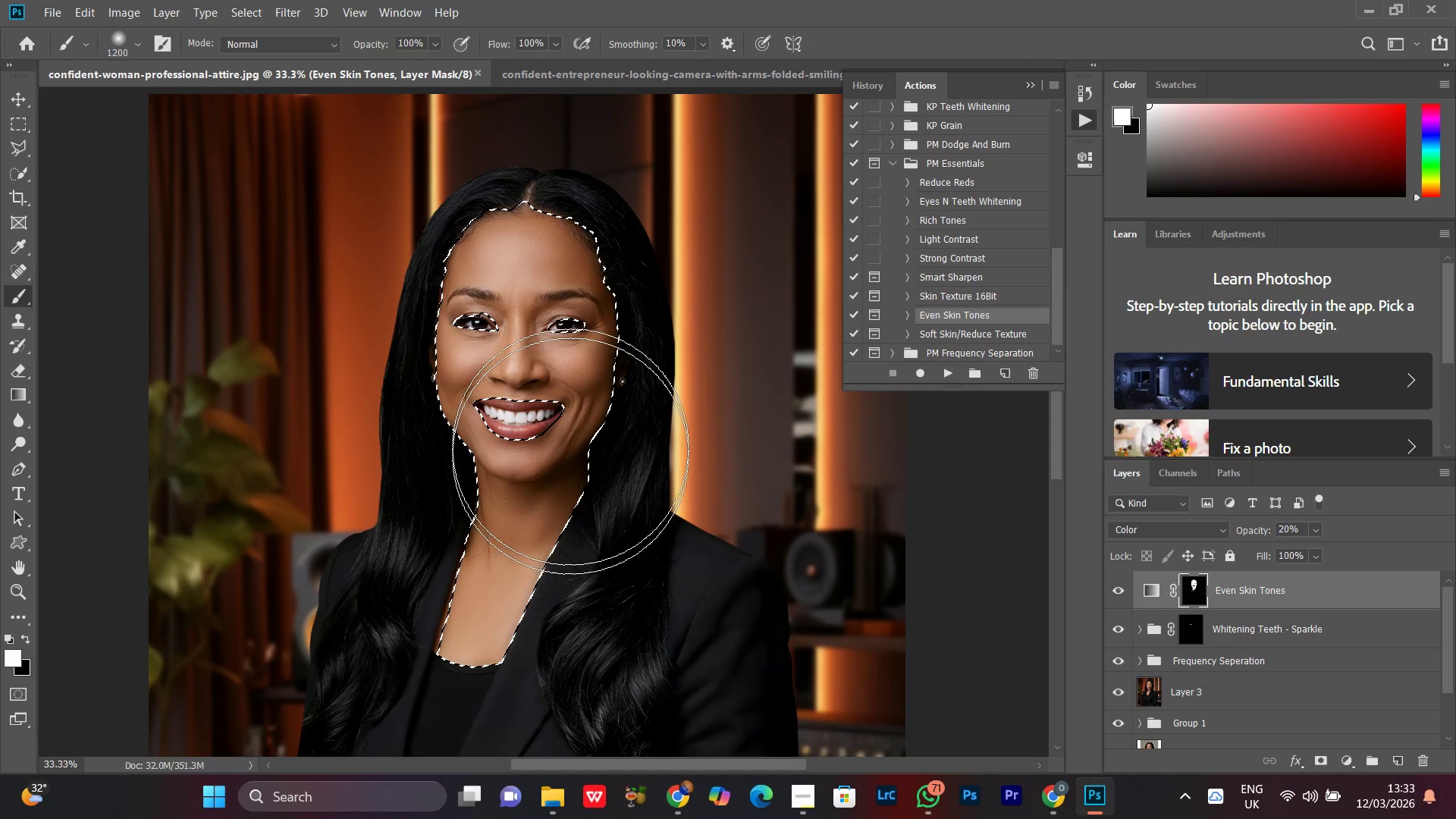 
left_click_drag(start_coordinate=[575, 403], to_coordinate=[536, 289])
 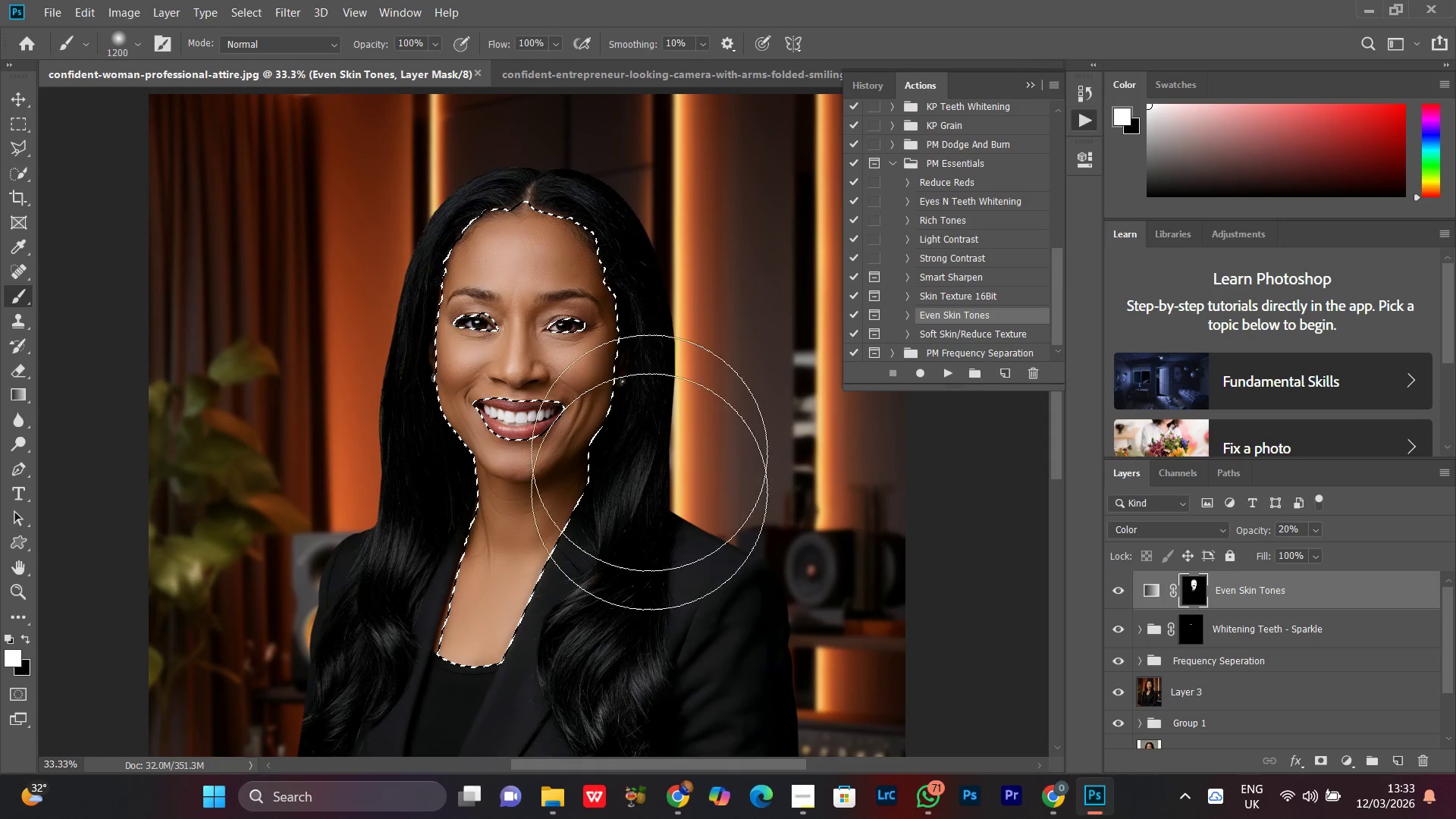 
left_click_drag(start_coordinate=[645, 415], to_coordinate=[383, 467])
 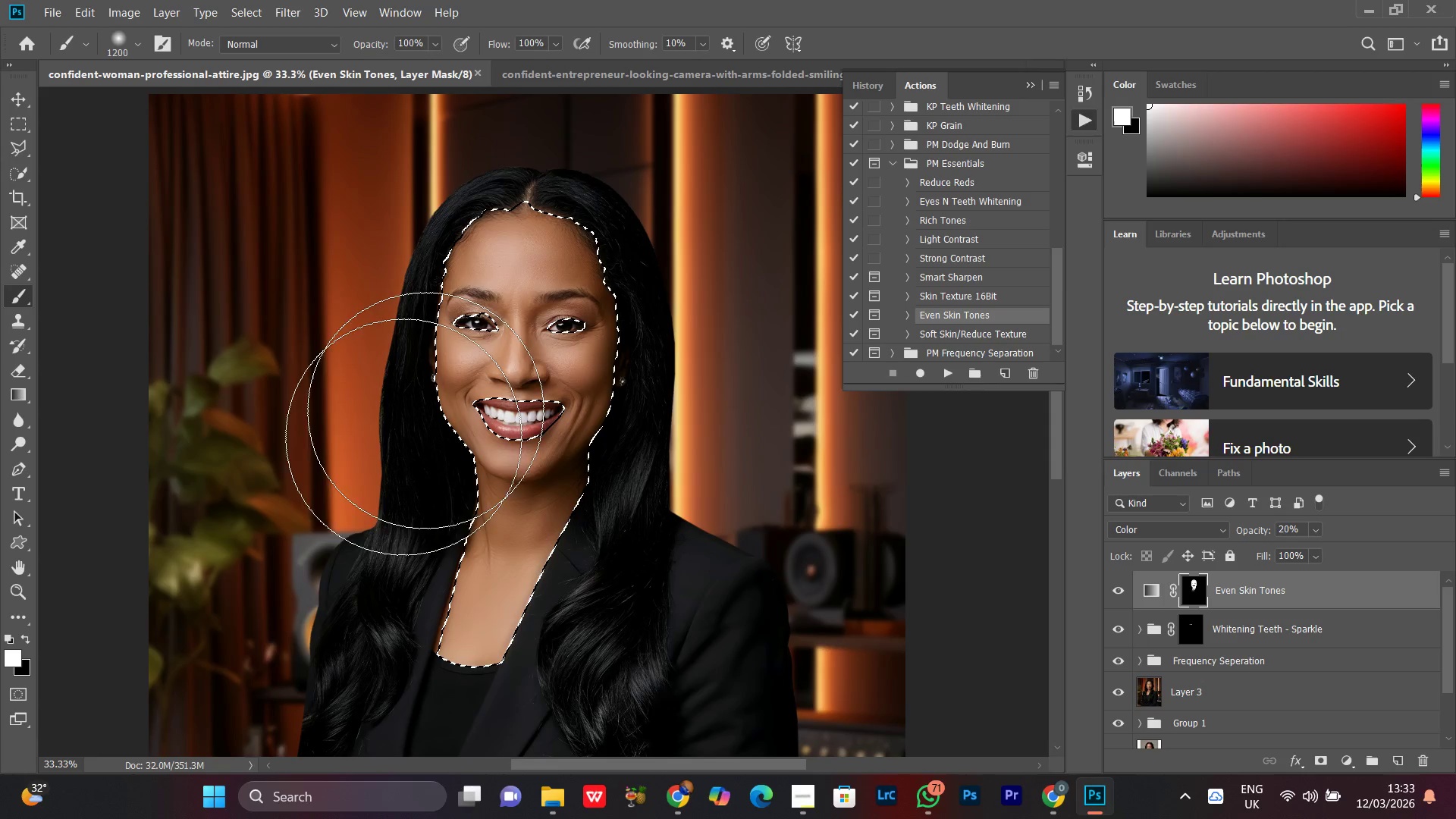 
left_click_drag(start_coordinate=[450, 389], to_coordinate=[350, 682])
 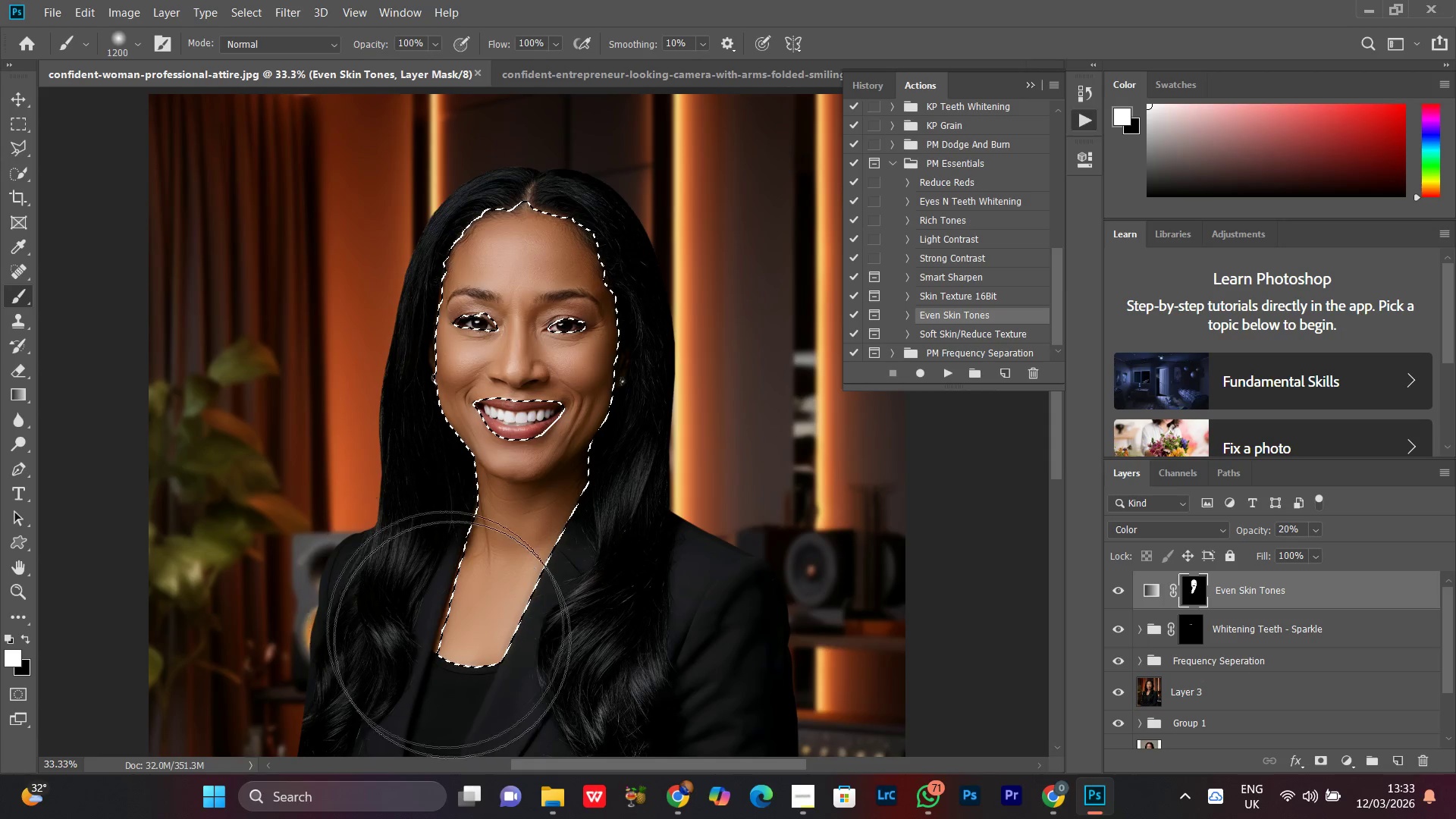 
left_click_drag(start_coordinate=[411, 625], to_coordinate=[421, 485])
 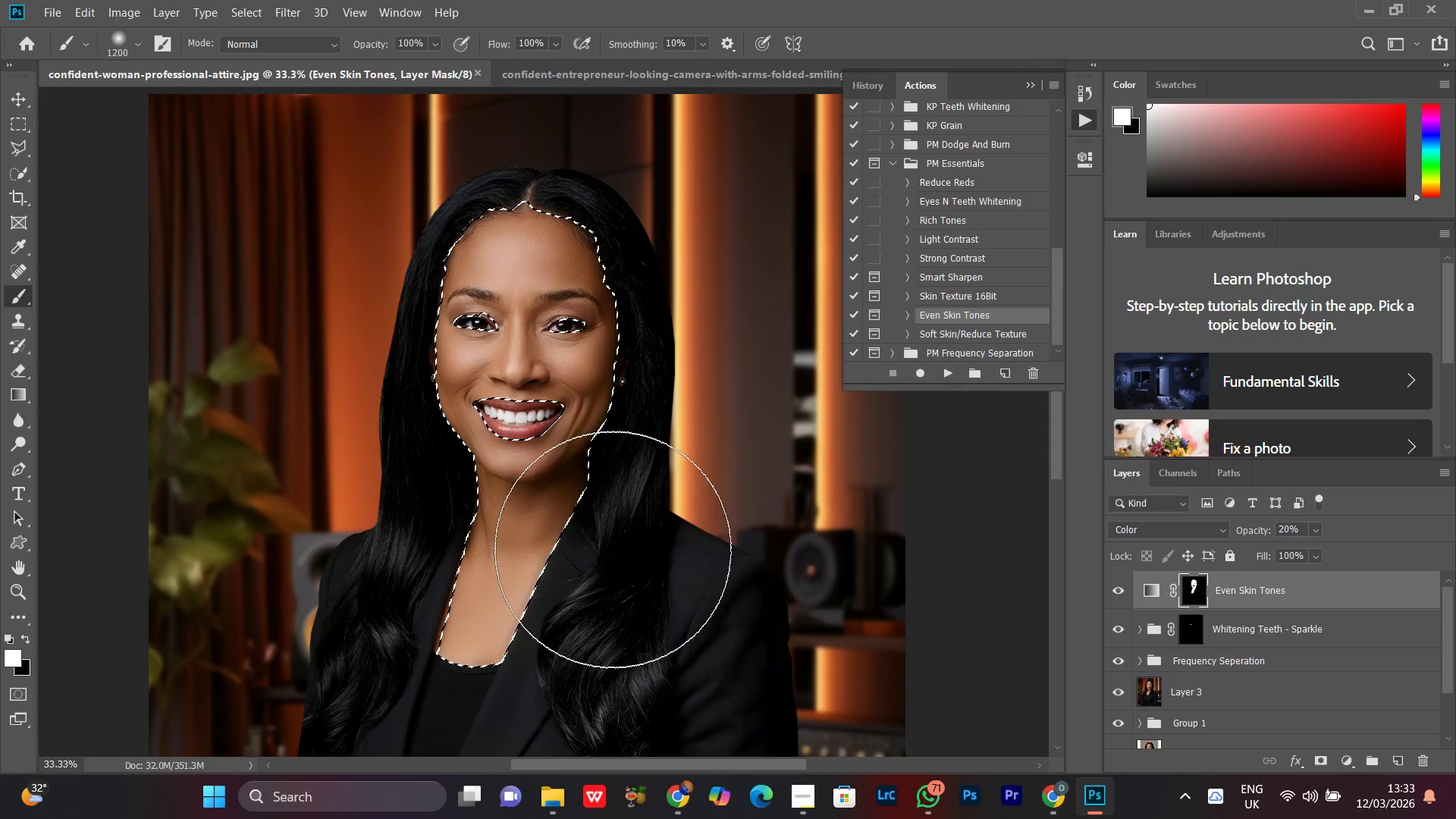 
key(Control+D)
 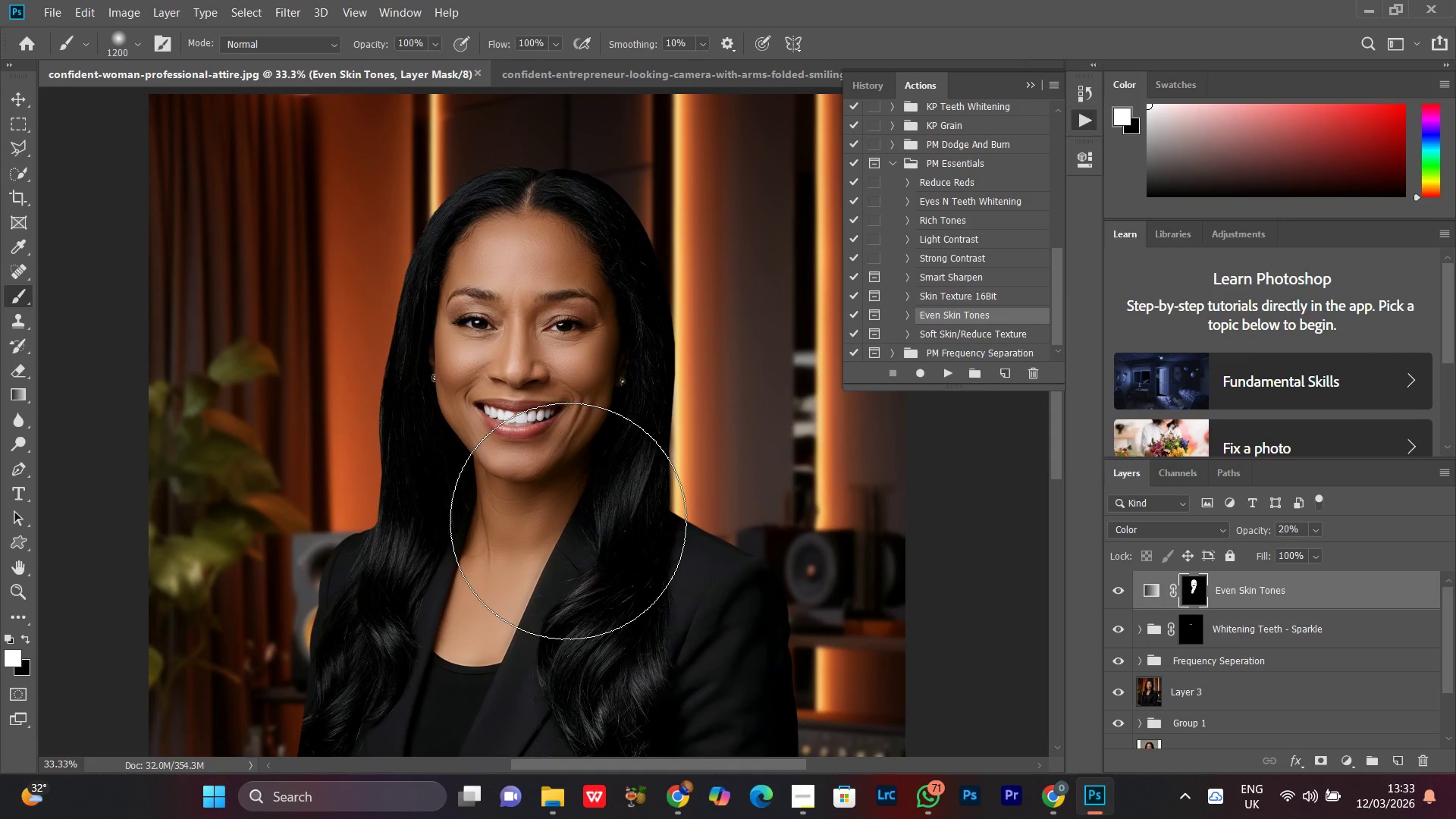 
key(Z)
 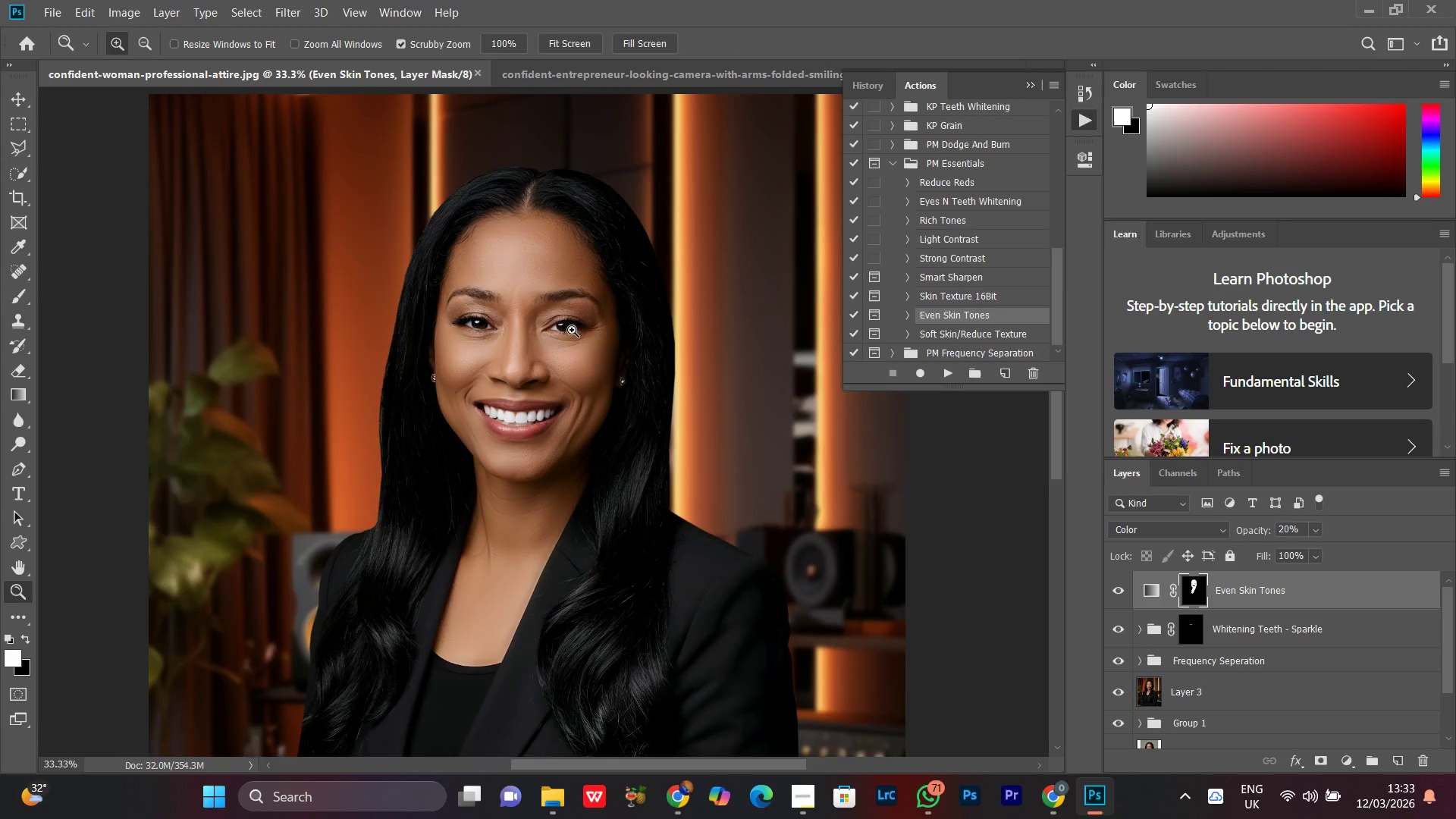 
left_click_drag(start_coordinate=[572, 330], to_coordinate=[618, 309])
 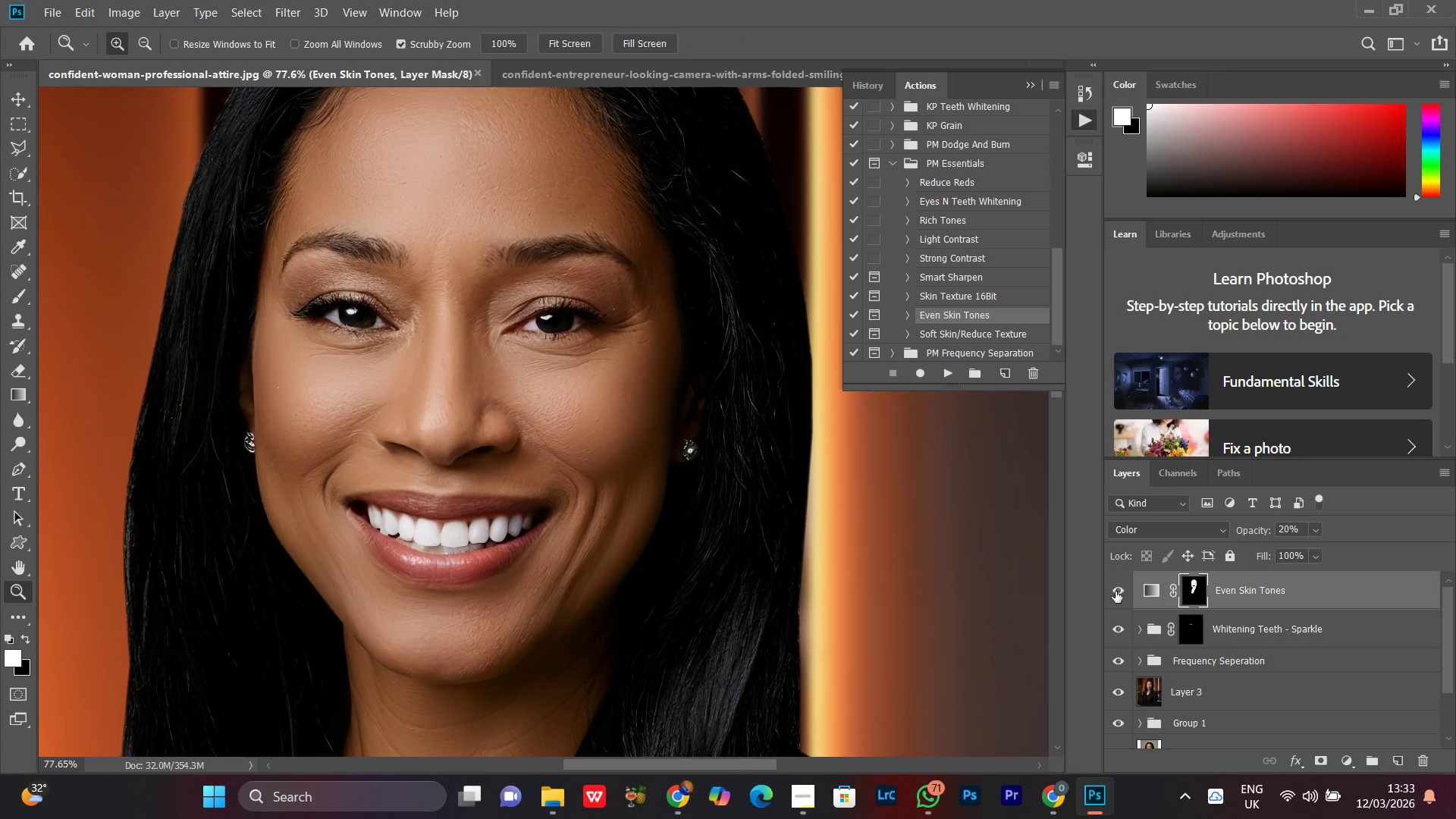 
left_click([1116, 592])
 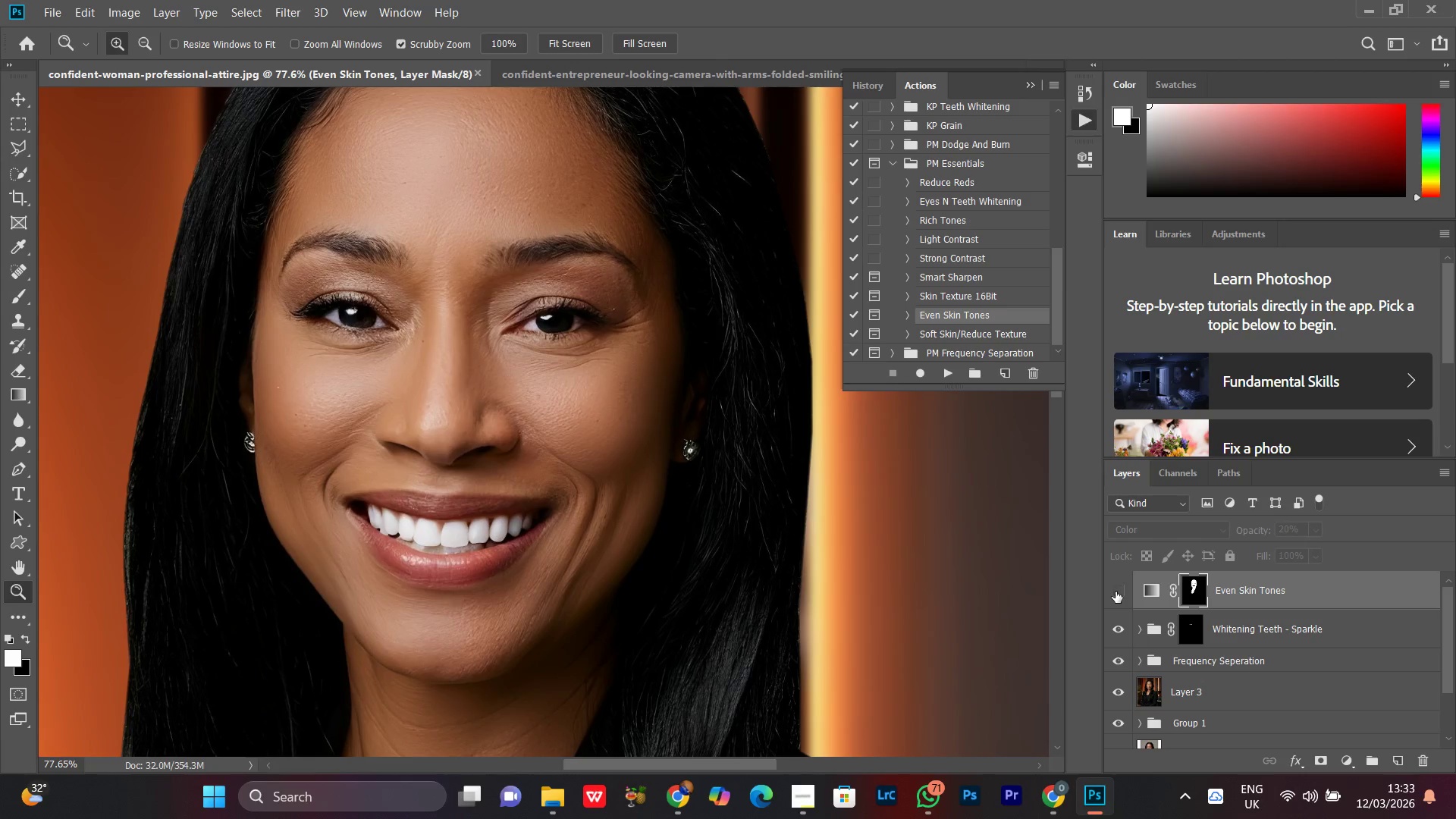 
left_click([1116, 592])
 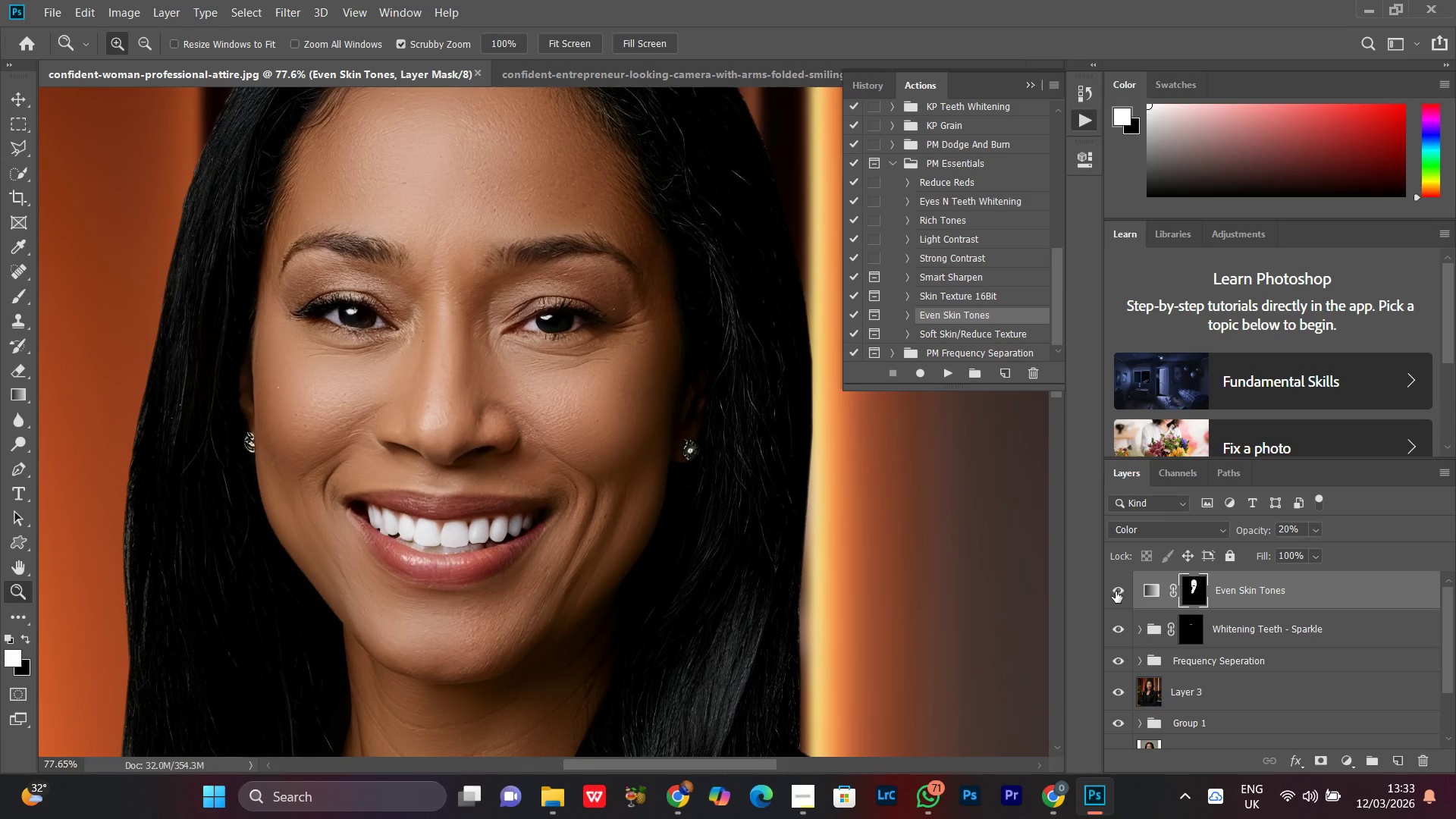 
left_click([1116, 592])
 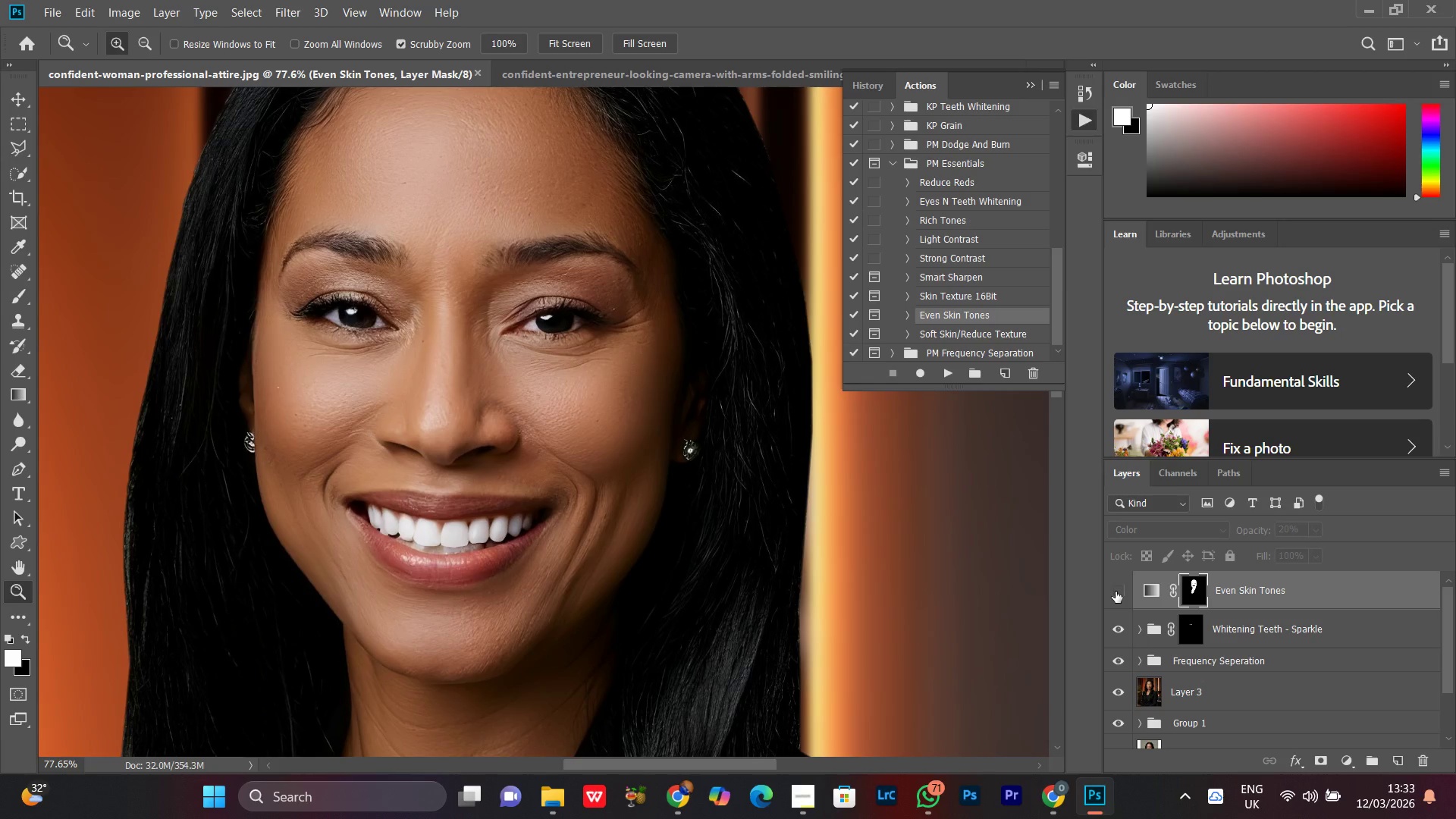 
left_click([1116, 592])
 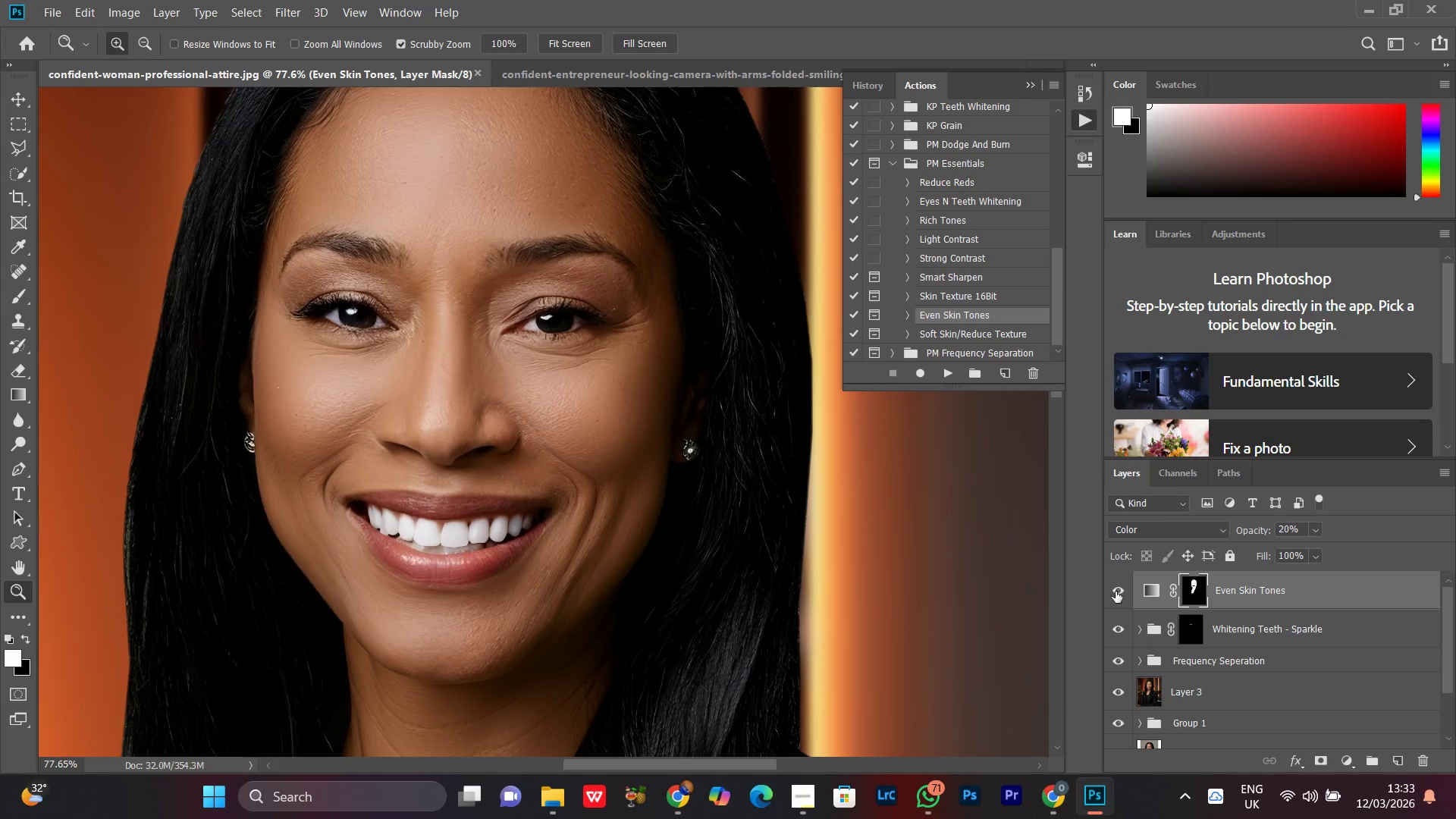 
left_click([1116, 592])
 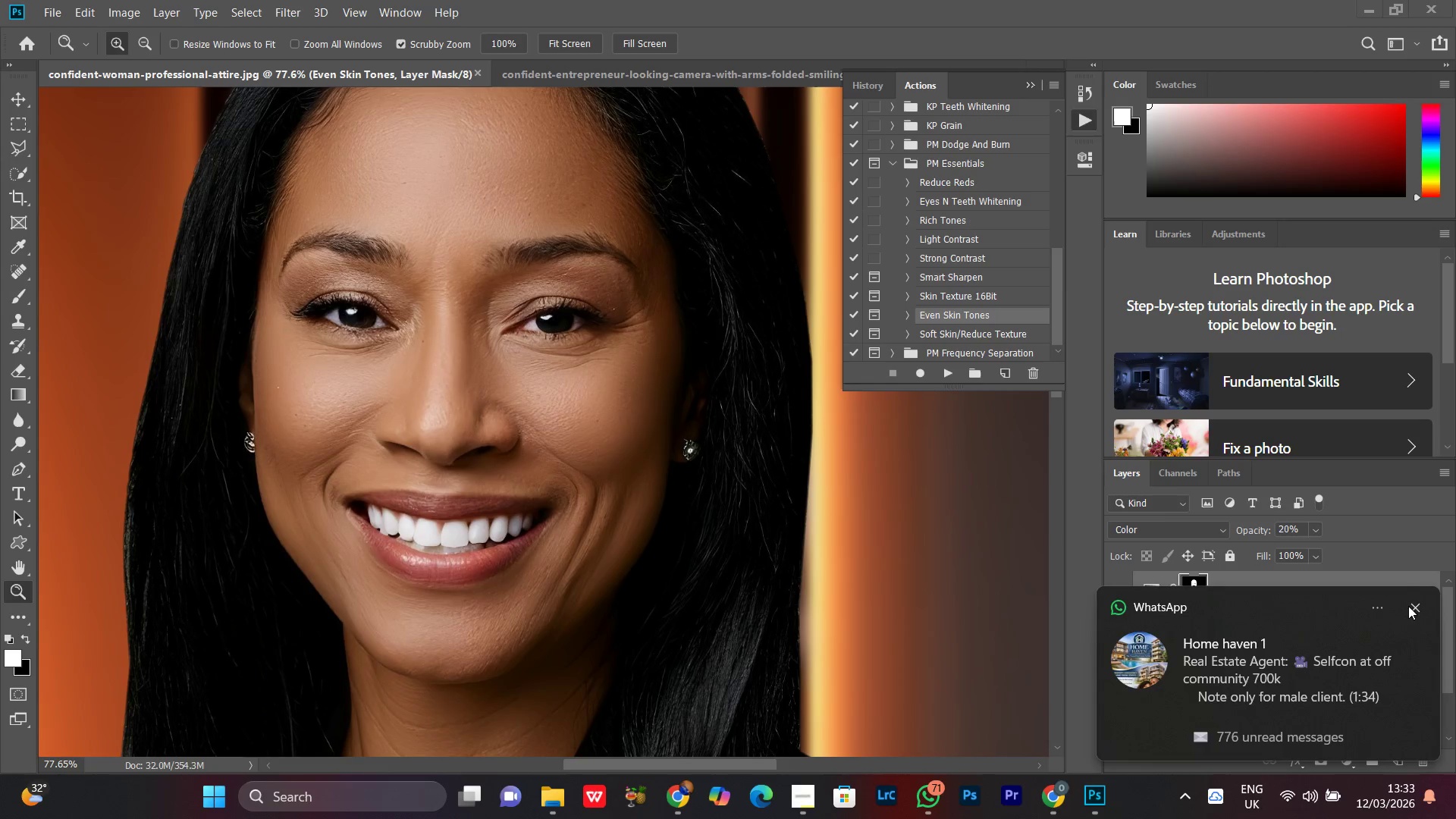 
left_click([1410, 608])
 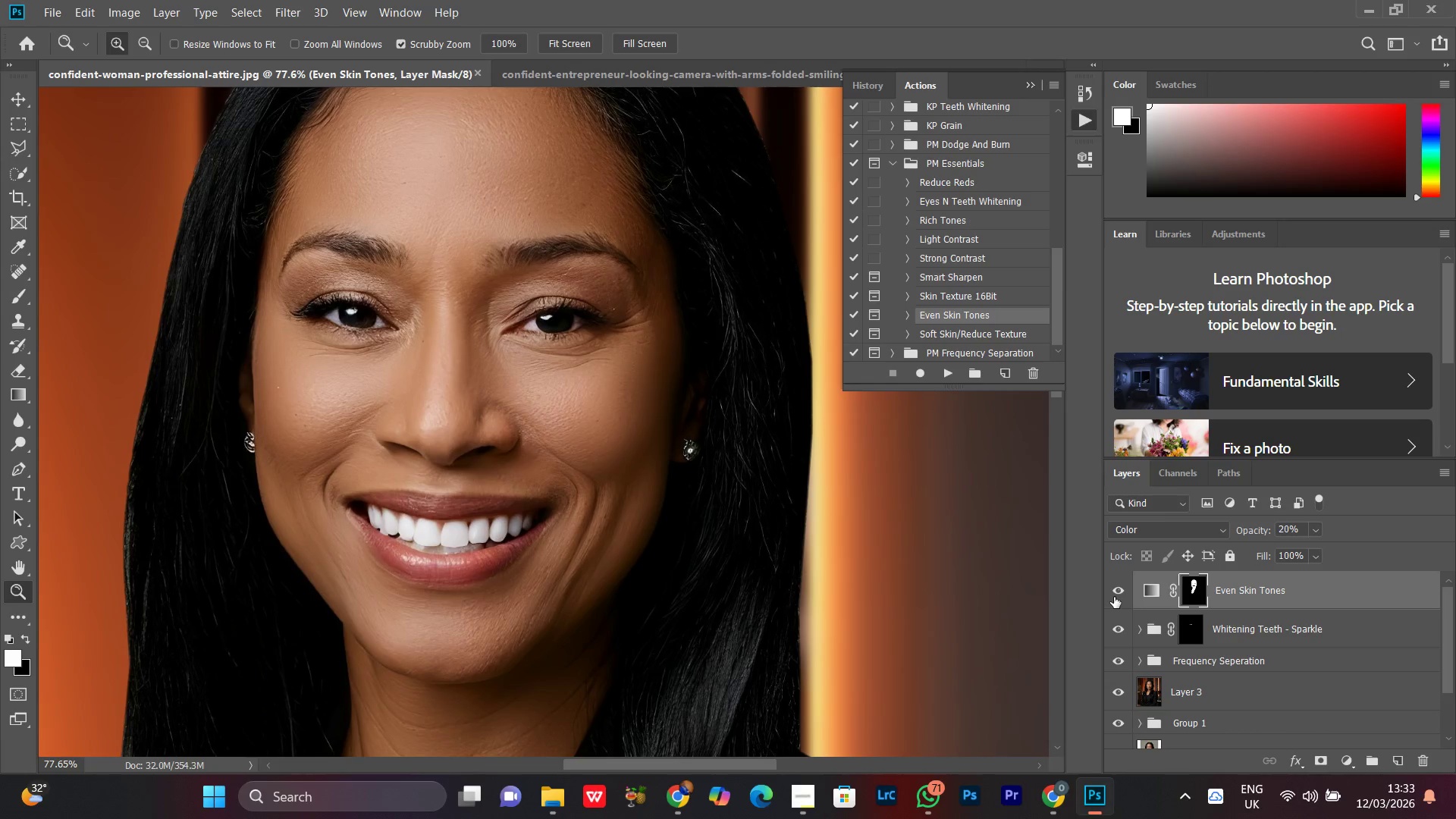 
left_click([1117, 592])
 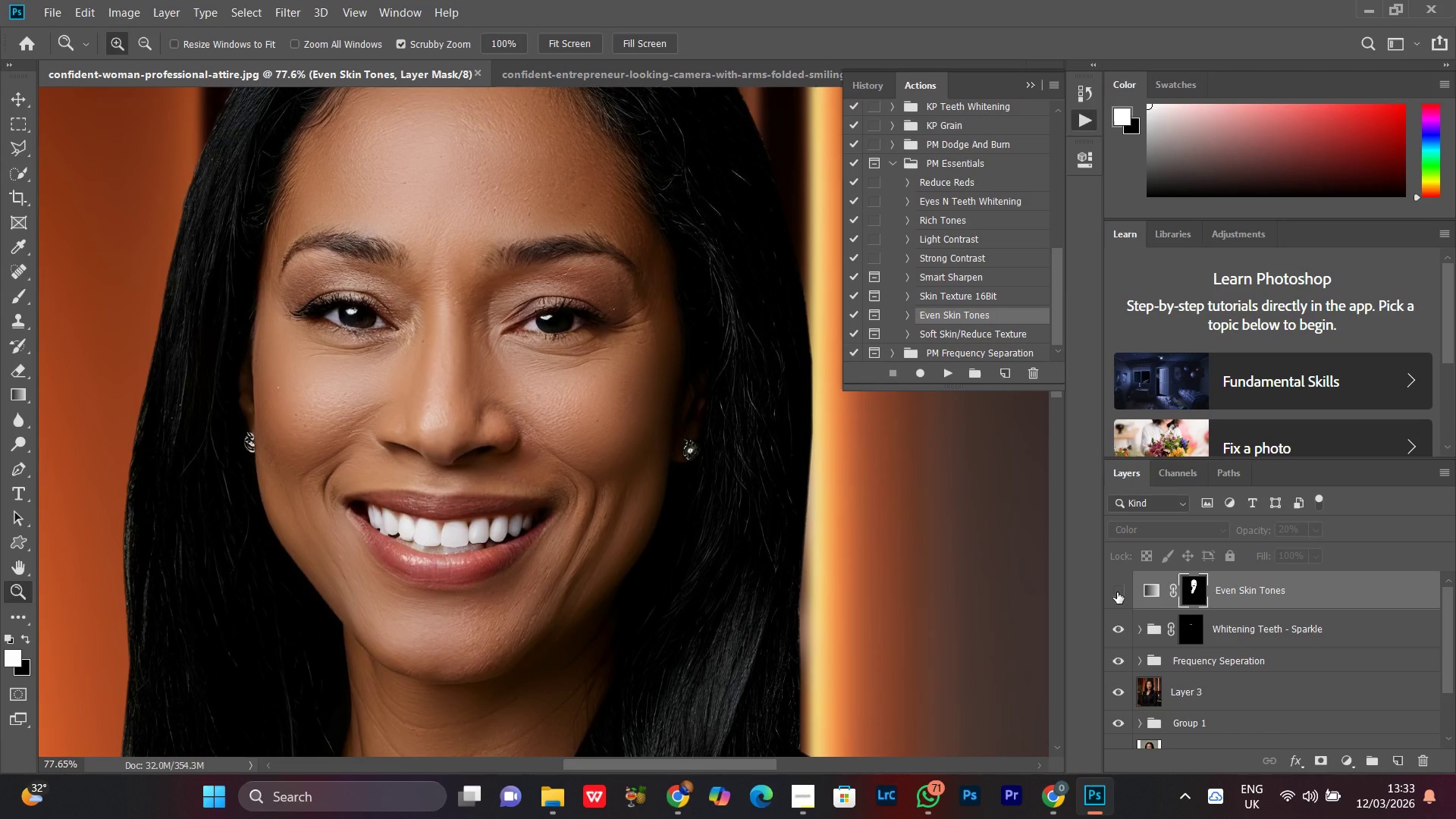 
left_click([1117, 592])
 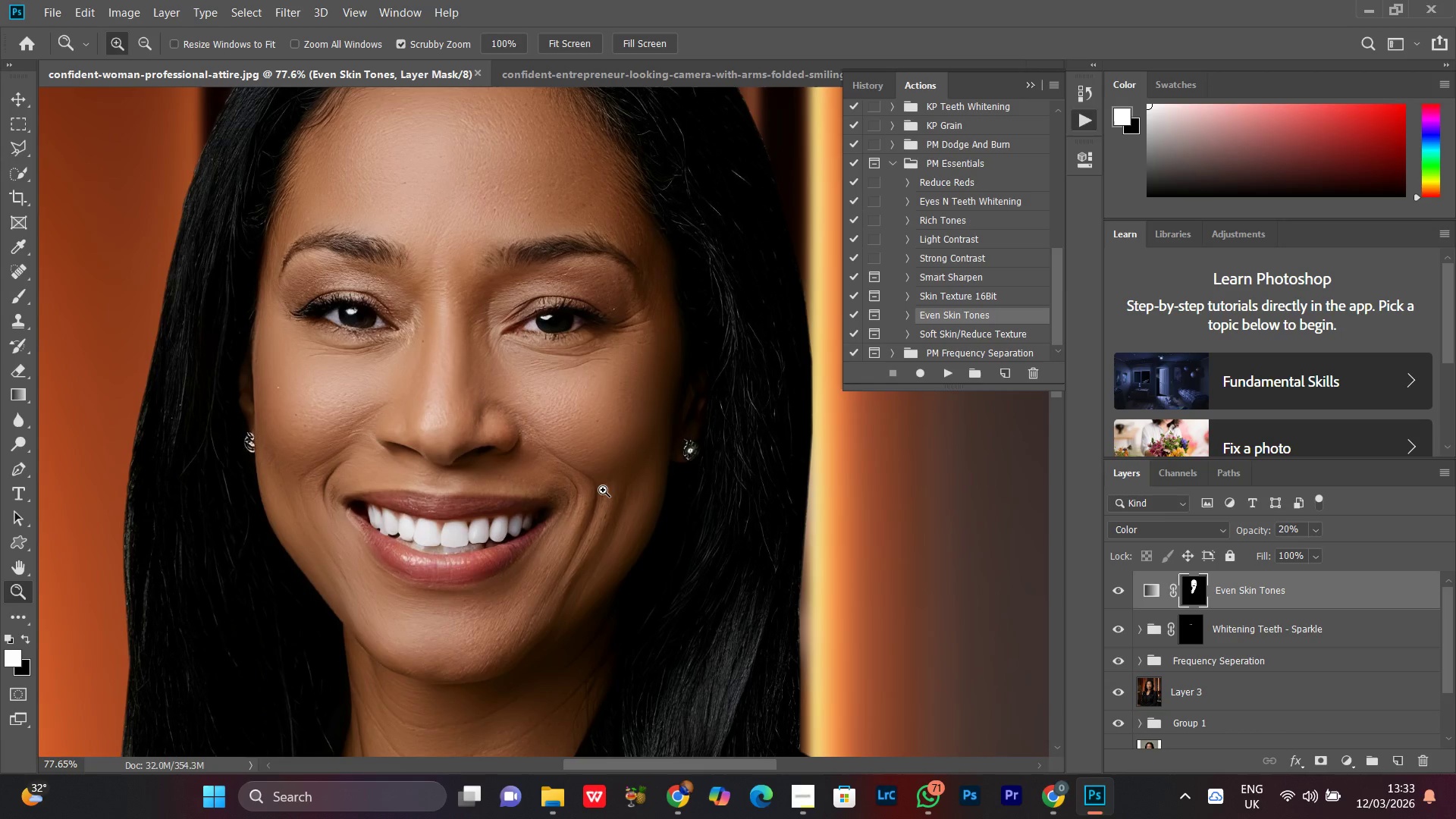 
key(Z)
 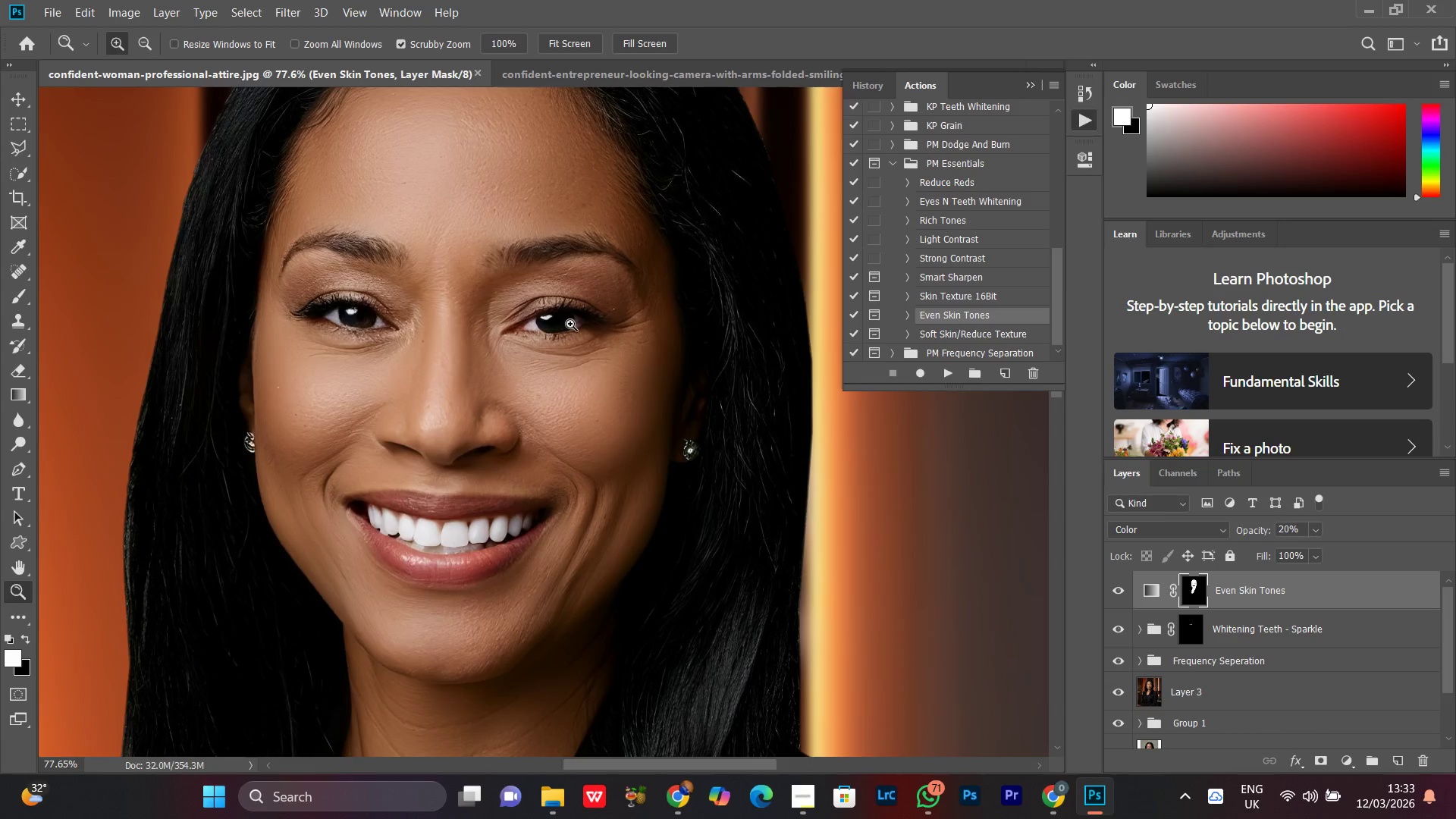 
left_click_drag(start_coordinate=[570, 324], to_coordinate=[507, 473])
 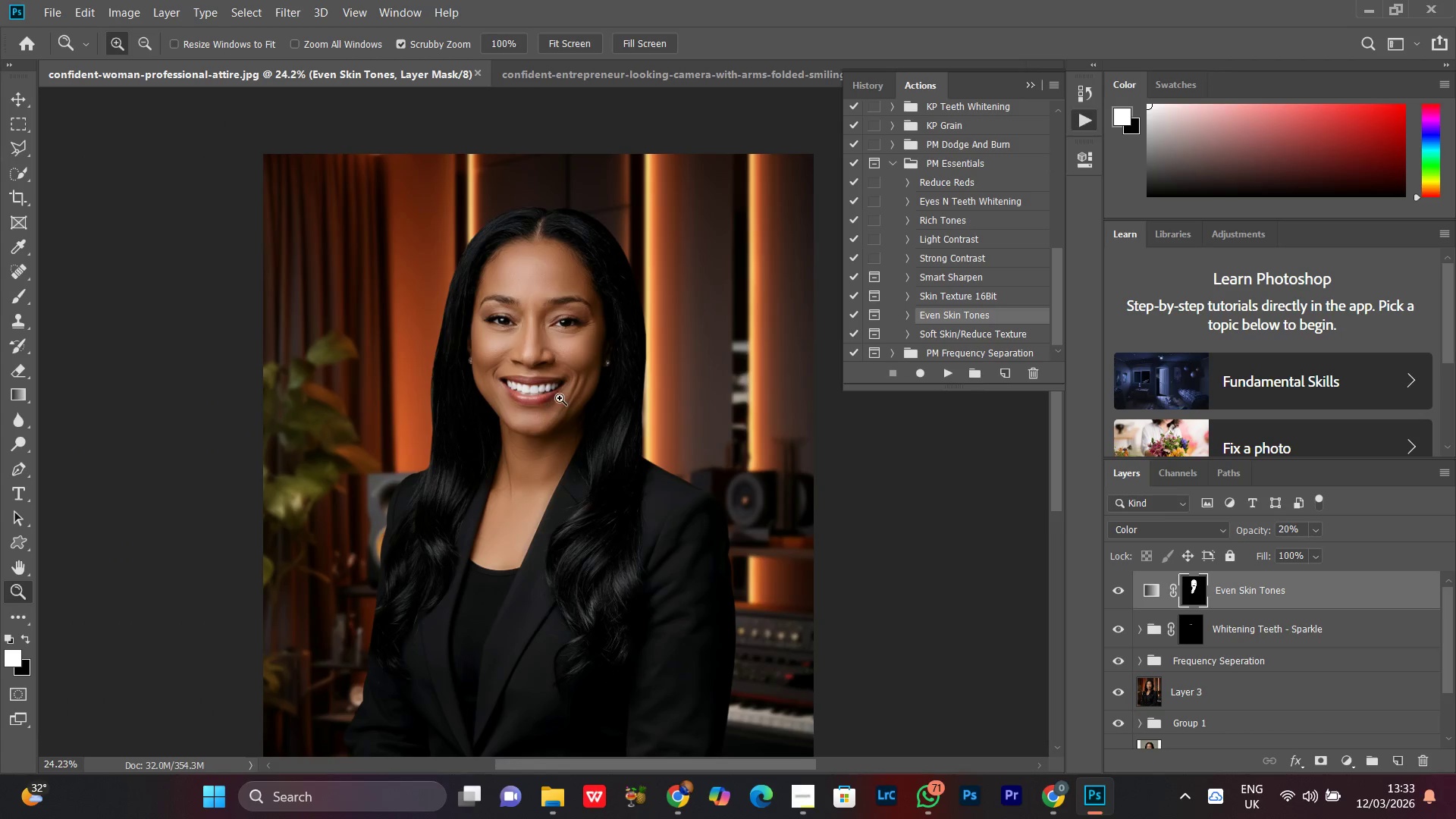 
left_click_drag(start_coordinate=[560, 398], to_coordinate=[544, 441])
 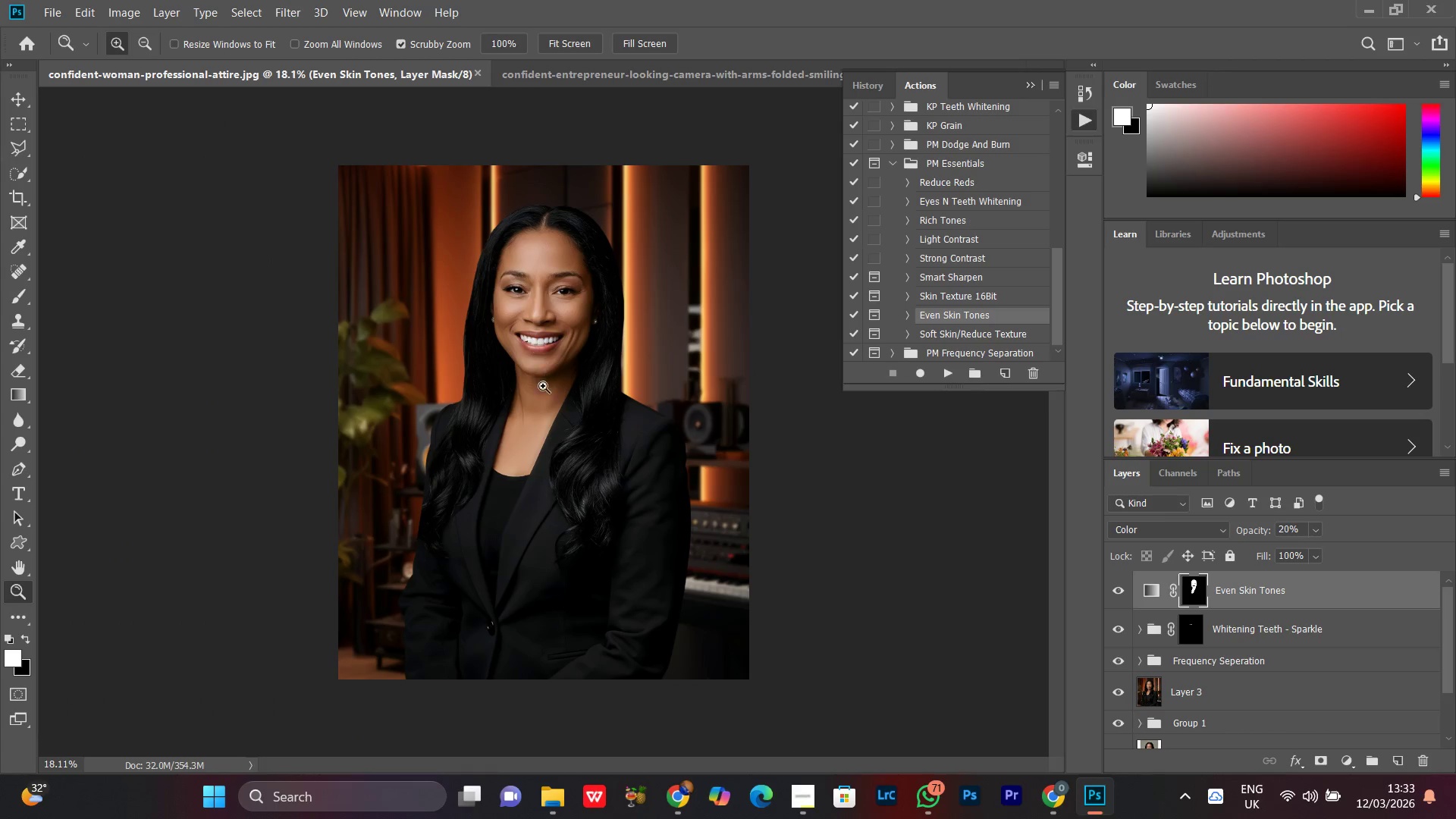 
left_click_drag(start_coordinate=[543, 386], to_coordinate=[606, 309])
 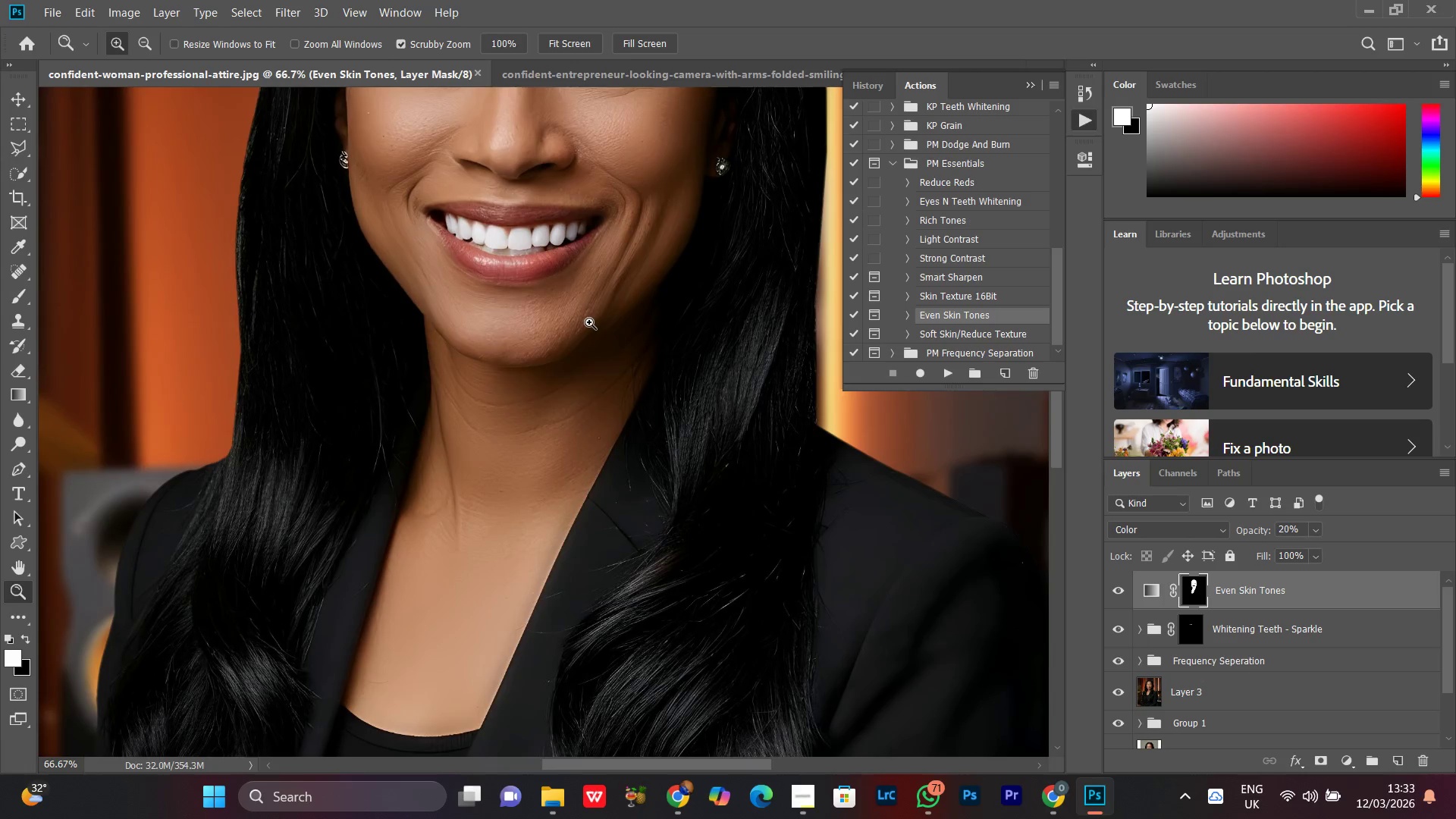 
left_click([606, 309])
 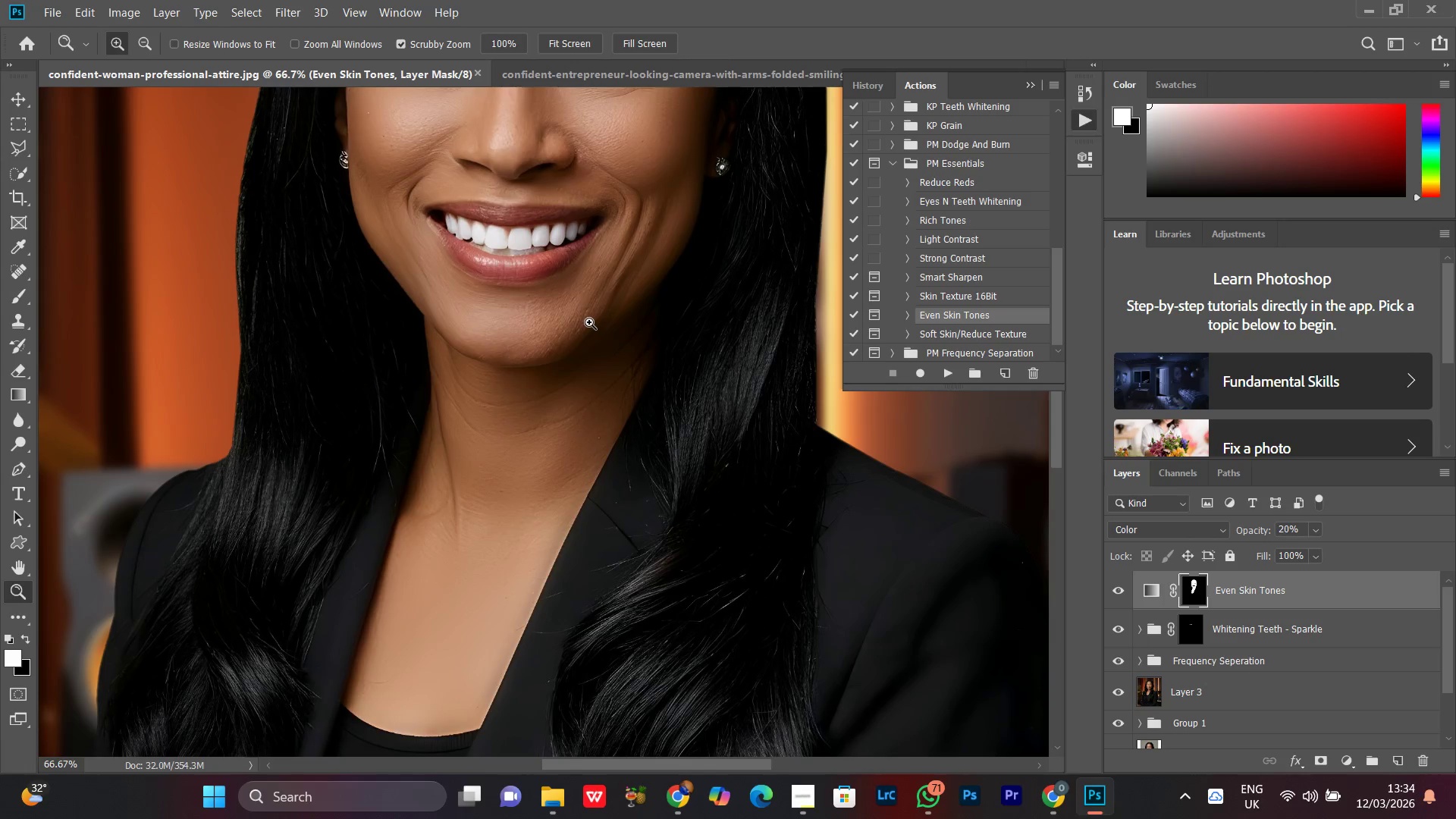 
wait(19.88)
 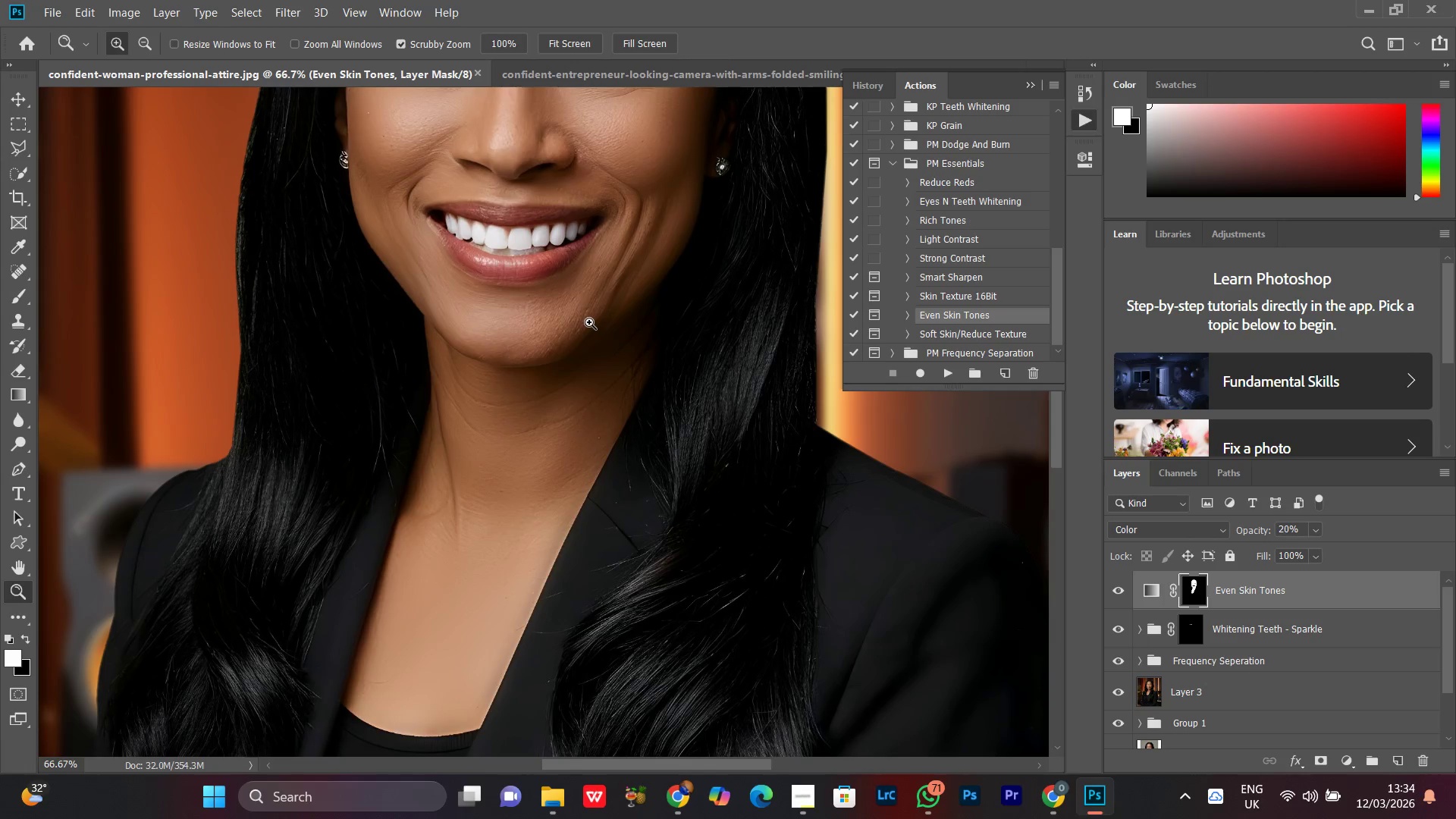 
hold_key(key=Space, duration=0.8)
 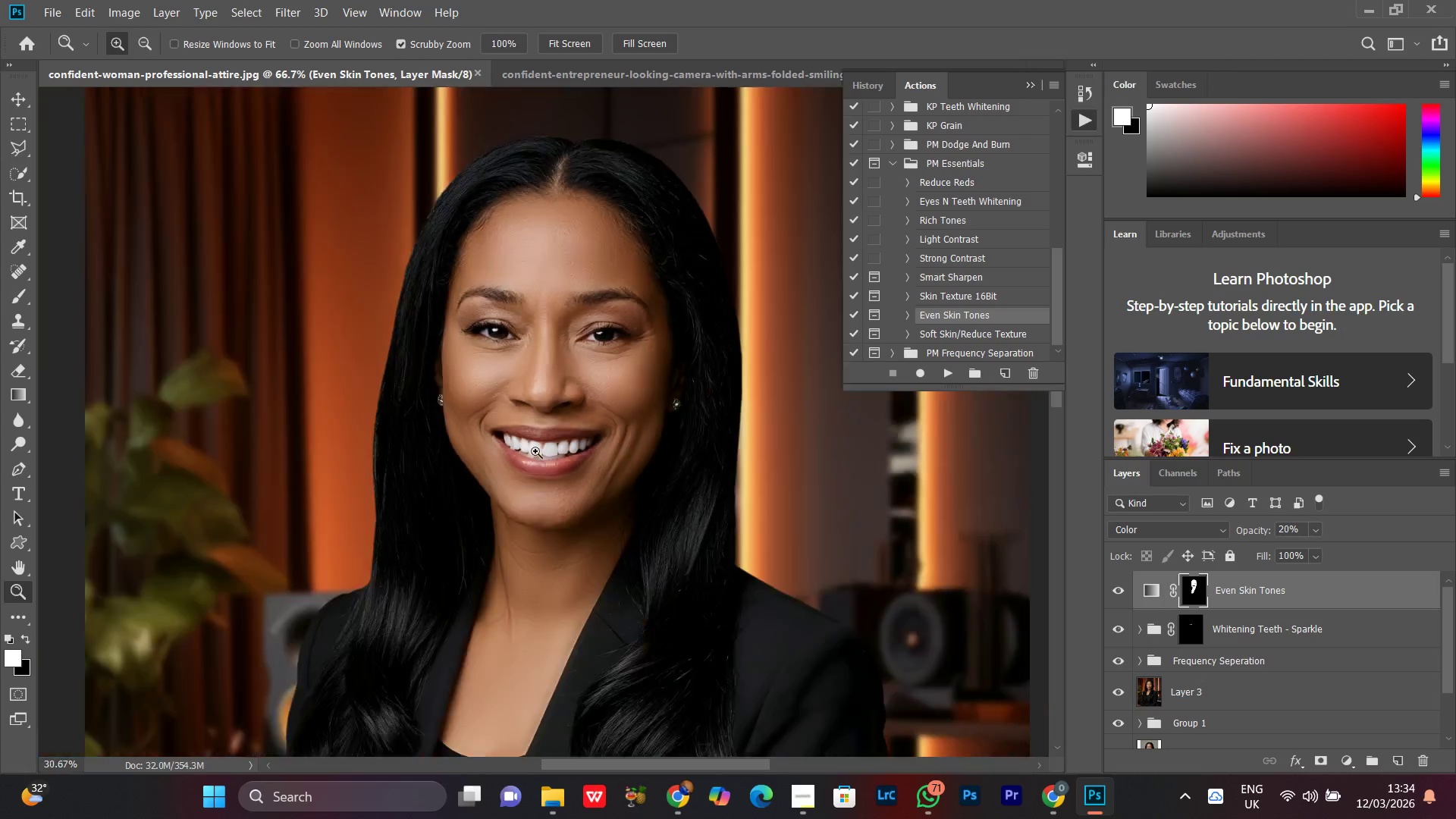 
left_click_drag(start_coordinate=[511, 275], to_coordinate=[516, 563])
 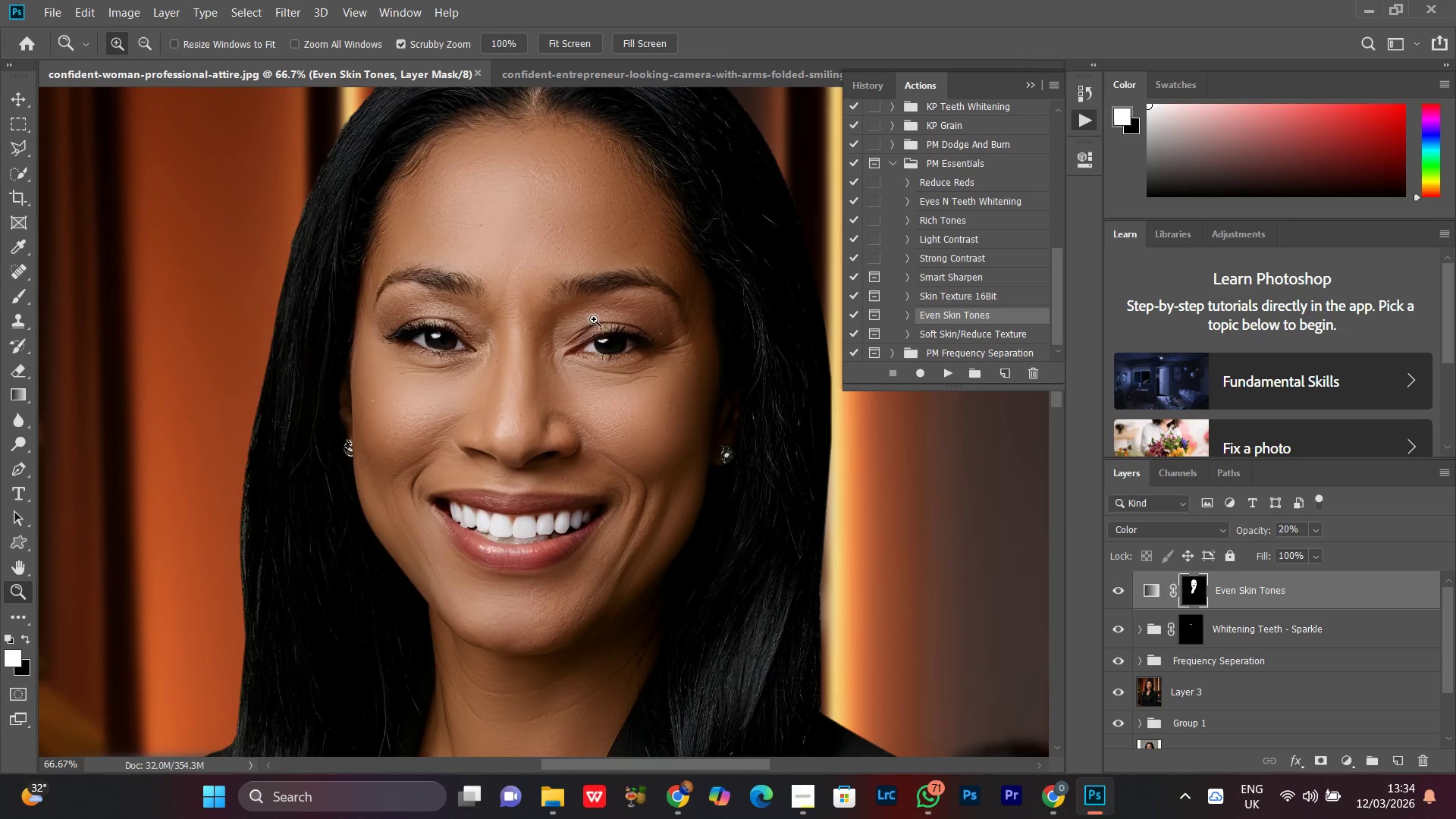 
left_click_drag(start_coordinate=[594, 319], to_coordinate=[535, 452])
 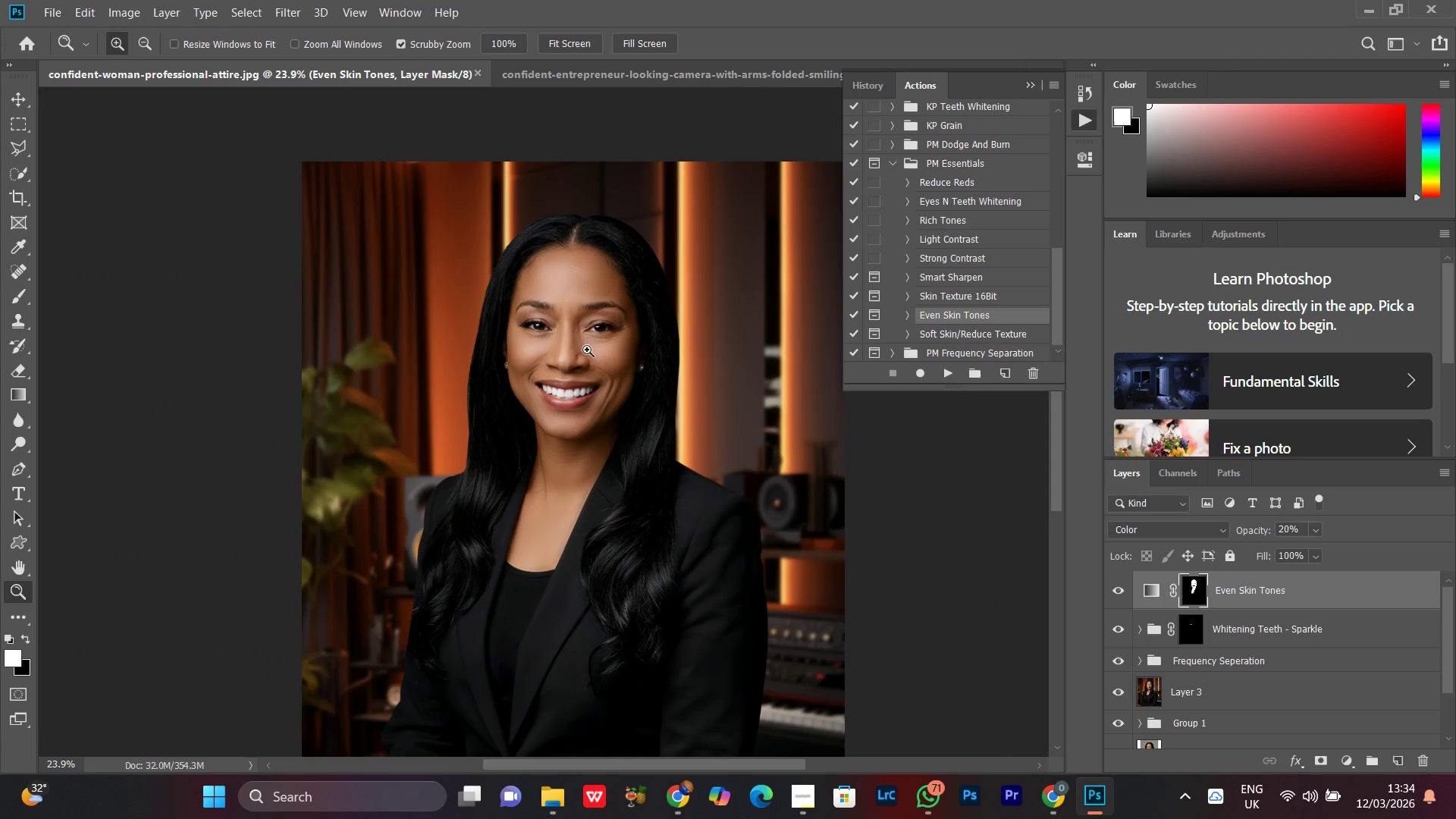 
left_click_drag(start_coordinate=[586, 336], to_coordinate=[647, 288])
 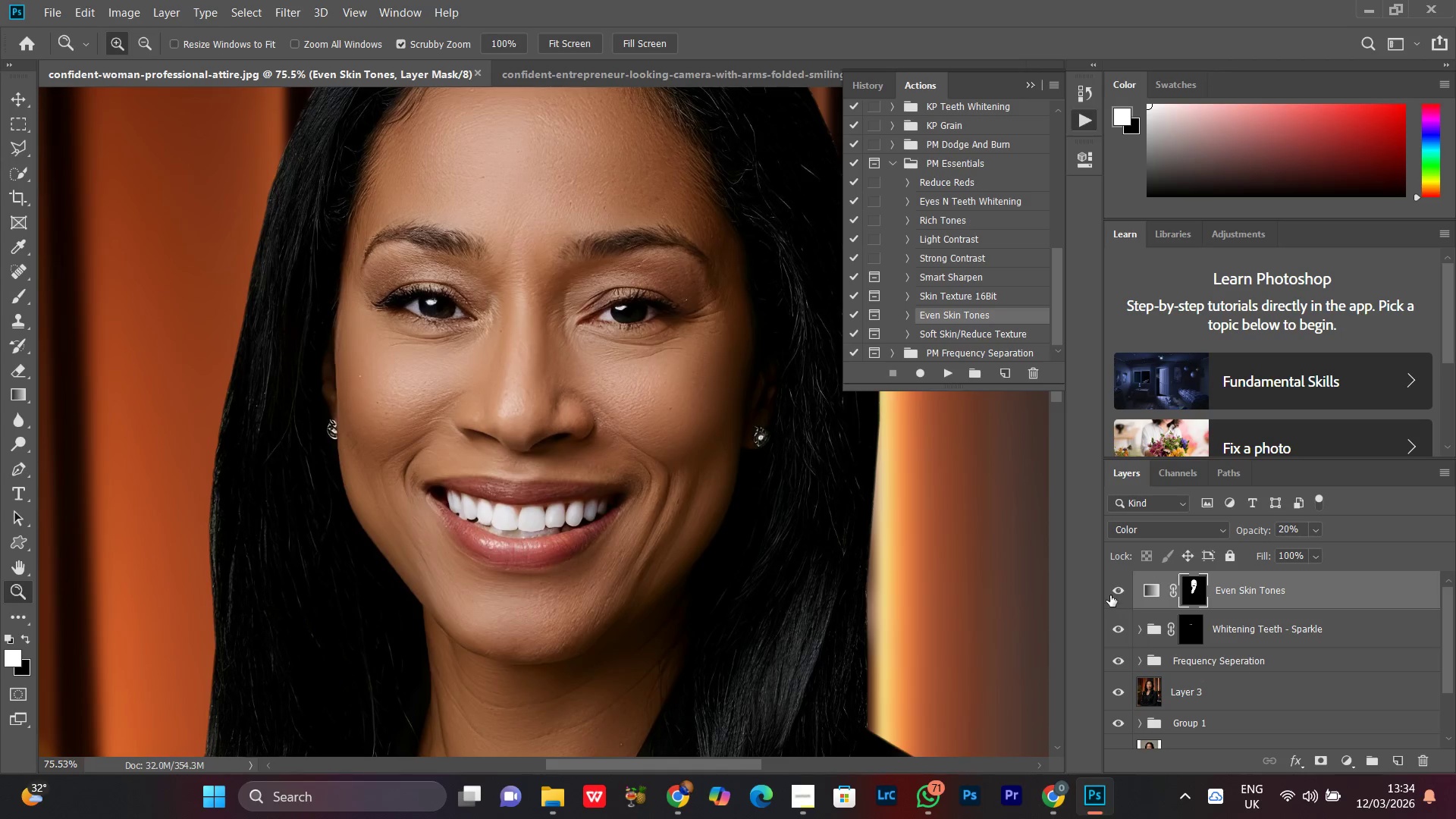 
left_click([1111, 590])
 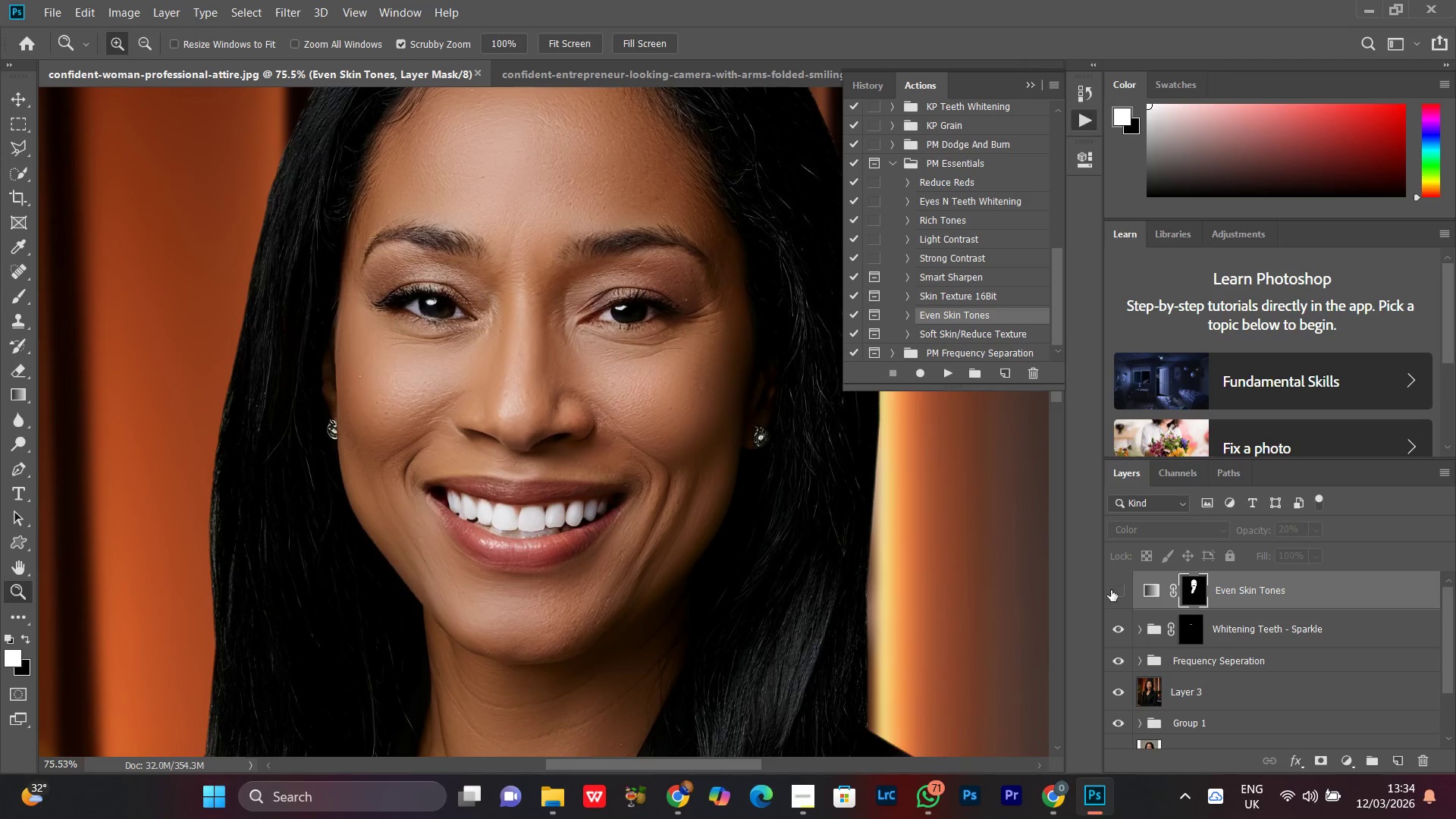 
left_click([1111, 590])
 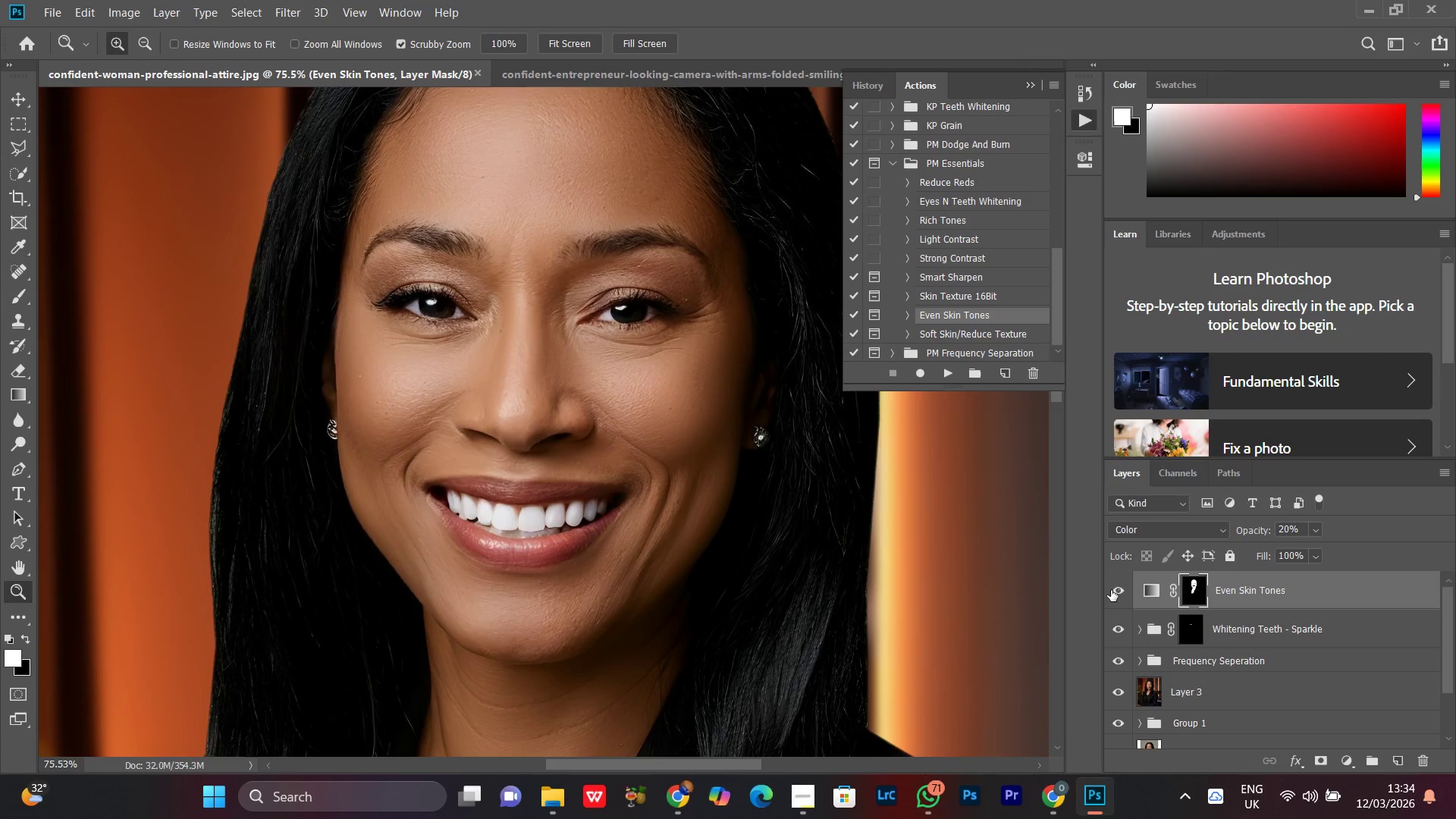 
left_click([1111, 590])
 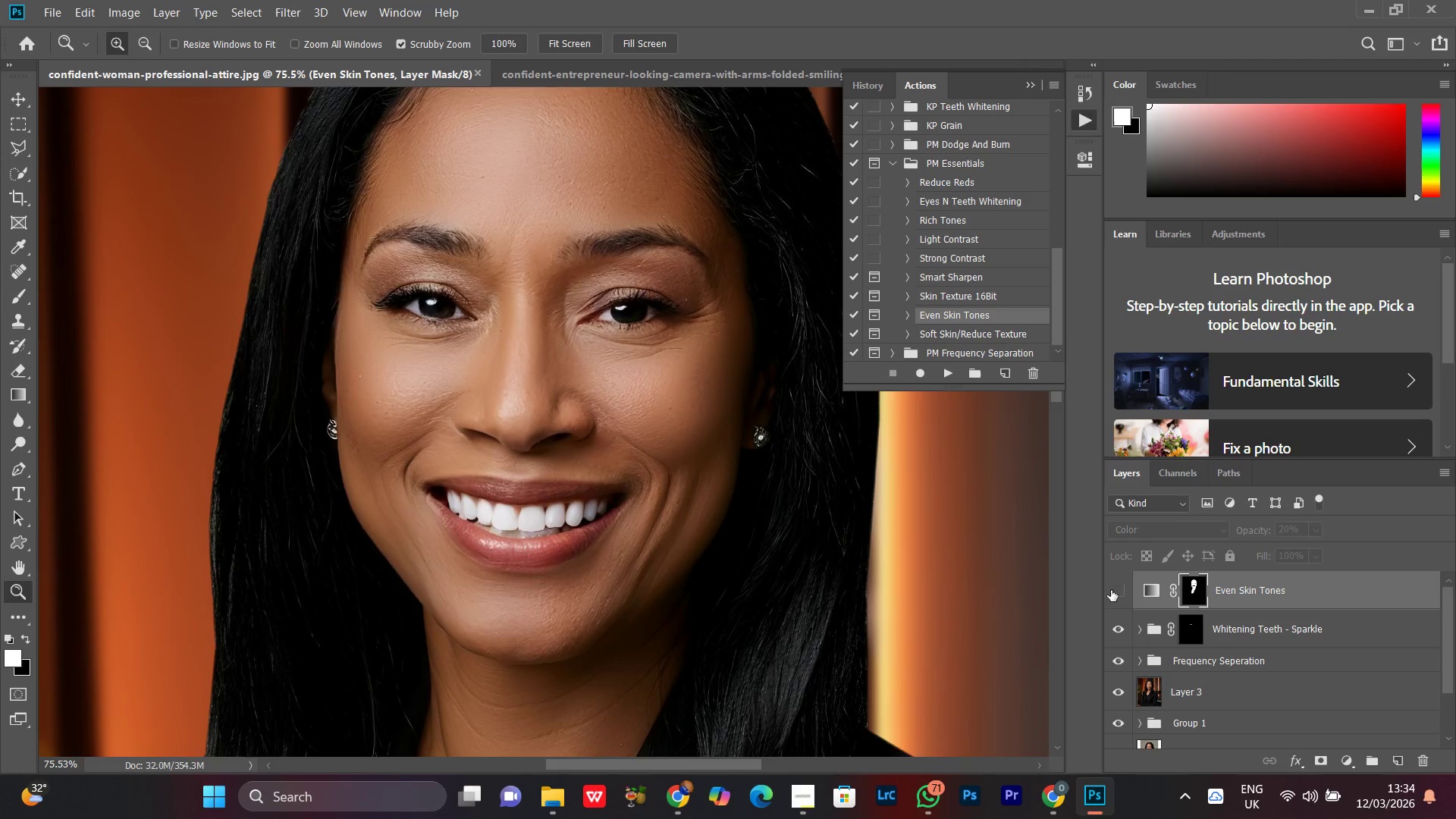 
left_click([1111, 590])
 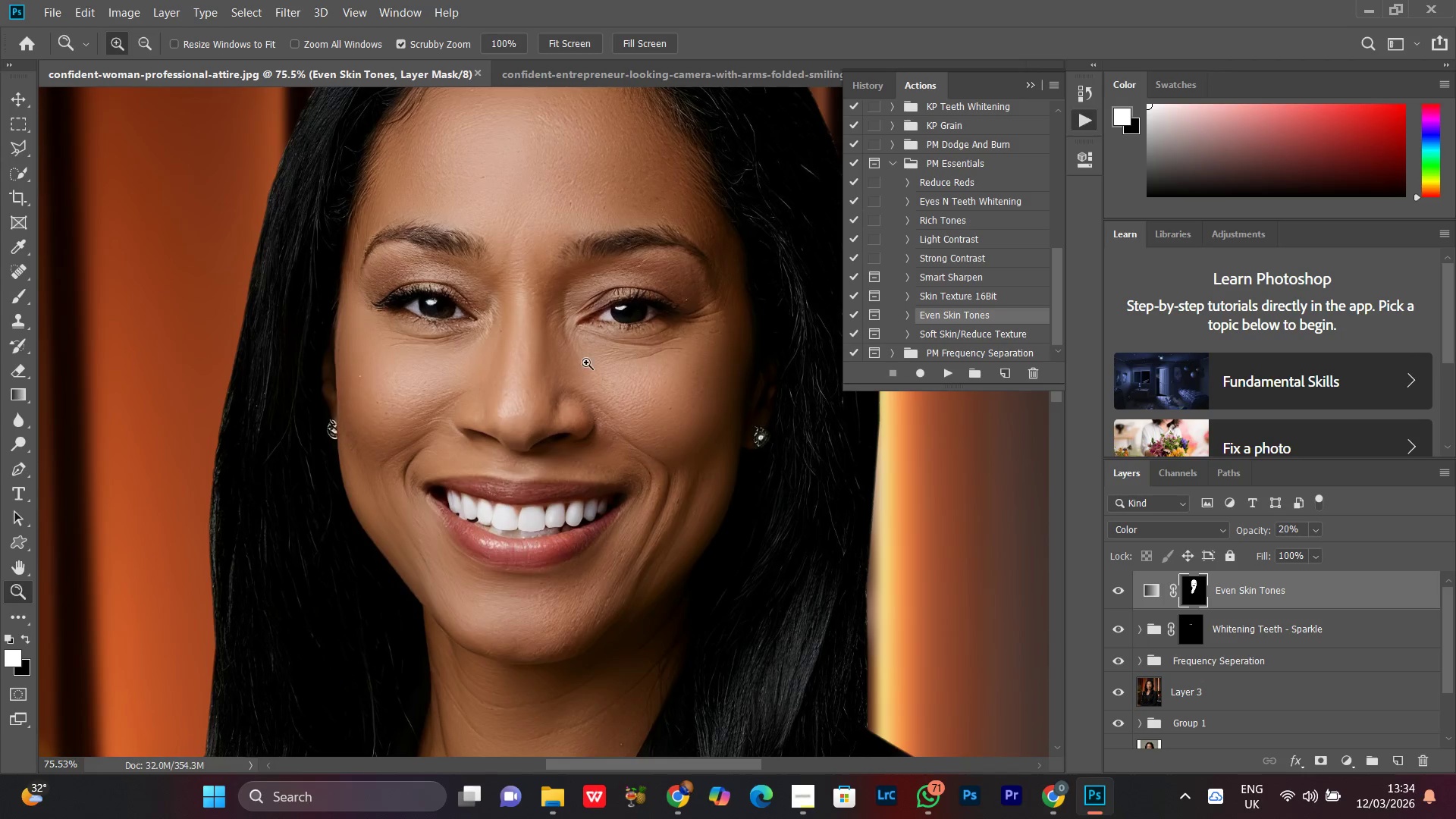 
left_click_drag(start_coordinate=[616, 314], to_coordinate=[527, 441])
 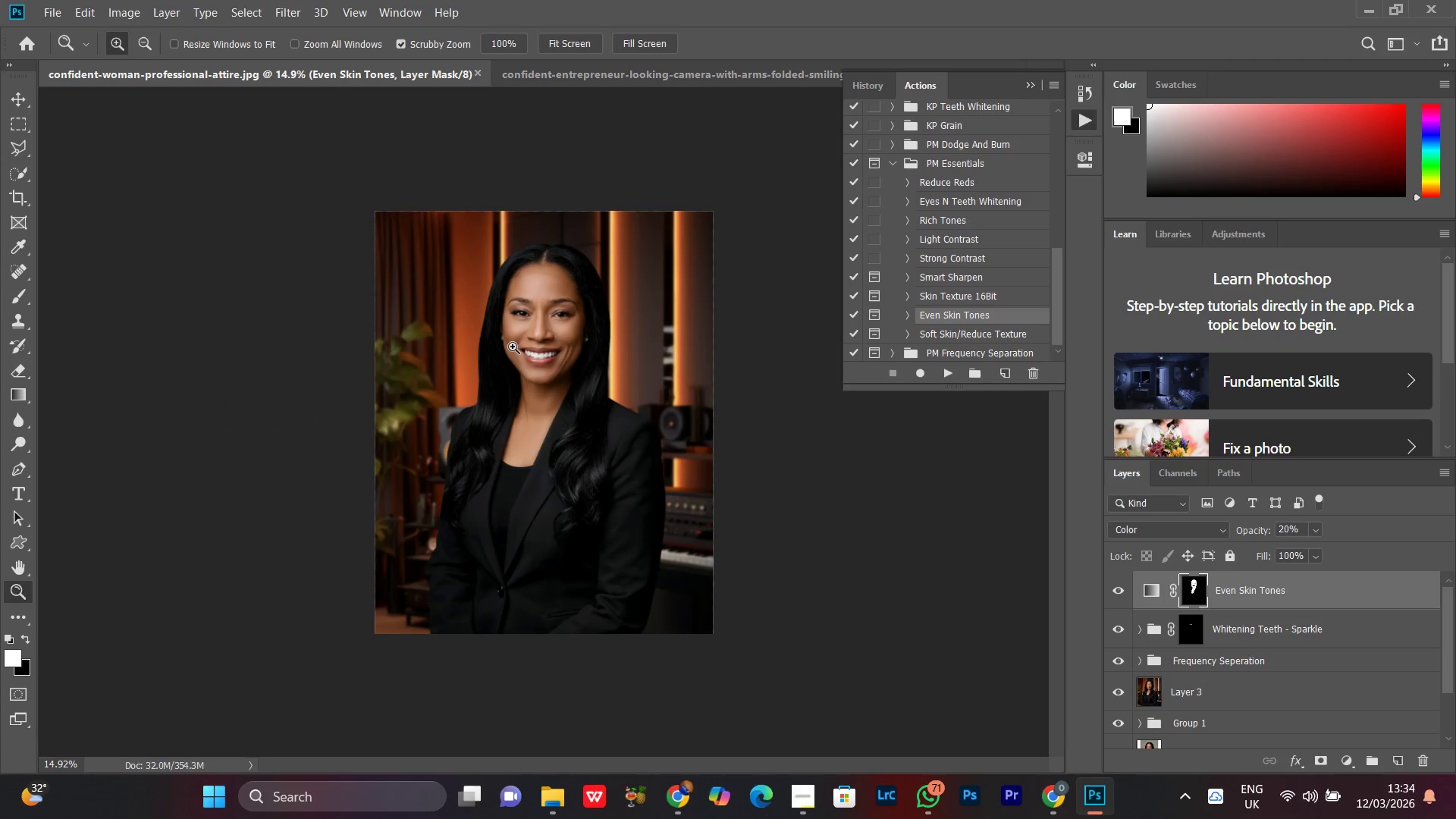 
left_click_drag(start_coordinate=[514, 340], to_coordinate=[527, 347])
 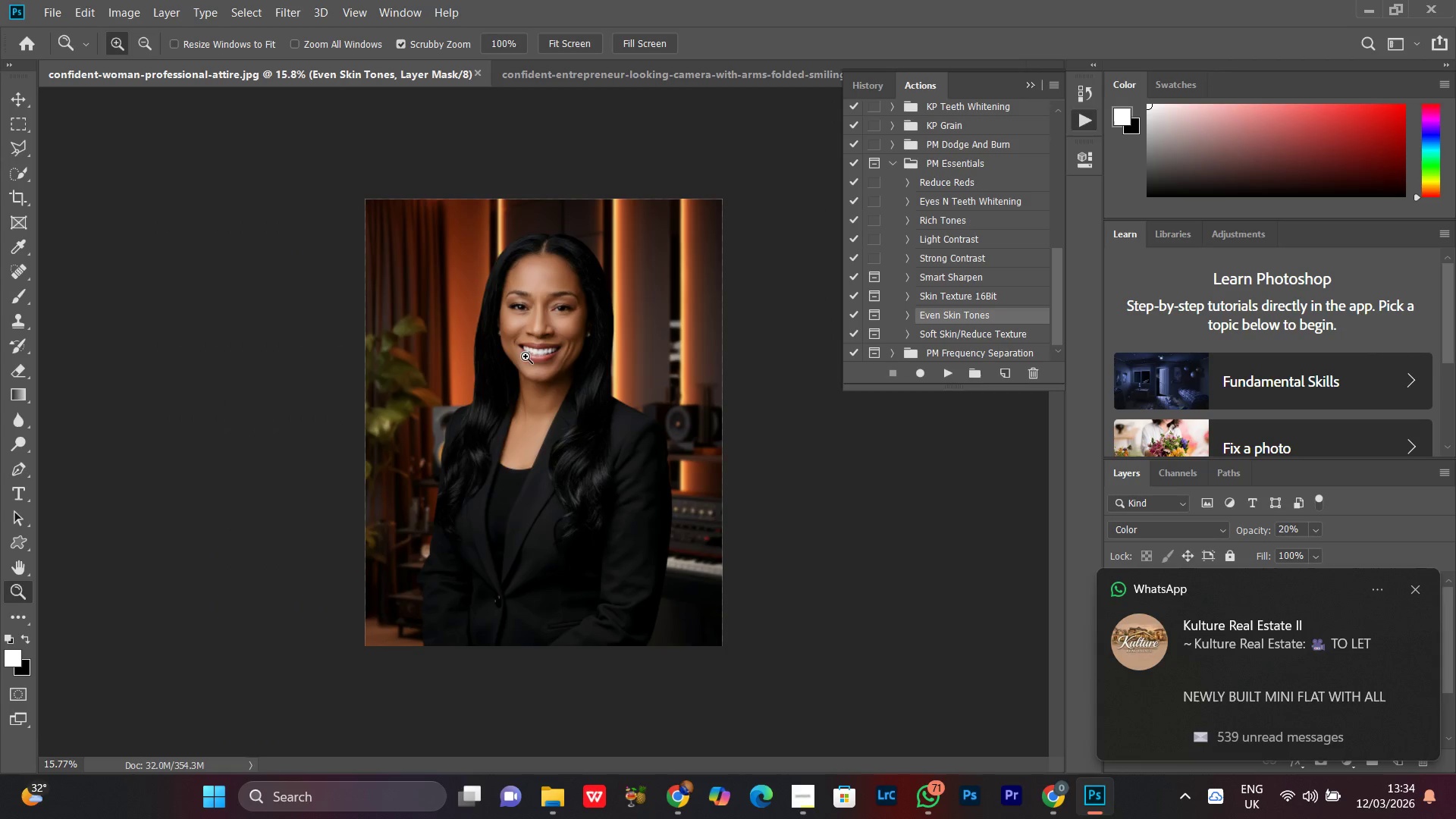 
left_click([496, 413])
 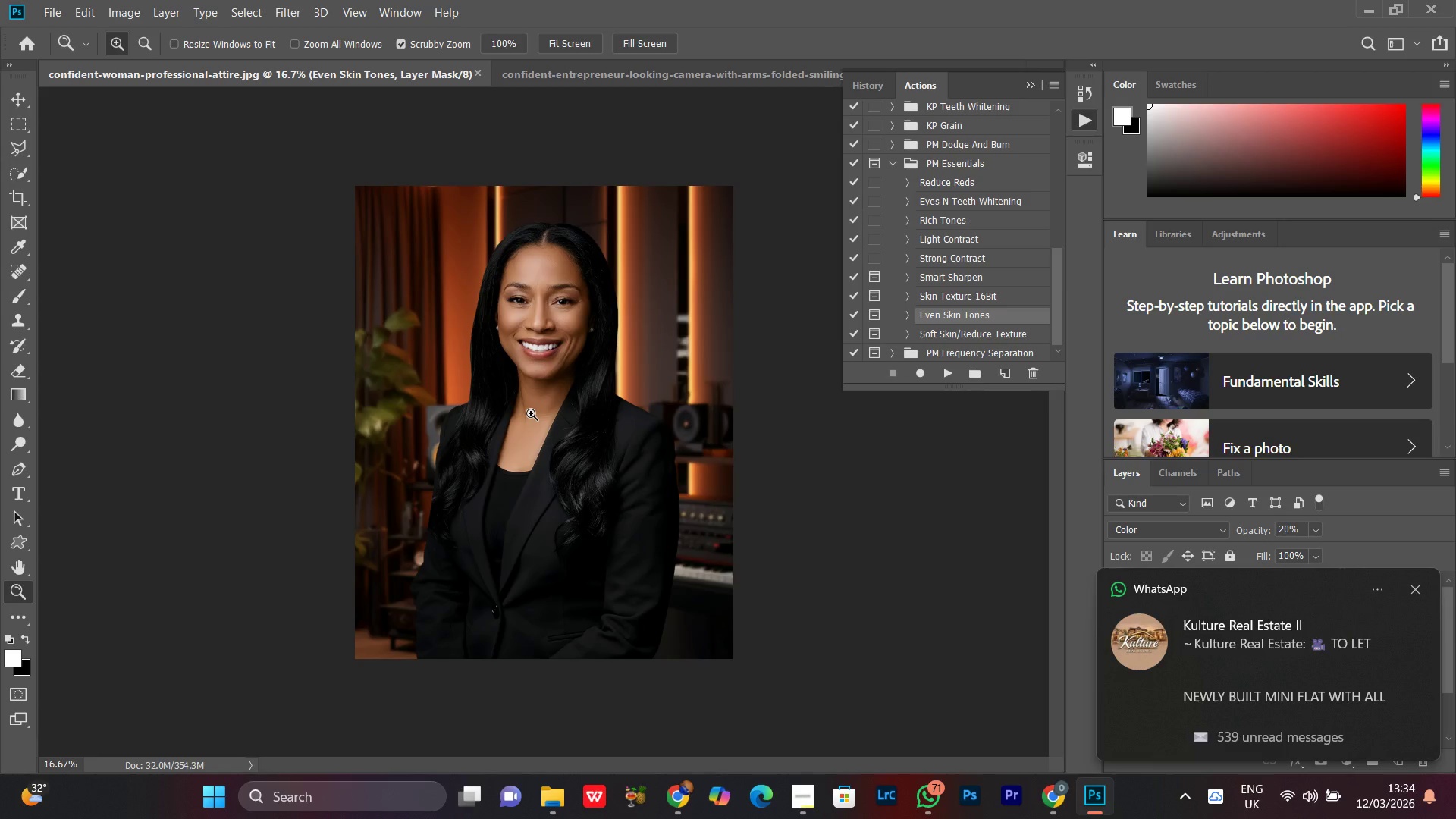 
left_click([531, 409])
 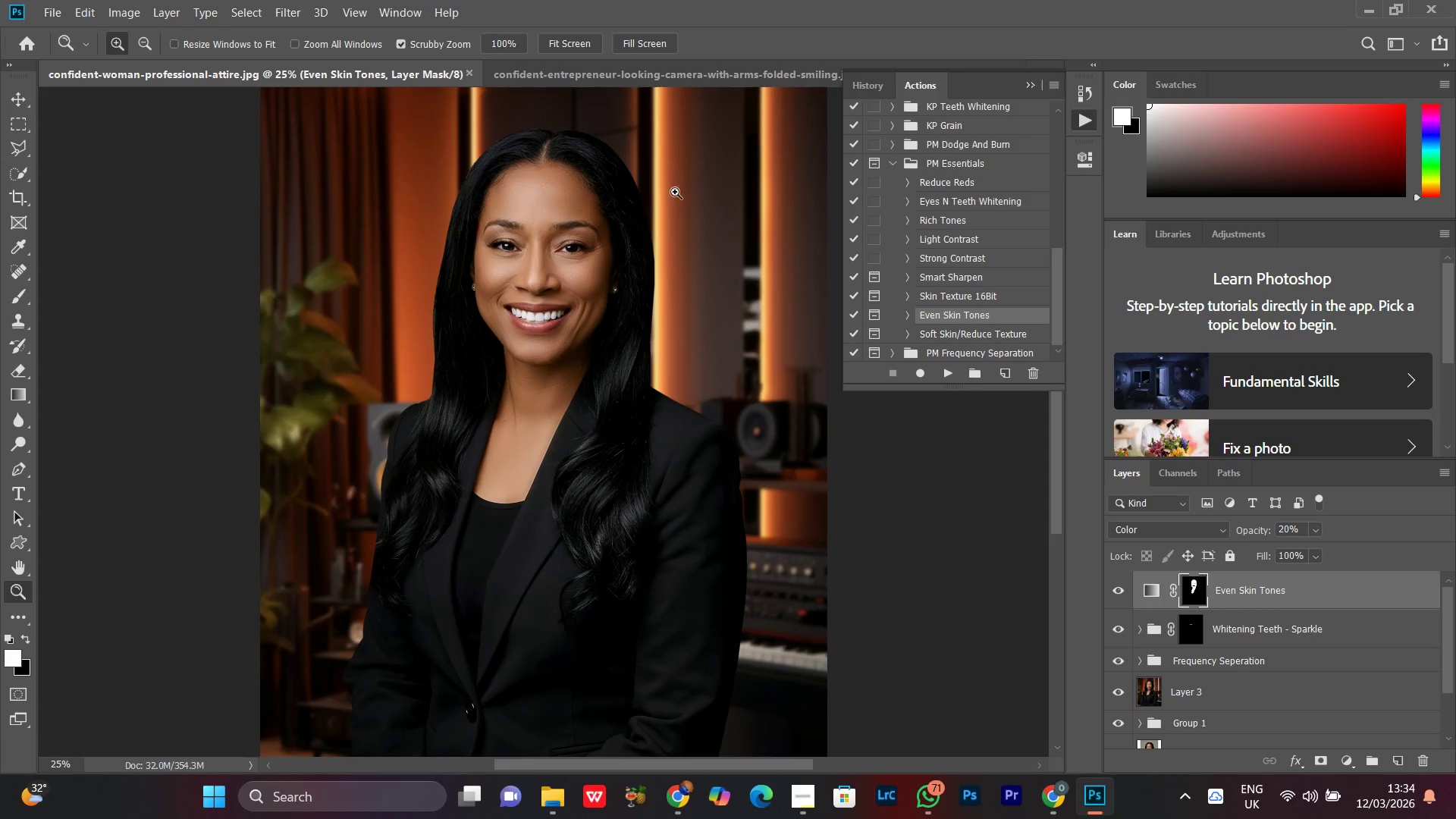 
left_click([641, 80])
 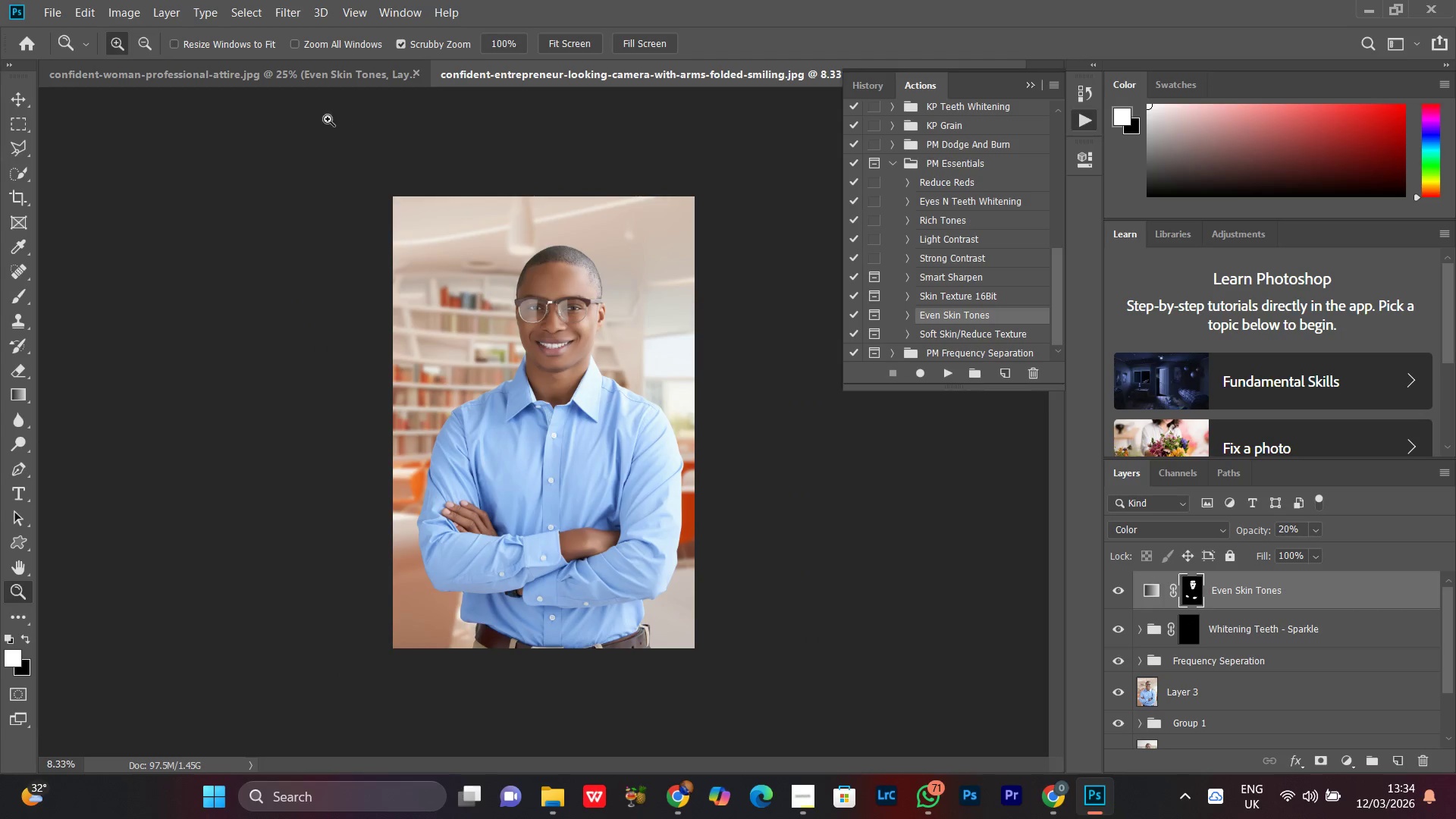 
left_click([300, 80])
 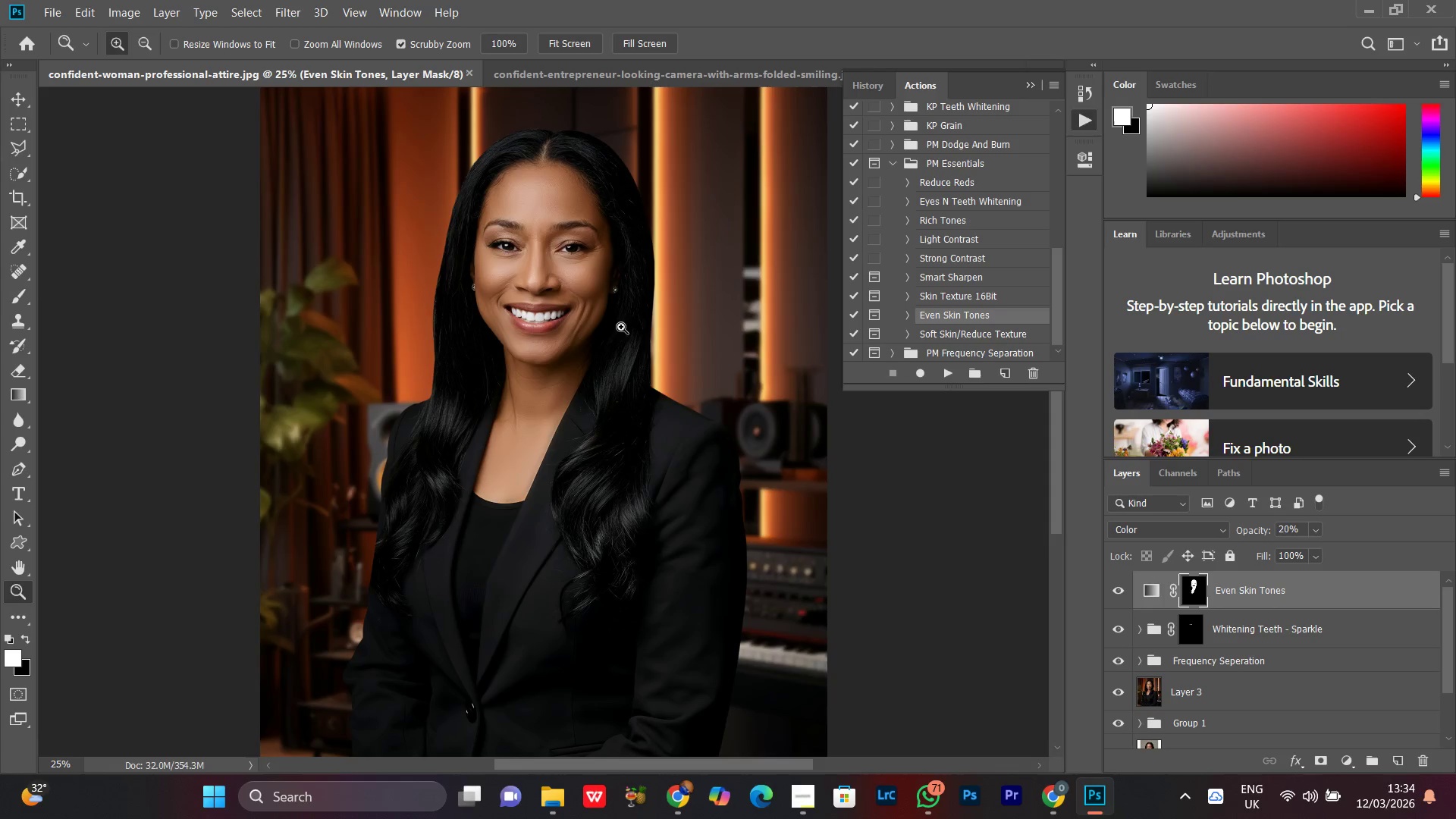 
left_click_drag(start_coordinate=[623, 322], to_coordinate=[606, 365])
 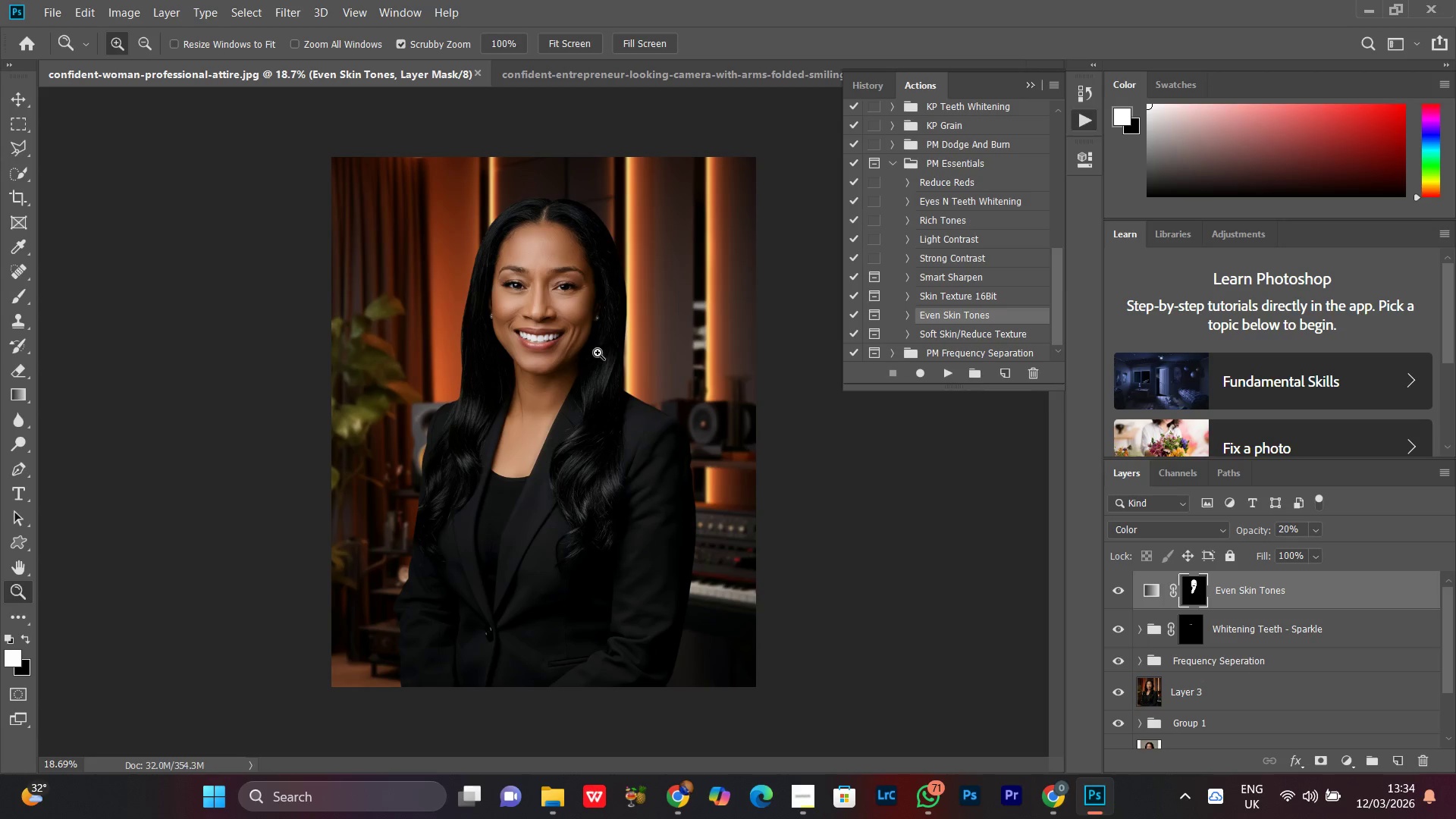 
wait(6.84)
 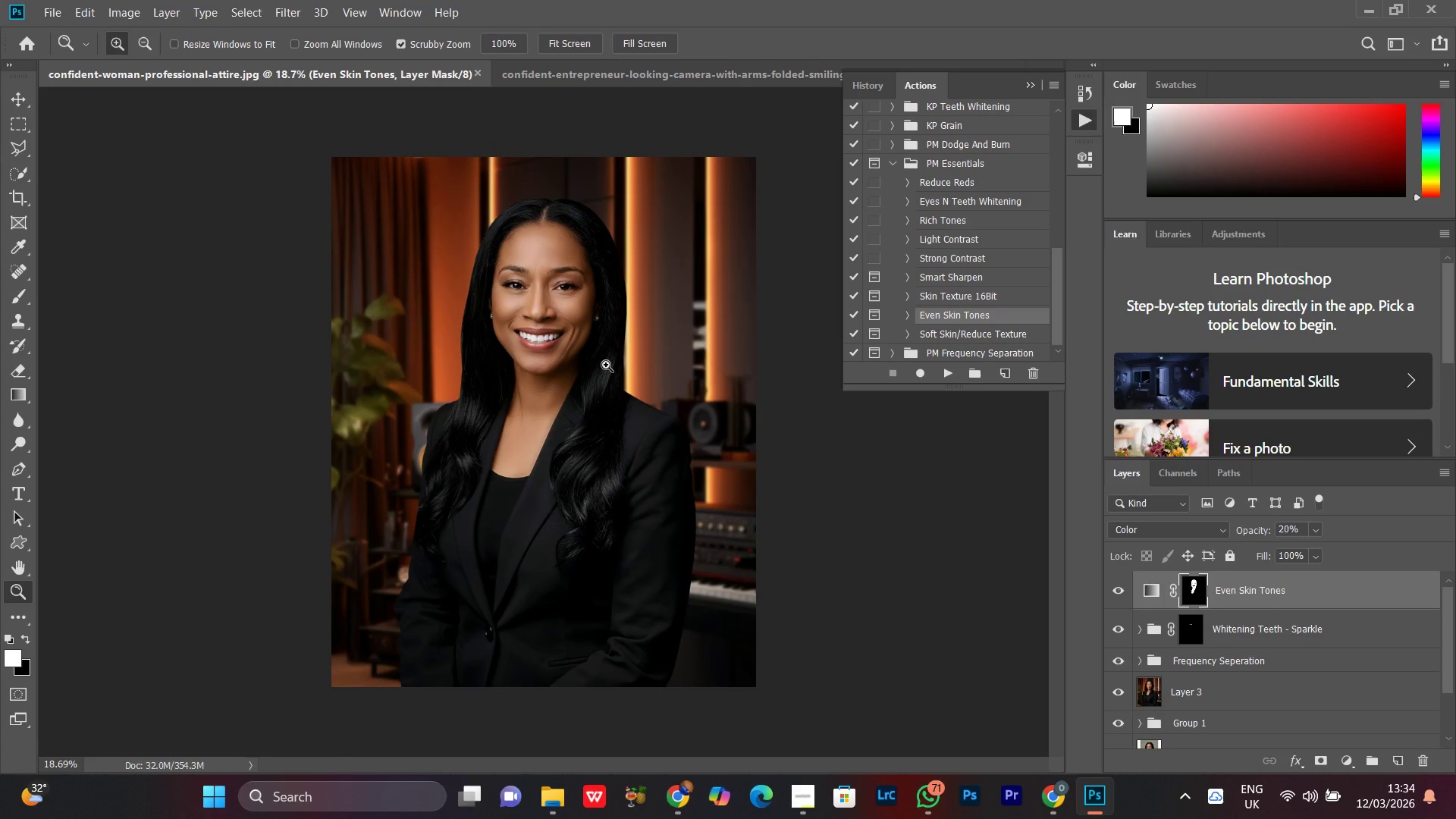 
left_click_drag(start_coordinate=[588, 303], to_coordinate=[576, 321])
 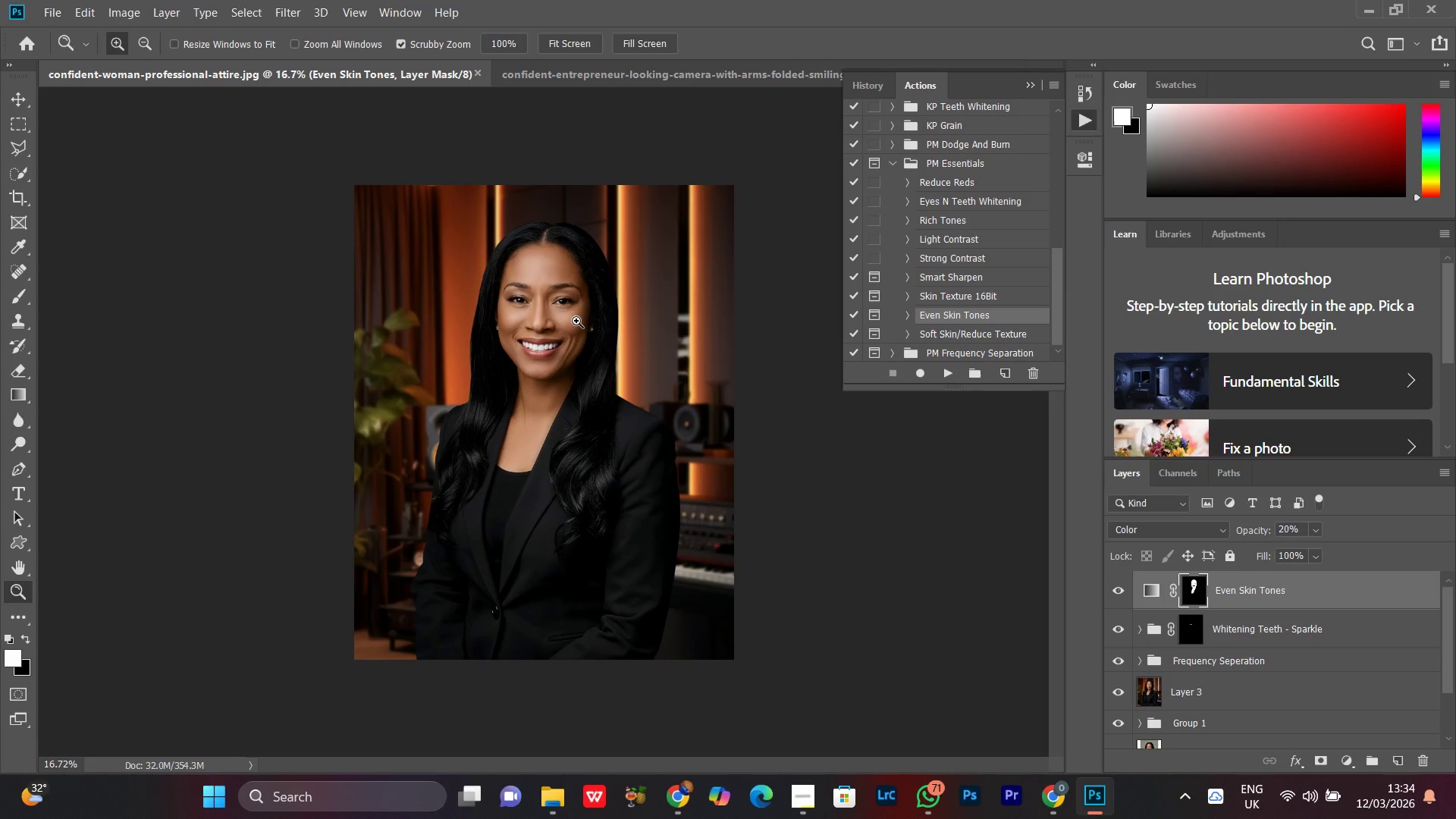 
wait(8.16)
 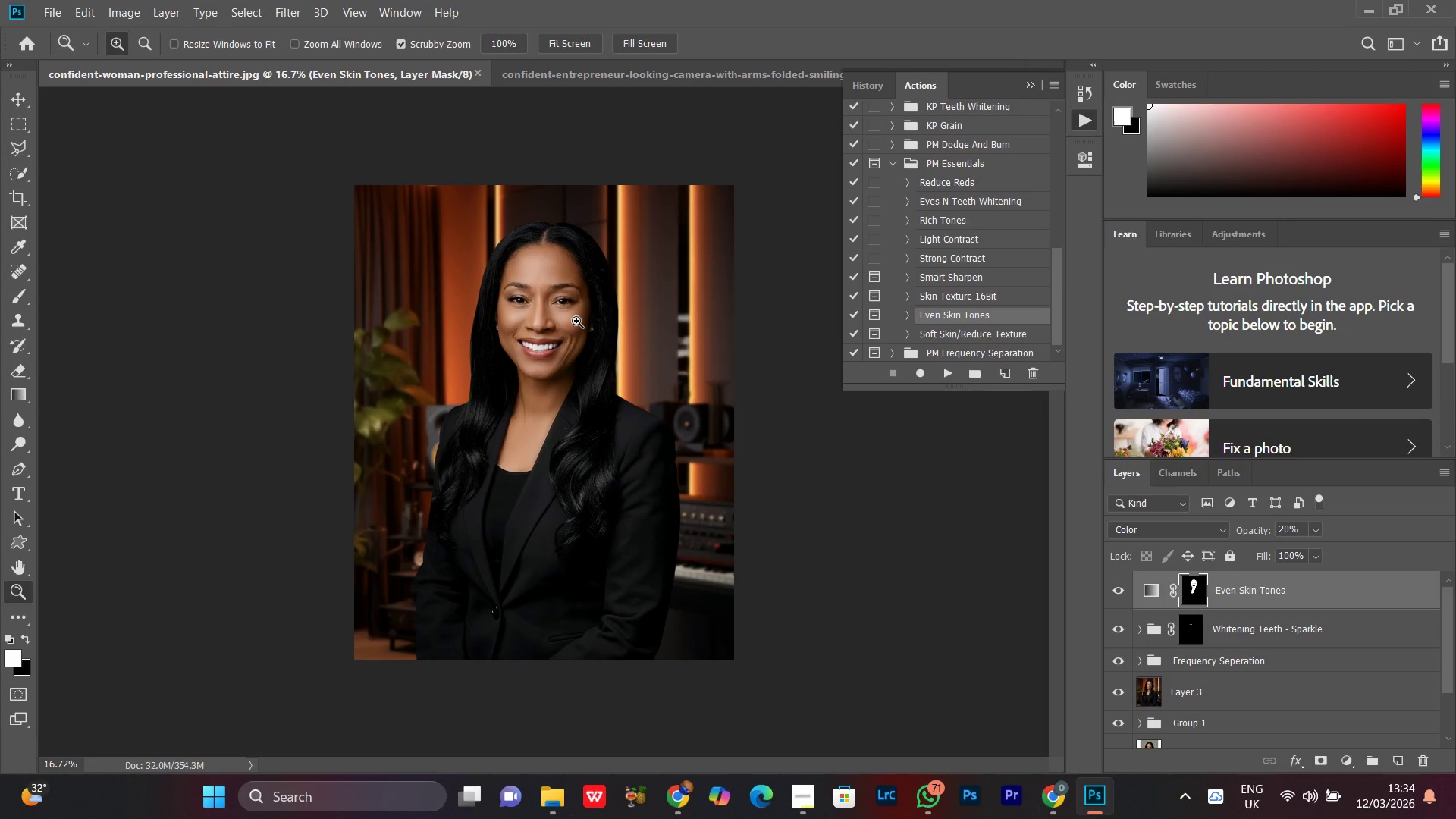 
left_click([602, 77])
 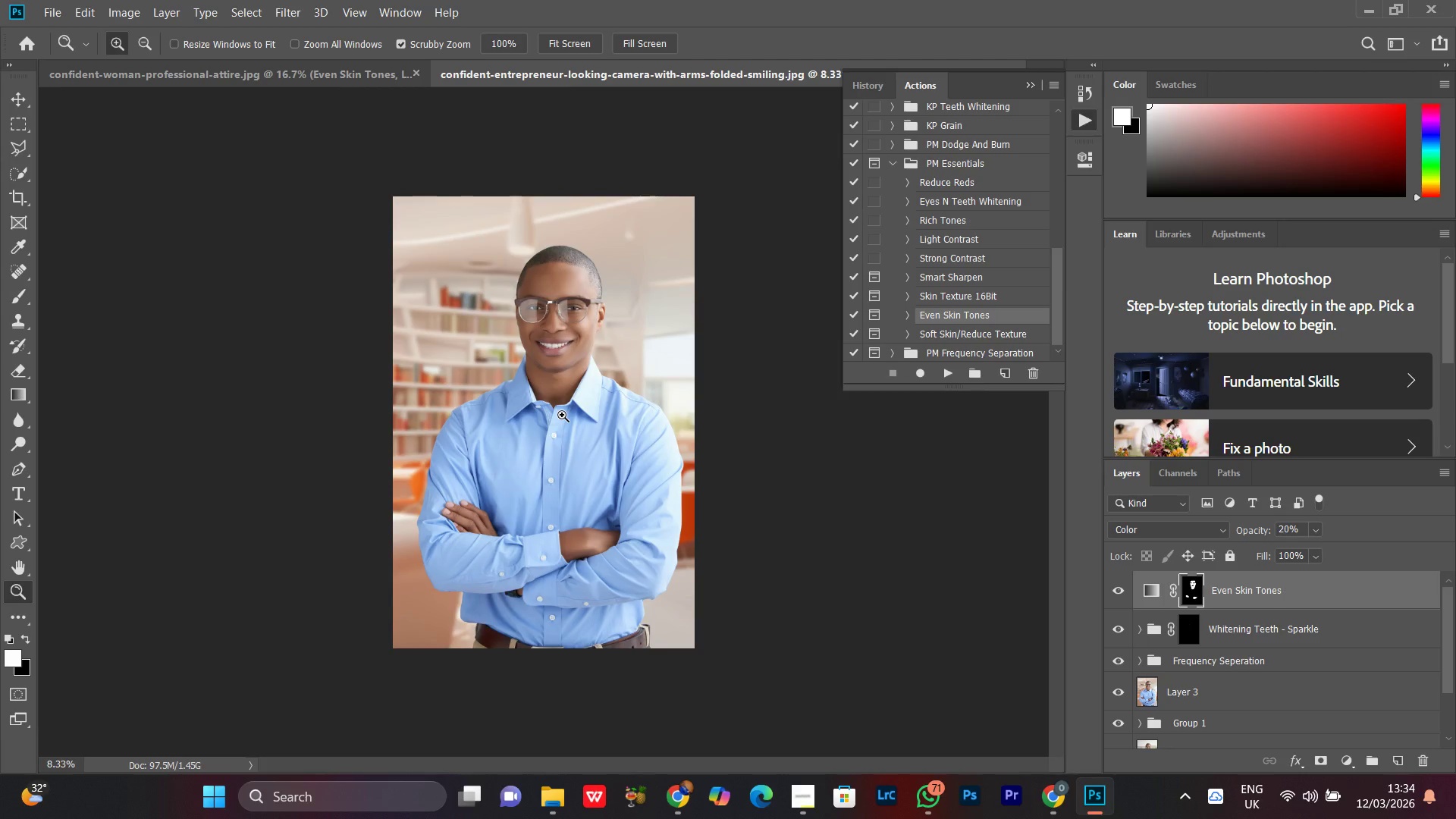 
left_click([528, 347])
 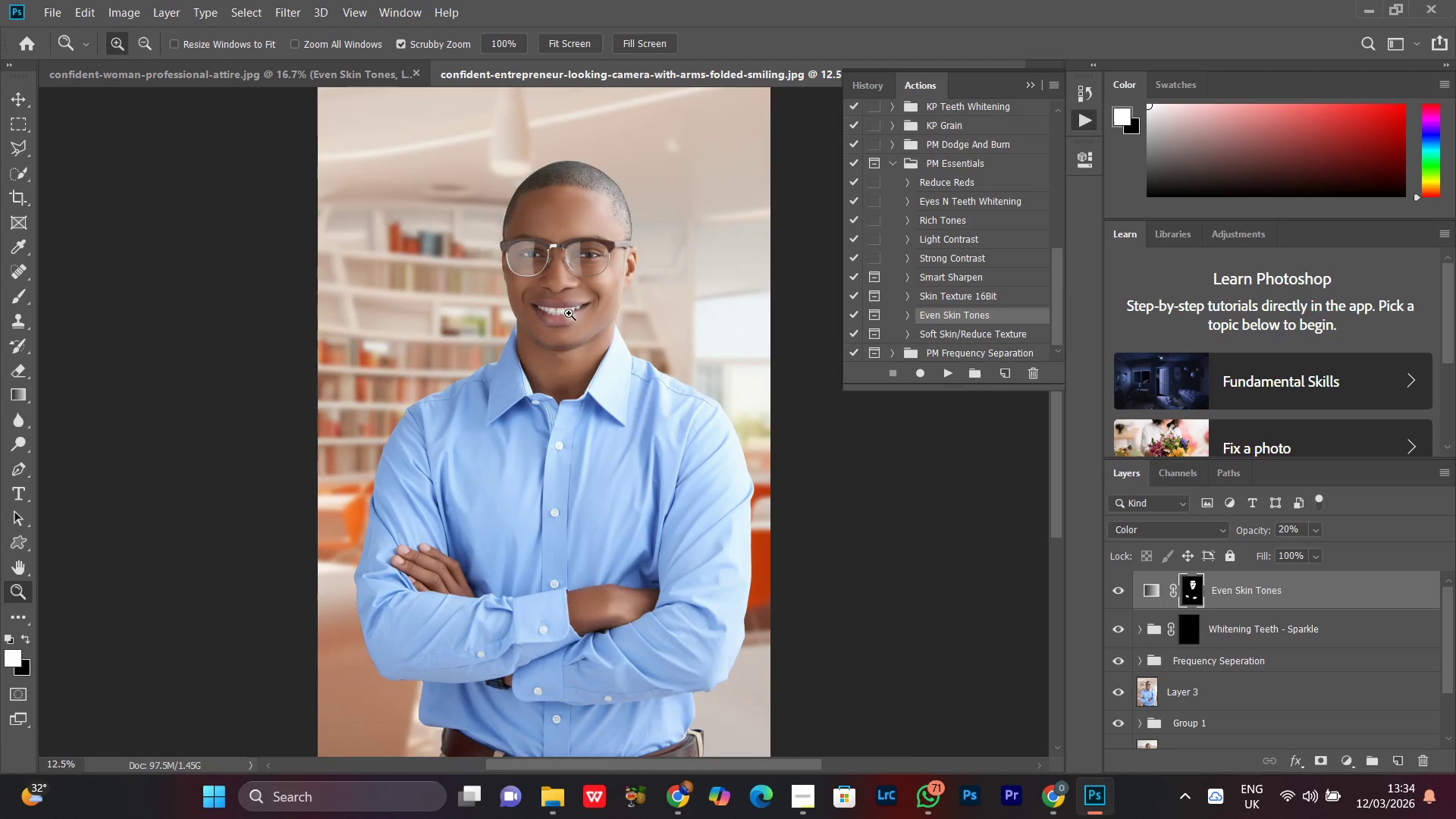 
left_click_drag(start_coordinate=[569, 313], to_coordinate=[556, 395])
 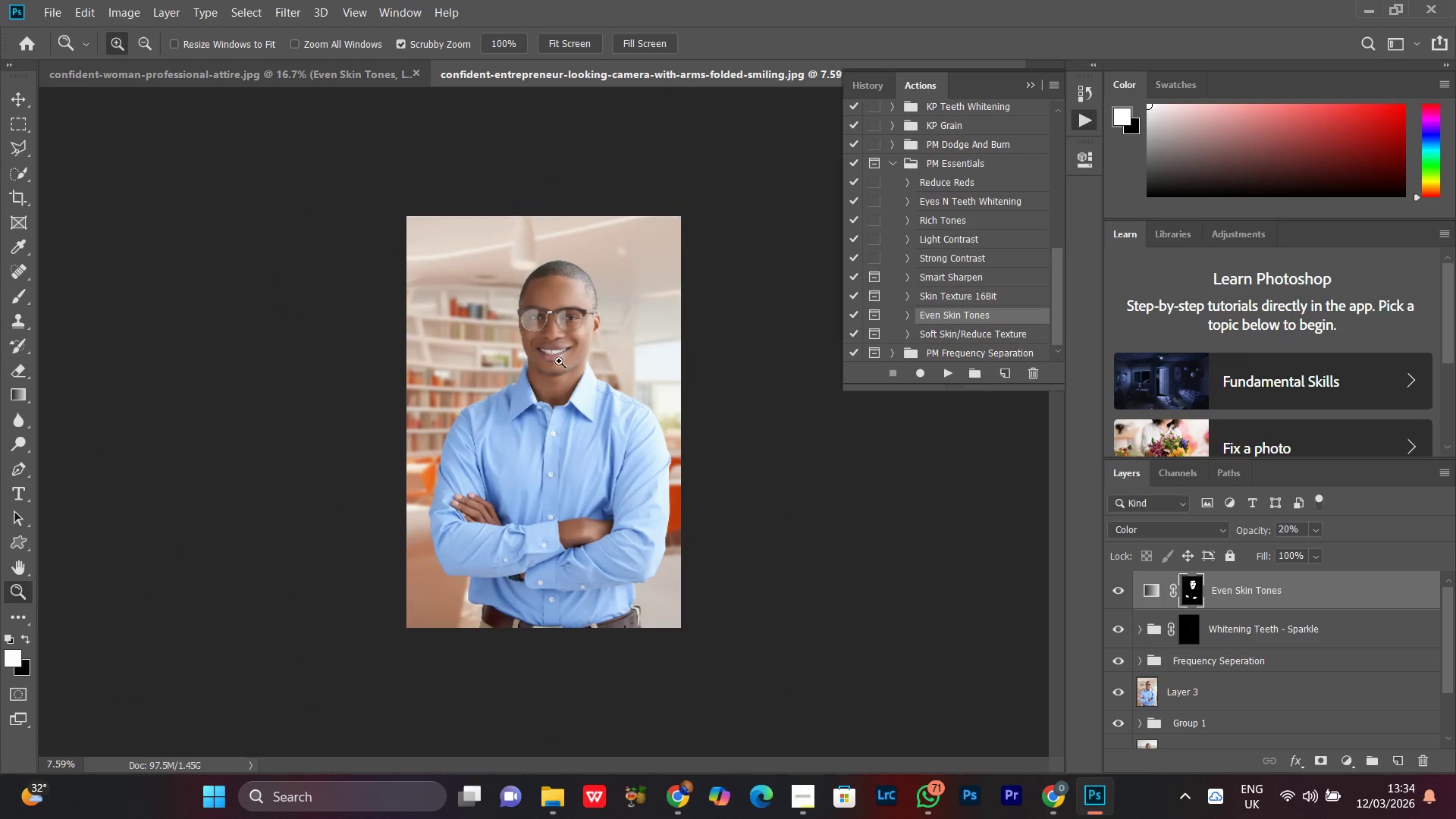 
left_click([559, 360])
 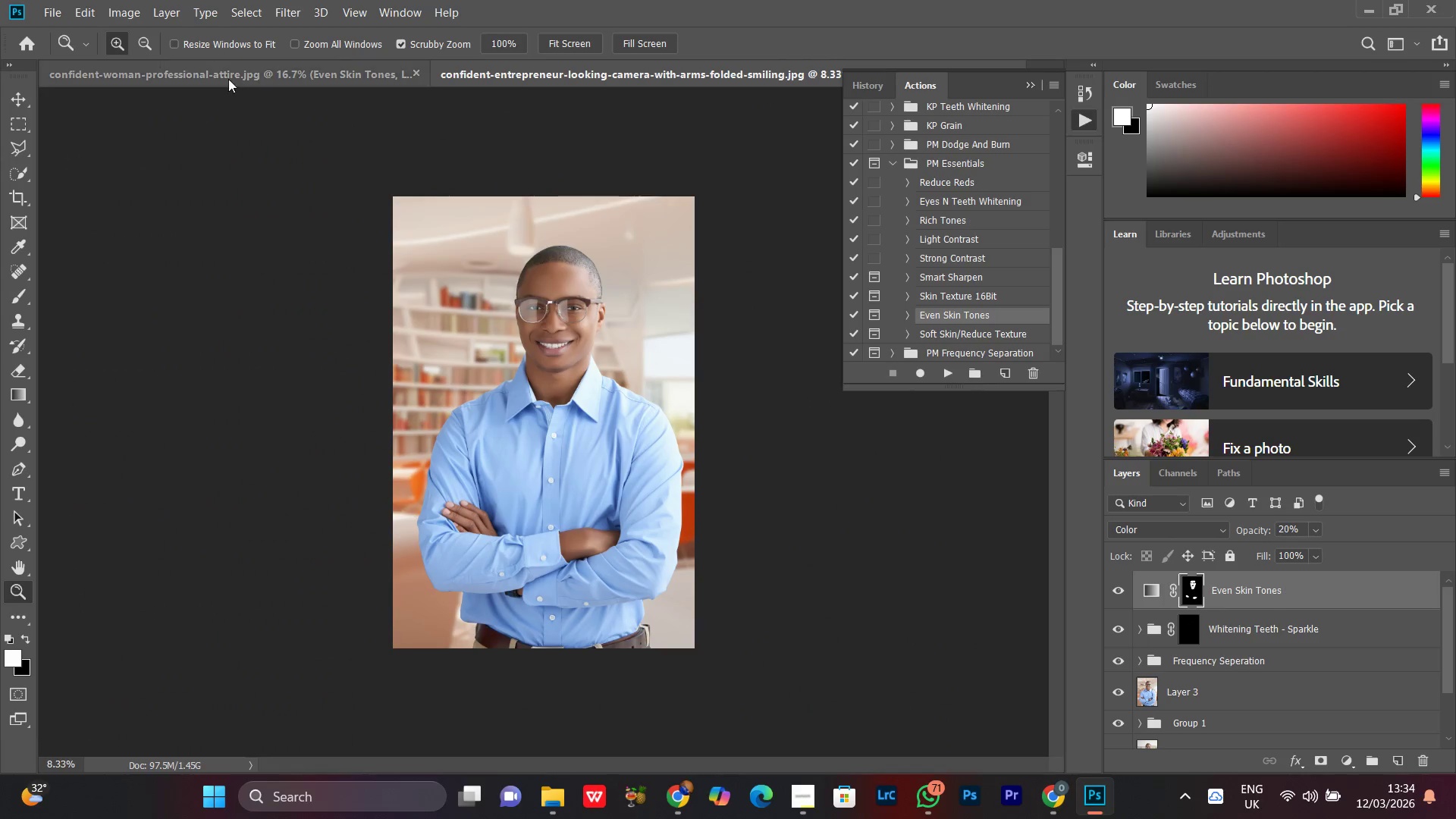 
left_click([230, 78])
 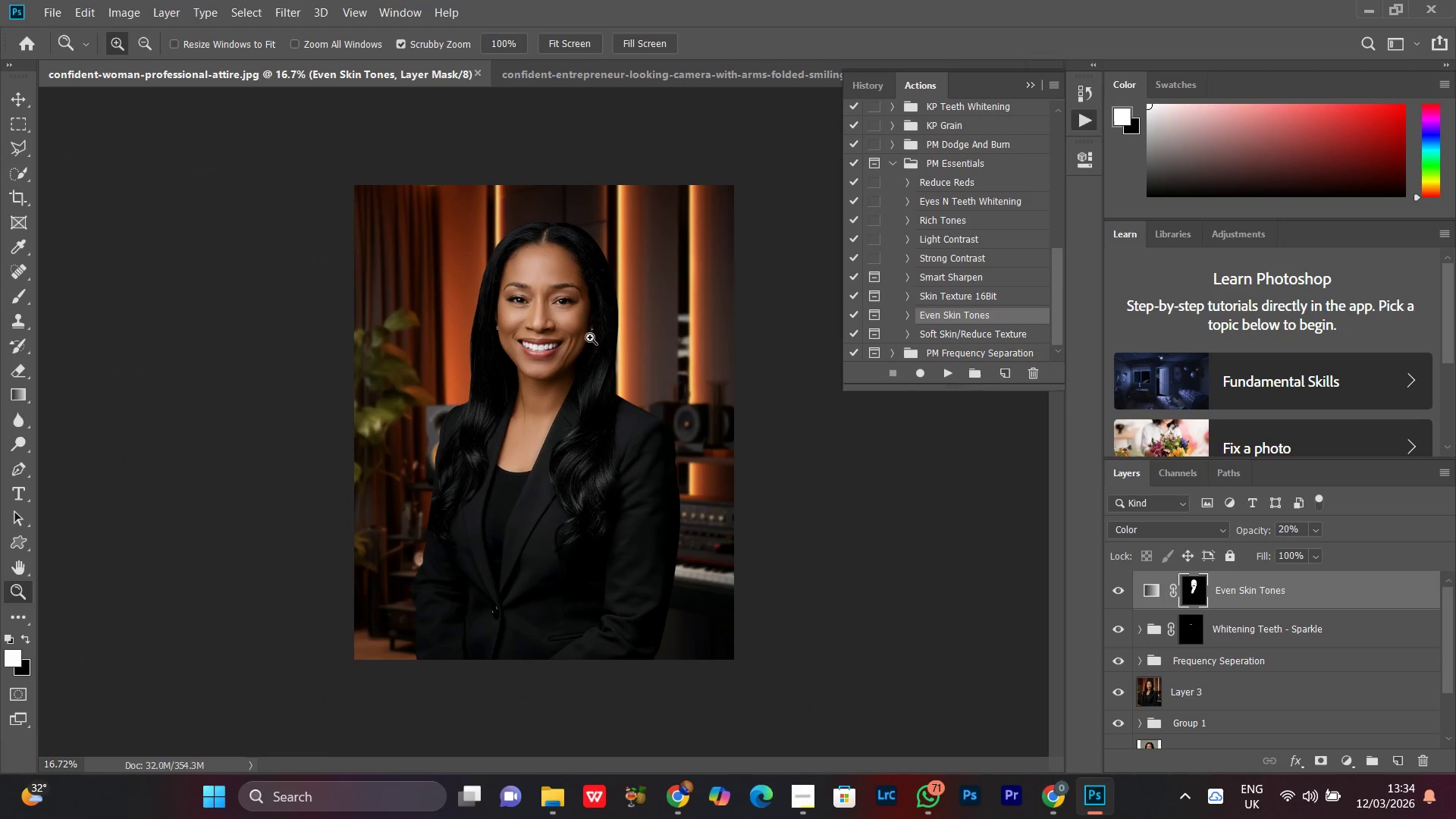 
left_click_drag(start_coordinate=[582, 325], to_coordinate=[593, 347])
 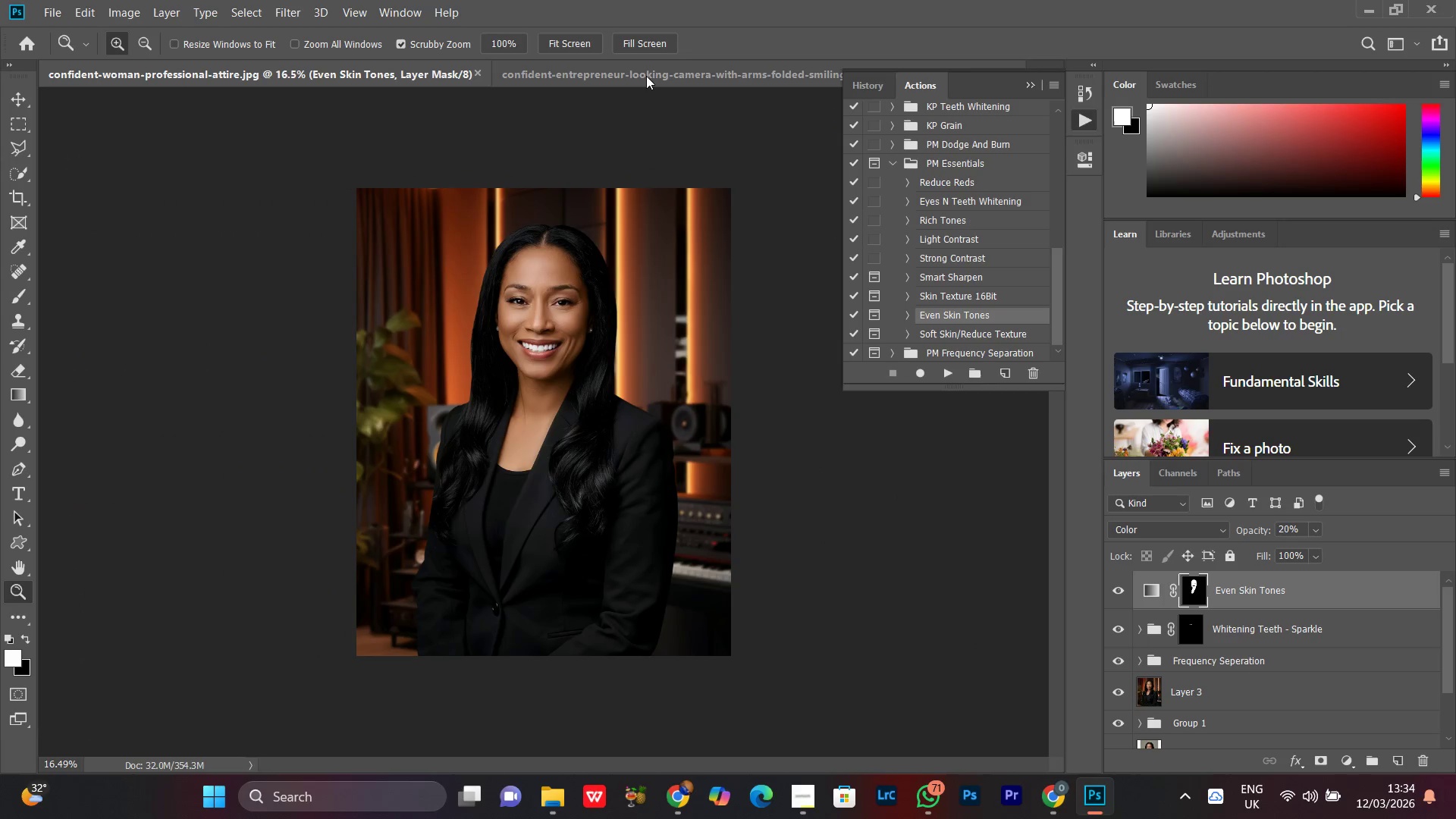 
left_click([646, 72])
 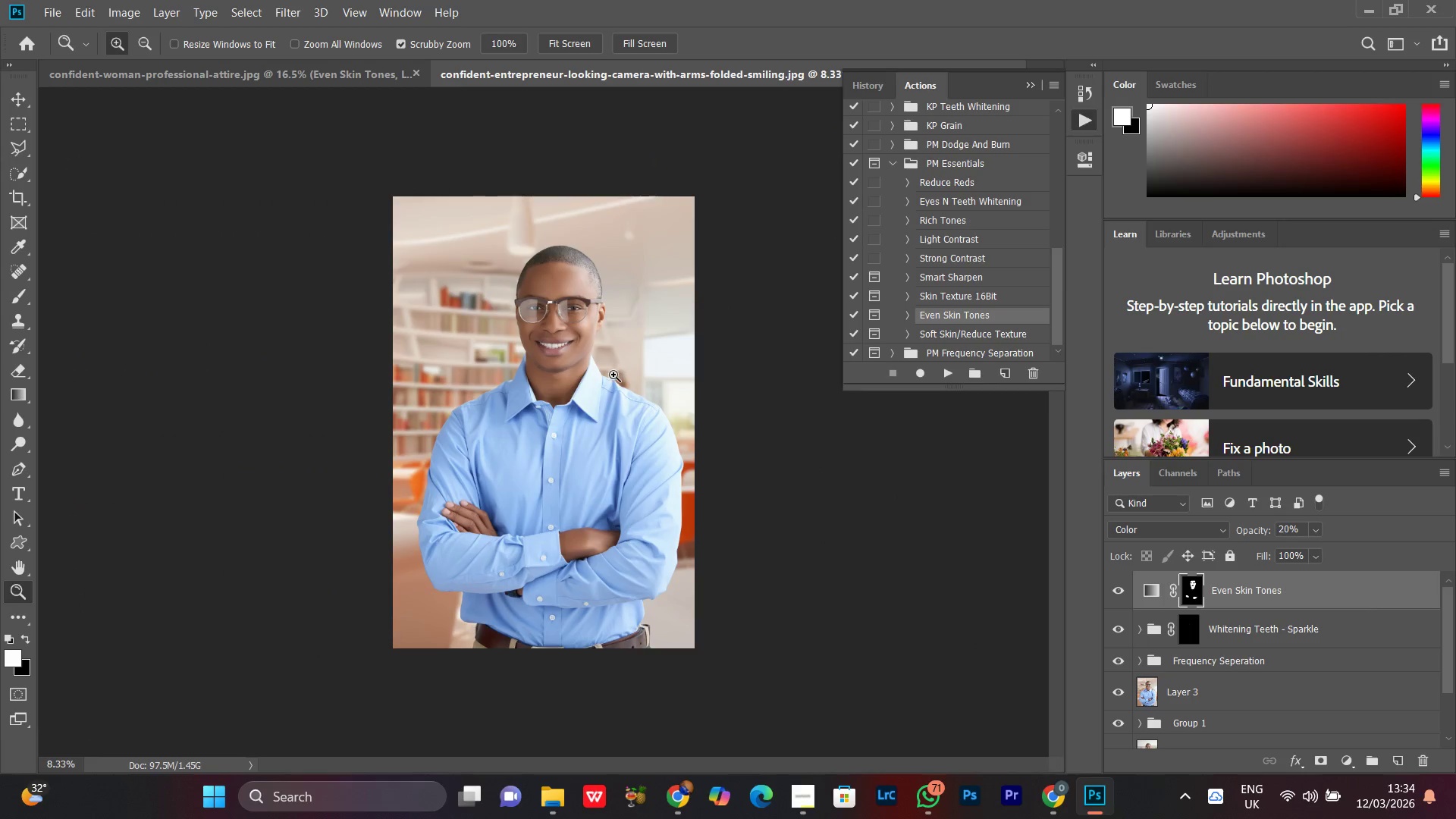 
left_click_drag(start_coordinate=[598, 367], to_coordinate=[621, 382])
 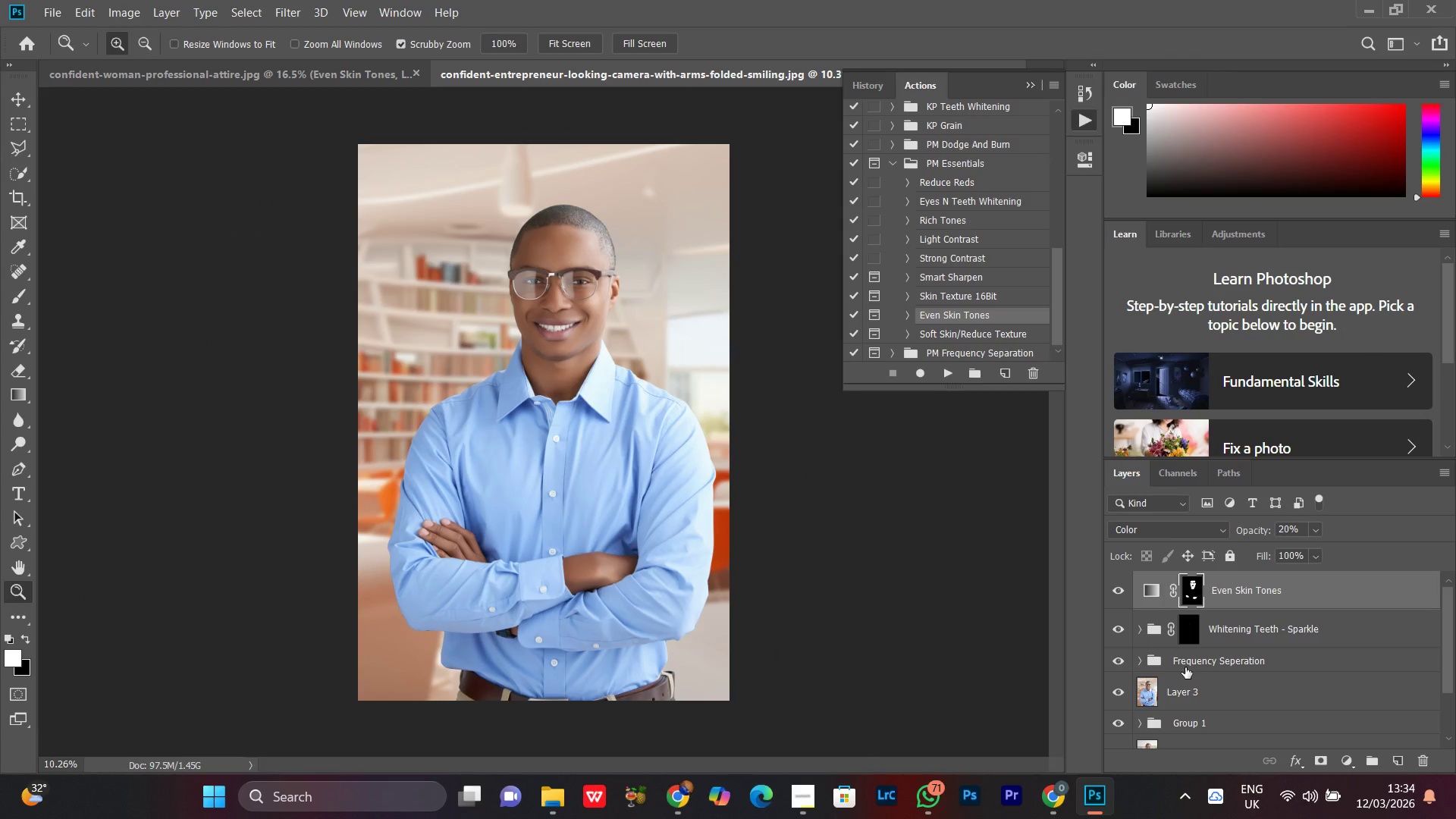 
key(Alt+Control+Shift+E)
 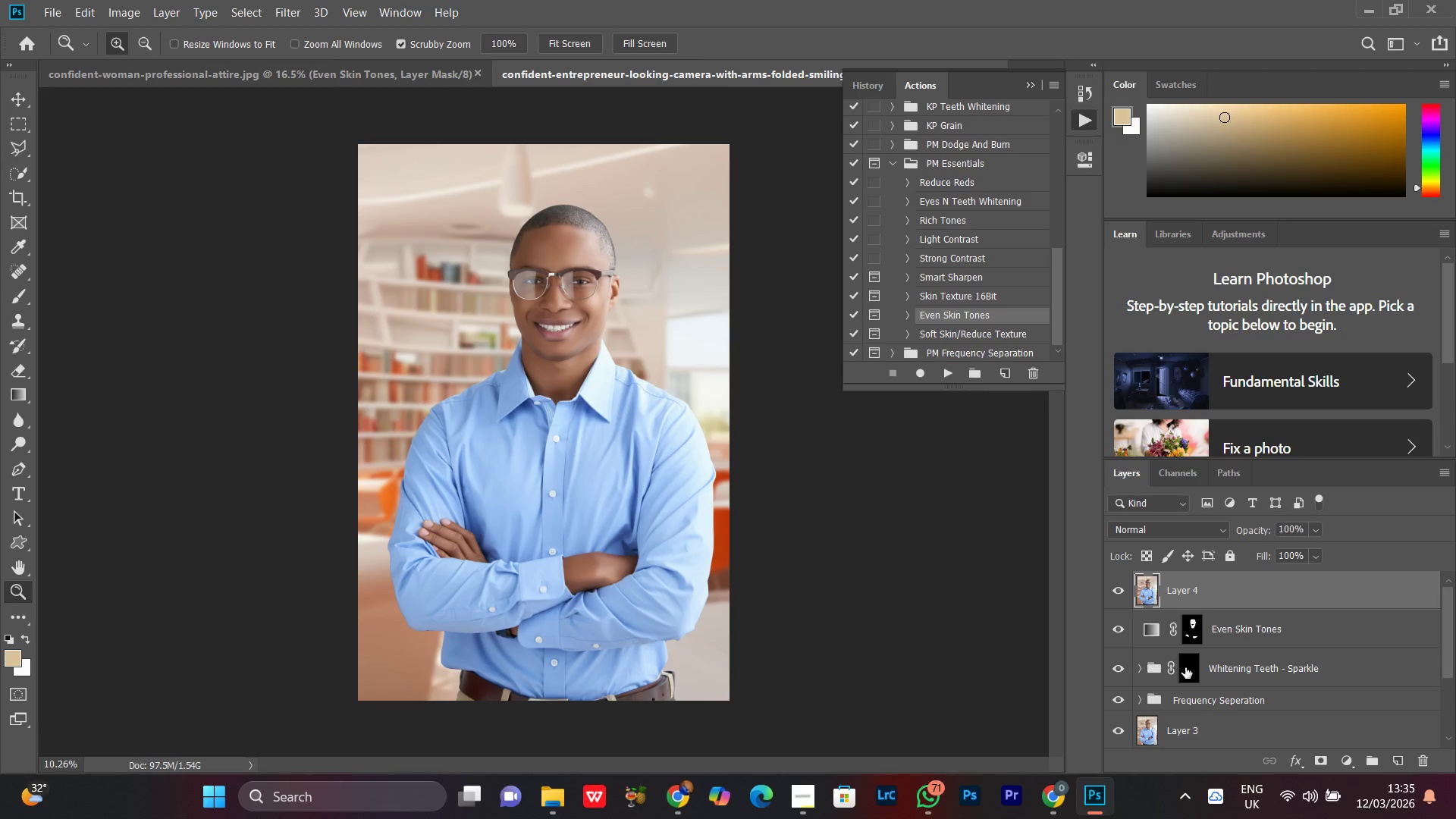 
wait(10.78)
 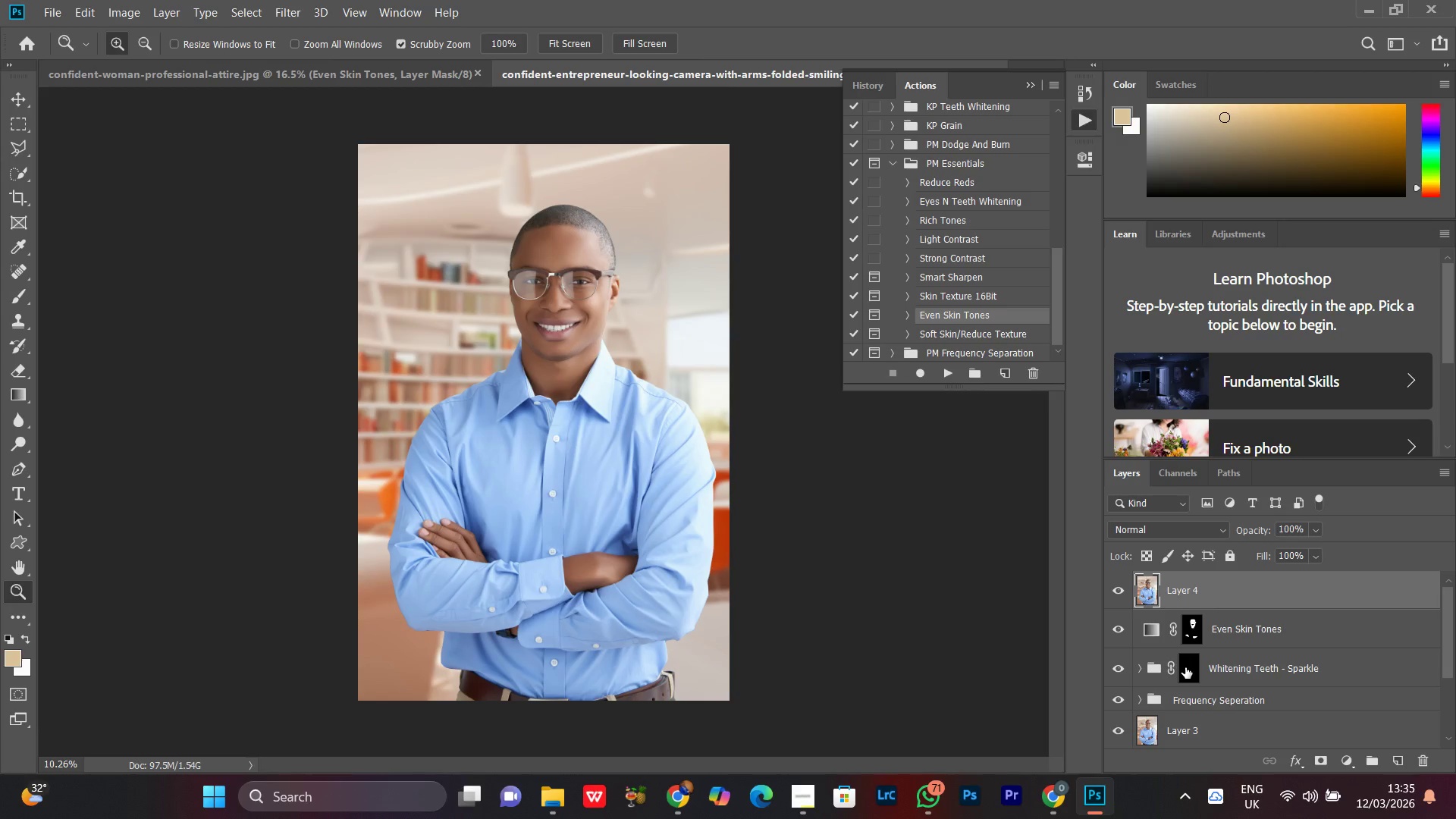 
left_click([295, 10])
 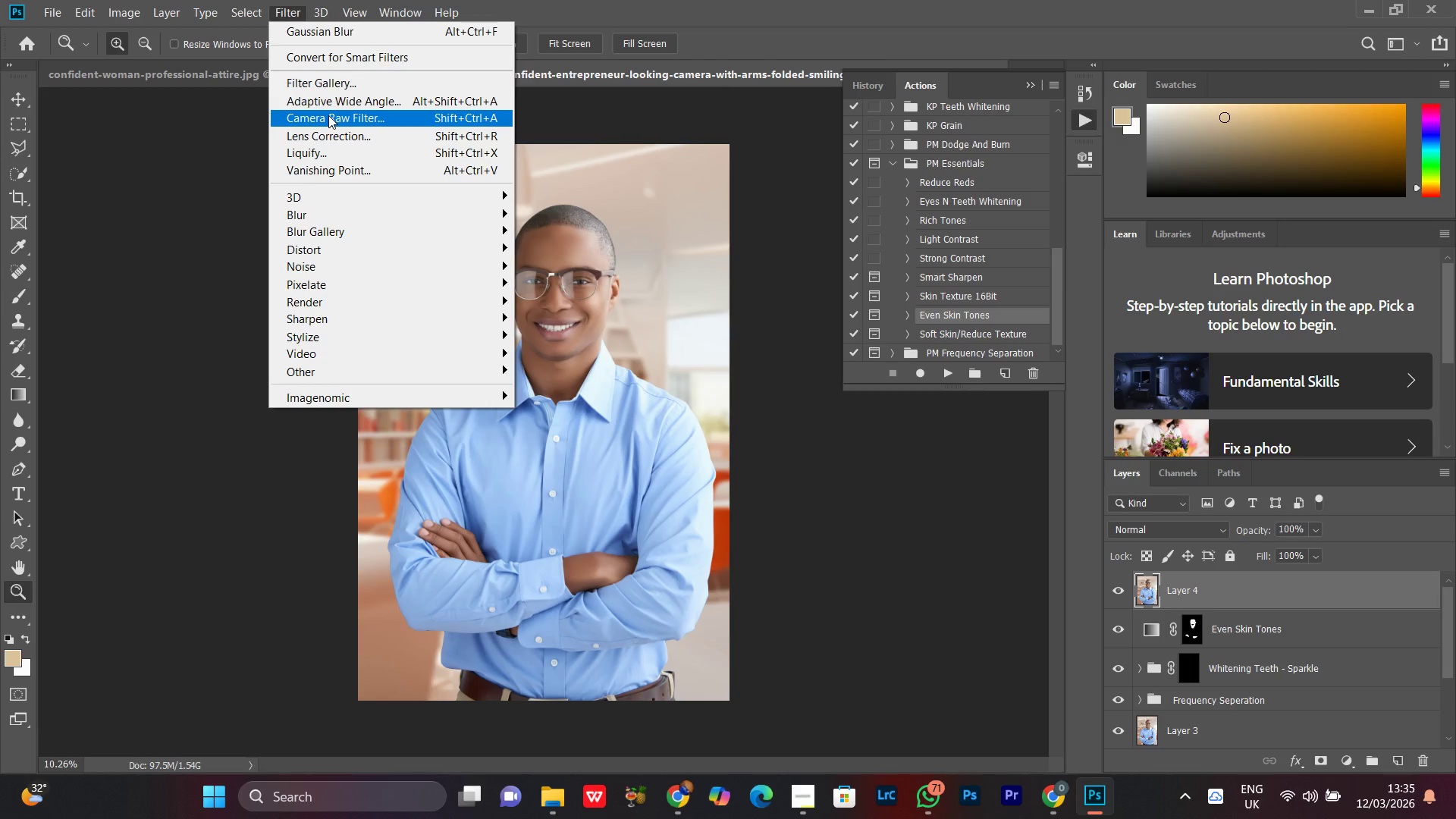 
left_click([328, 115])
 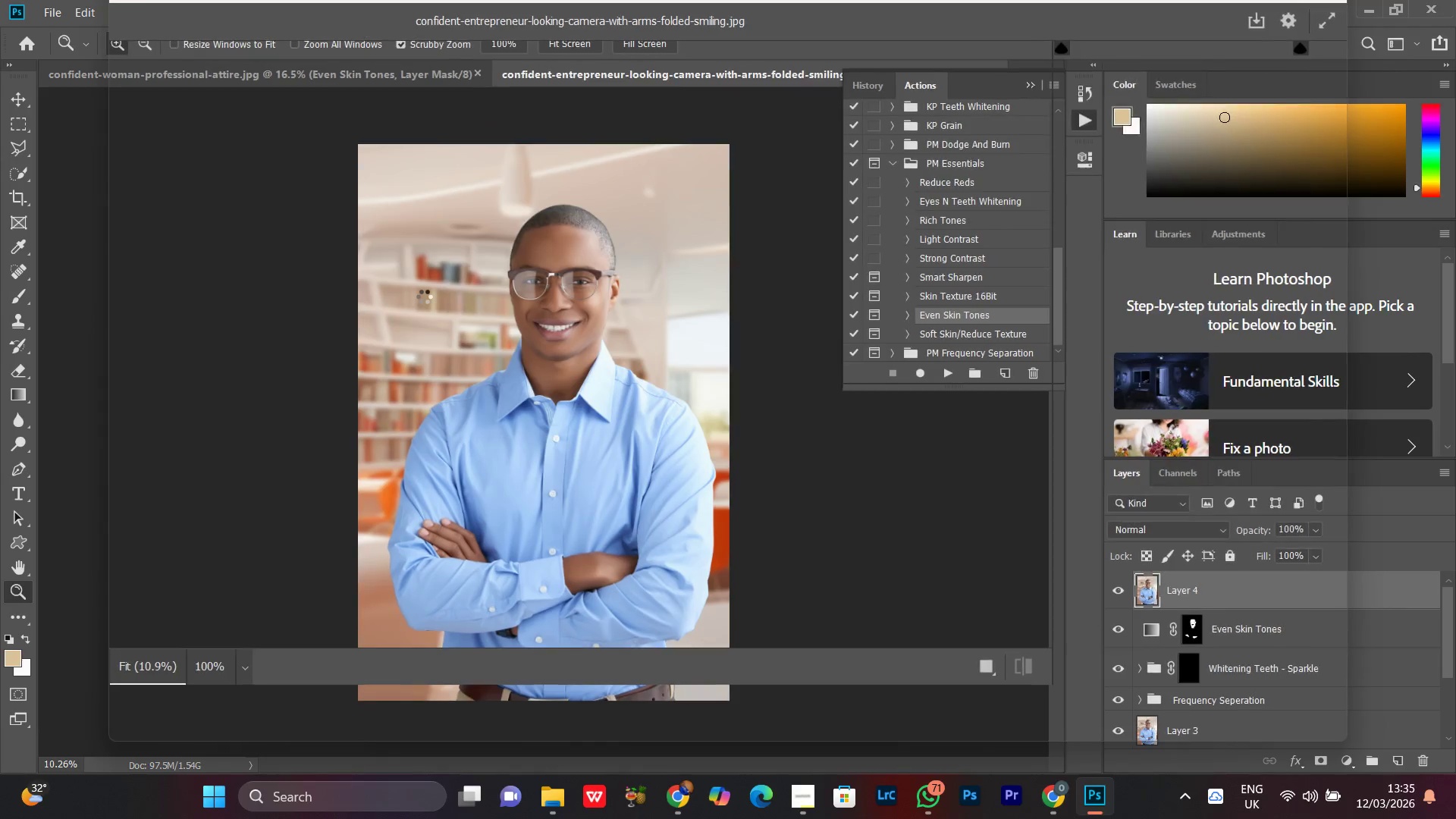 
wait(5.66)
 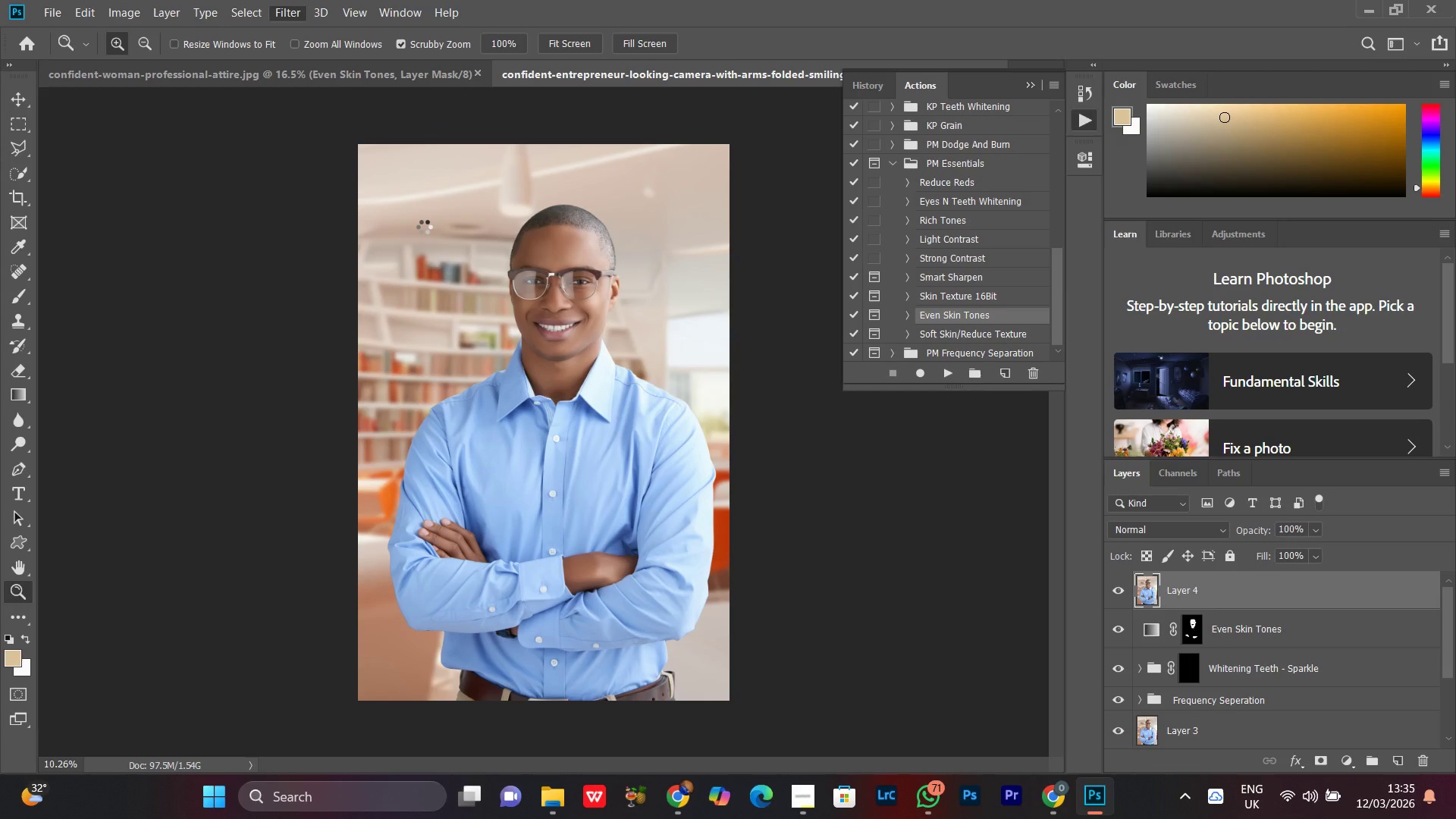 
left_click_drag(start_coordinate=[644, 227], to_coordinate=[639, 238])
 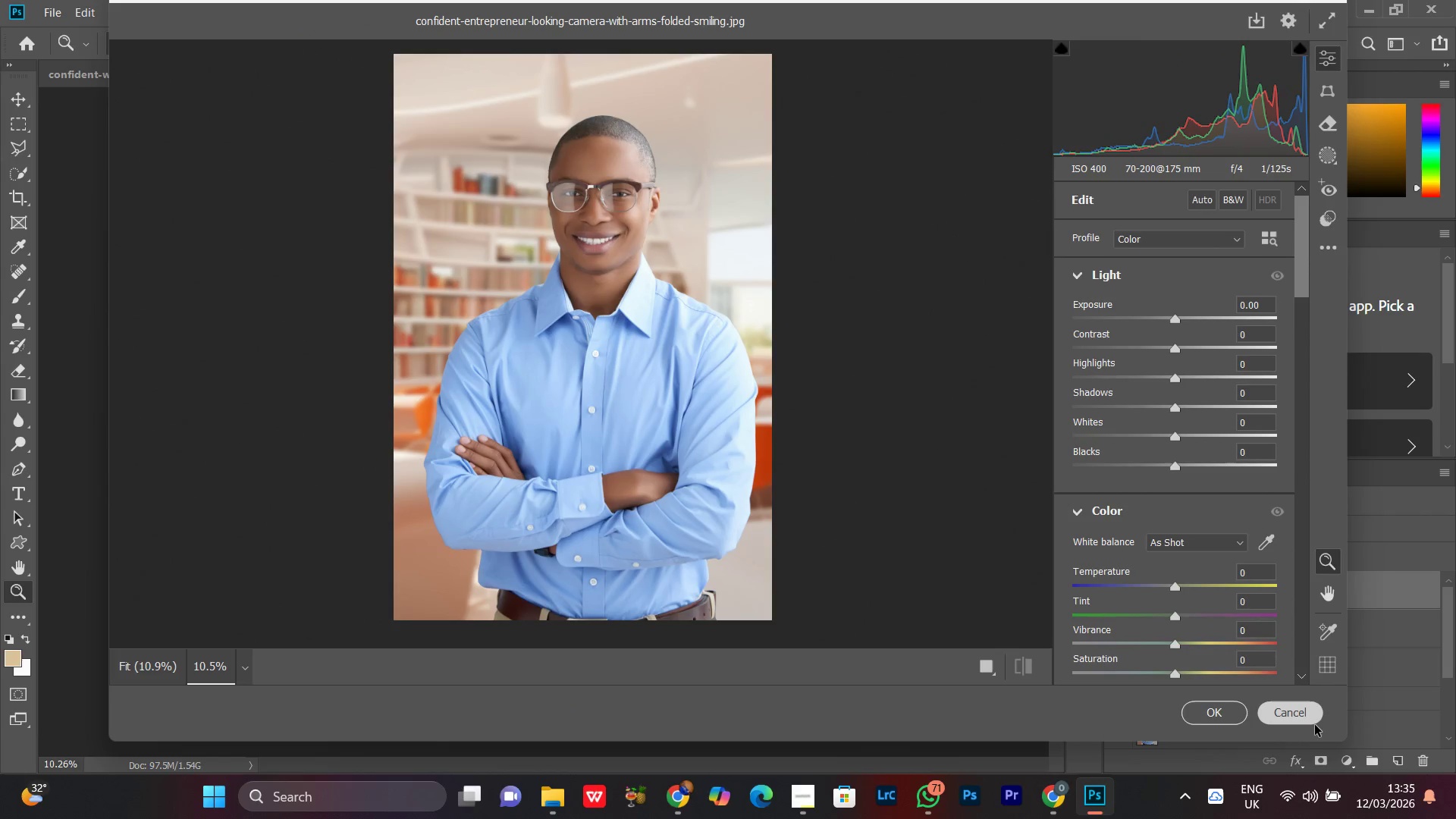 
left_click([1305, 723])
 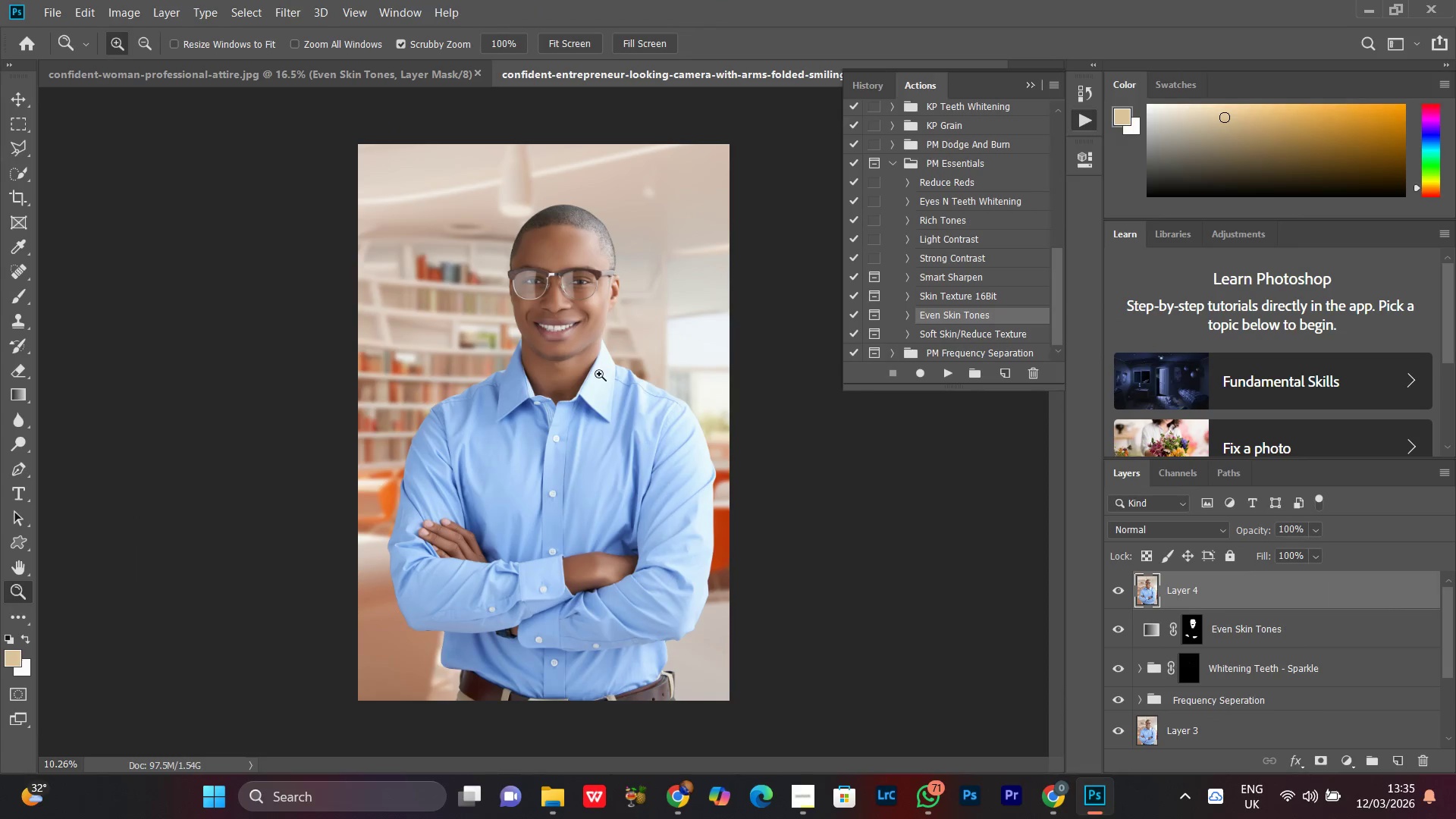 
left_click_drag(start_coordinate=[586, 300], to_coordinate=[620, 253])
 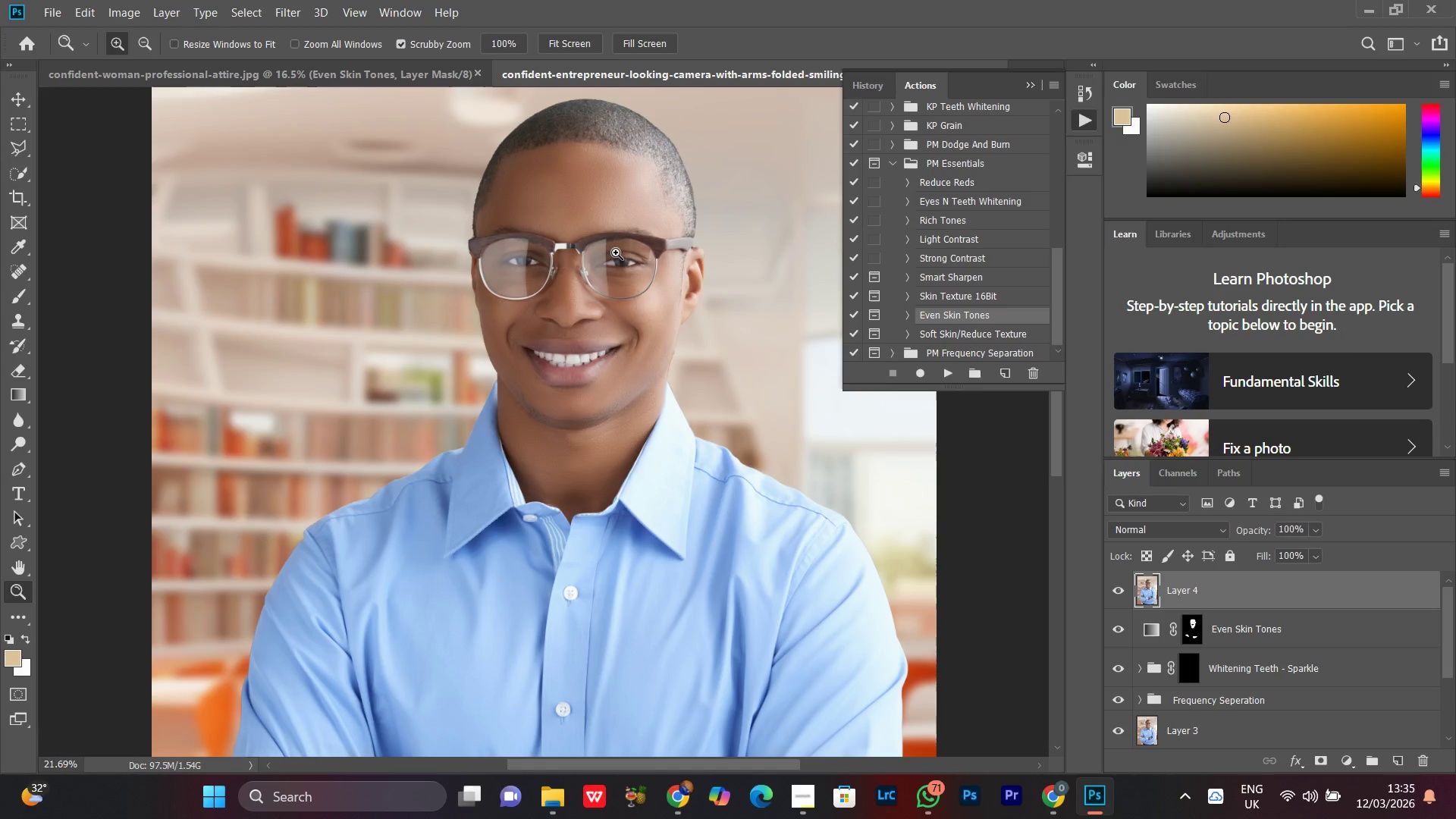 
wait(6.61)
 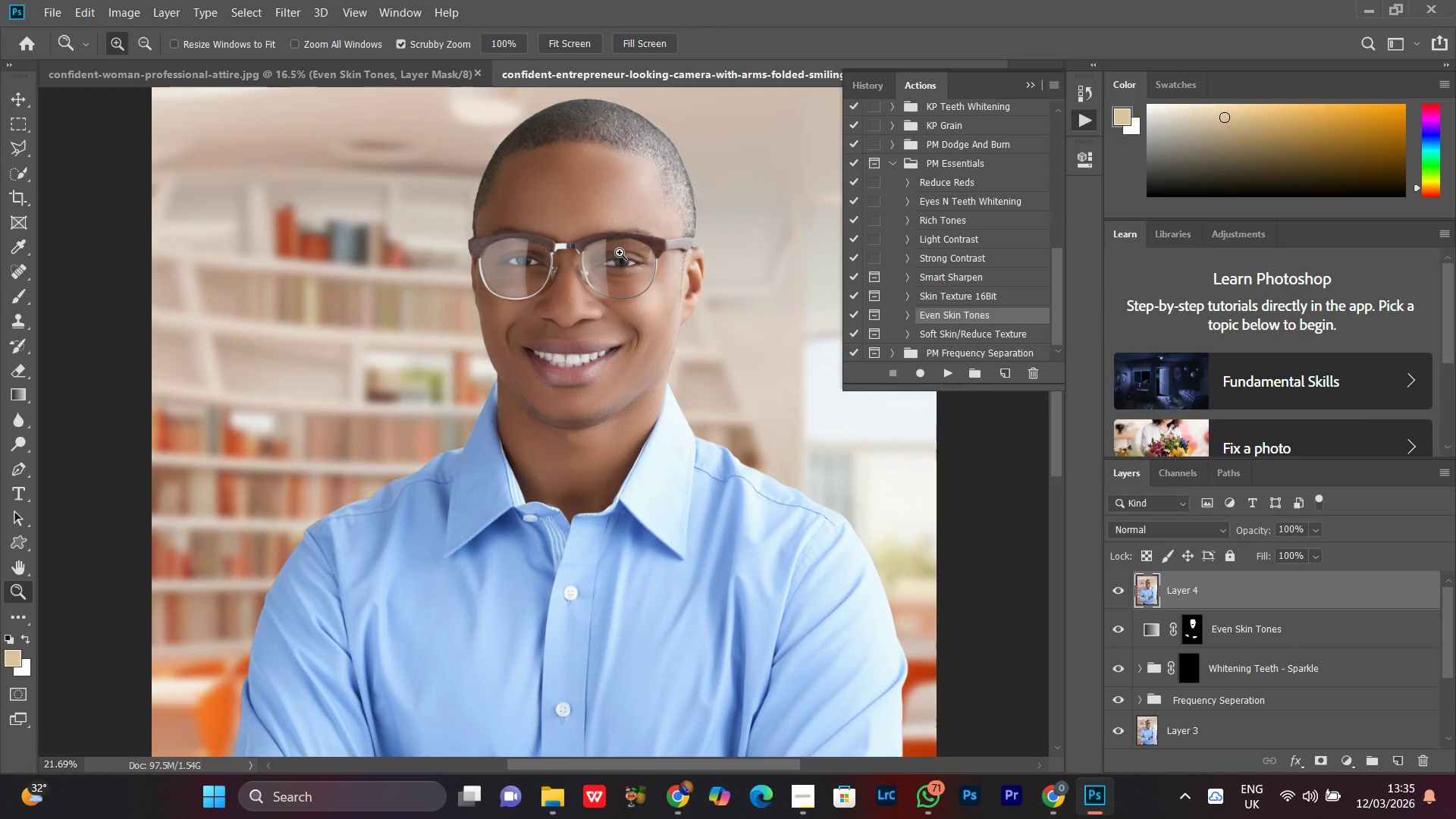 
left_click_drag(start_coordinate=[632, 262], to_coordinate=[610, 276])
 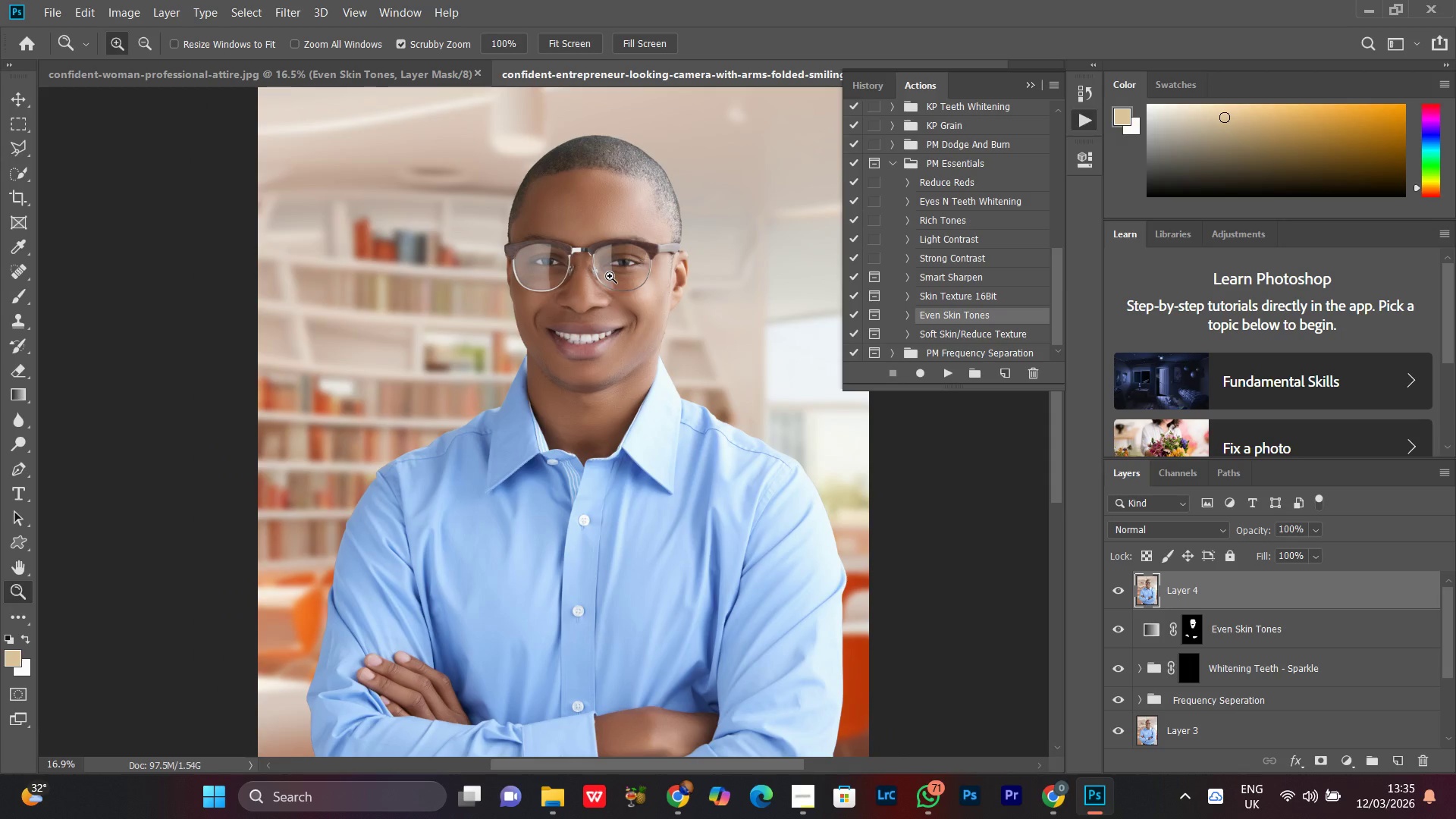 
left_click_drag(start_coordinate=[604, 276], to_coordinate=[617, 272])
 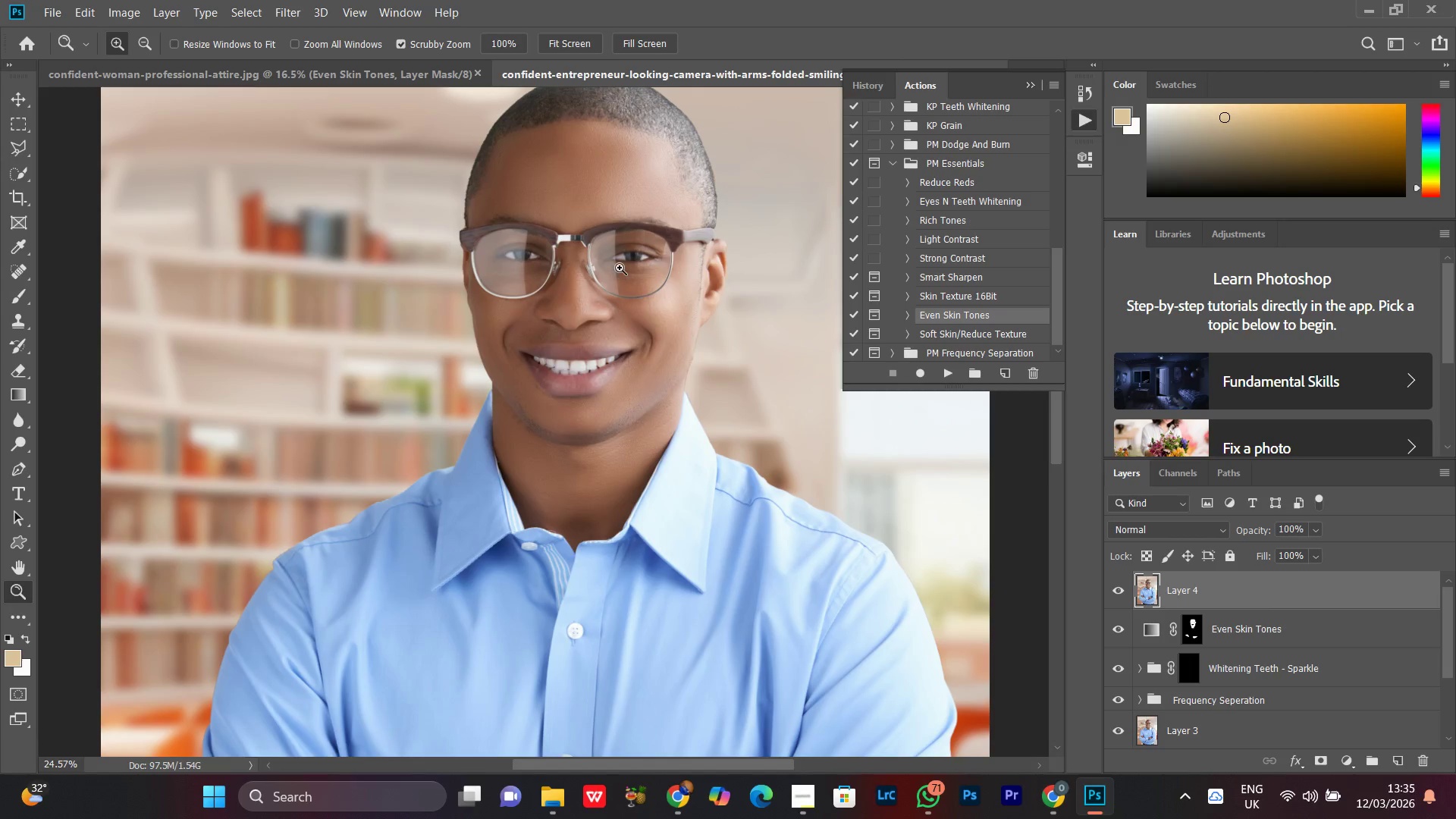 
left_click_drag(start_coordinate=[612, 281], to_coordinate=[592, 307])
 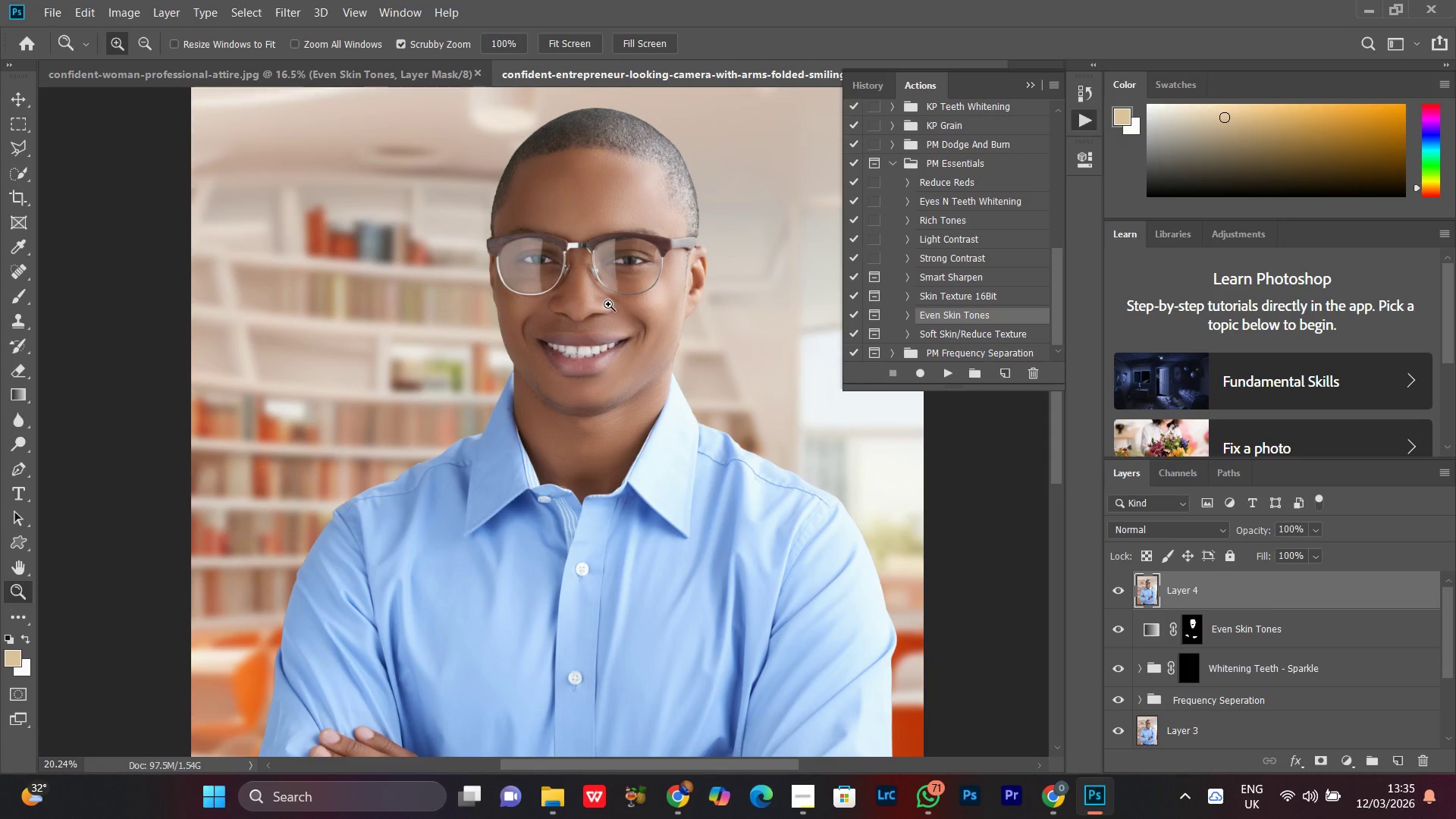 
wait(5.48)
 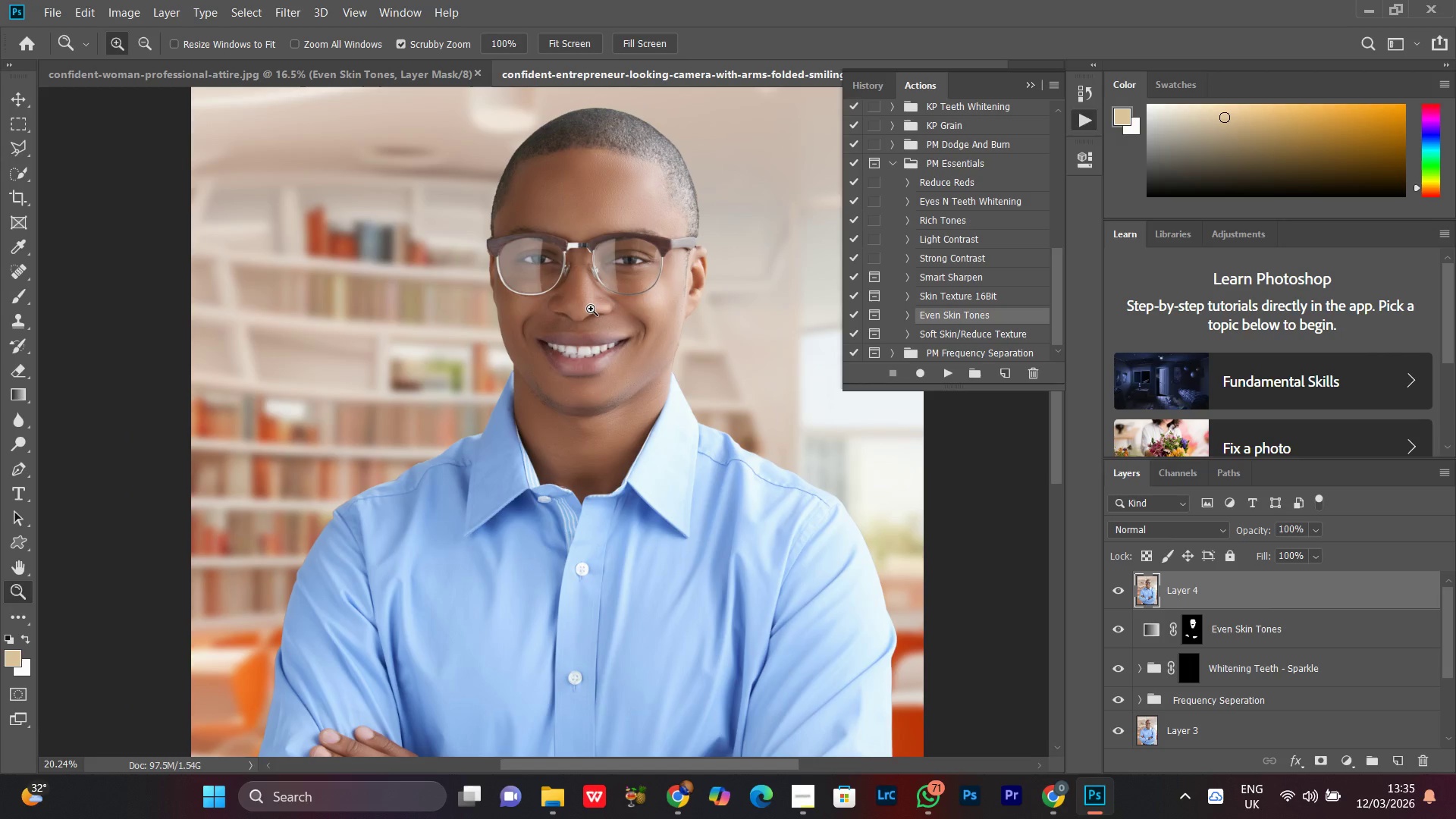 
left_click_drag(start_coordinate=[629, 301], to_coordinate=[649, 275])
 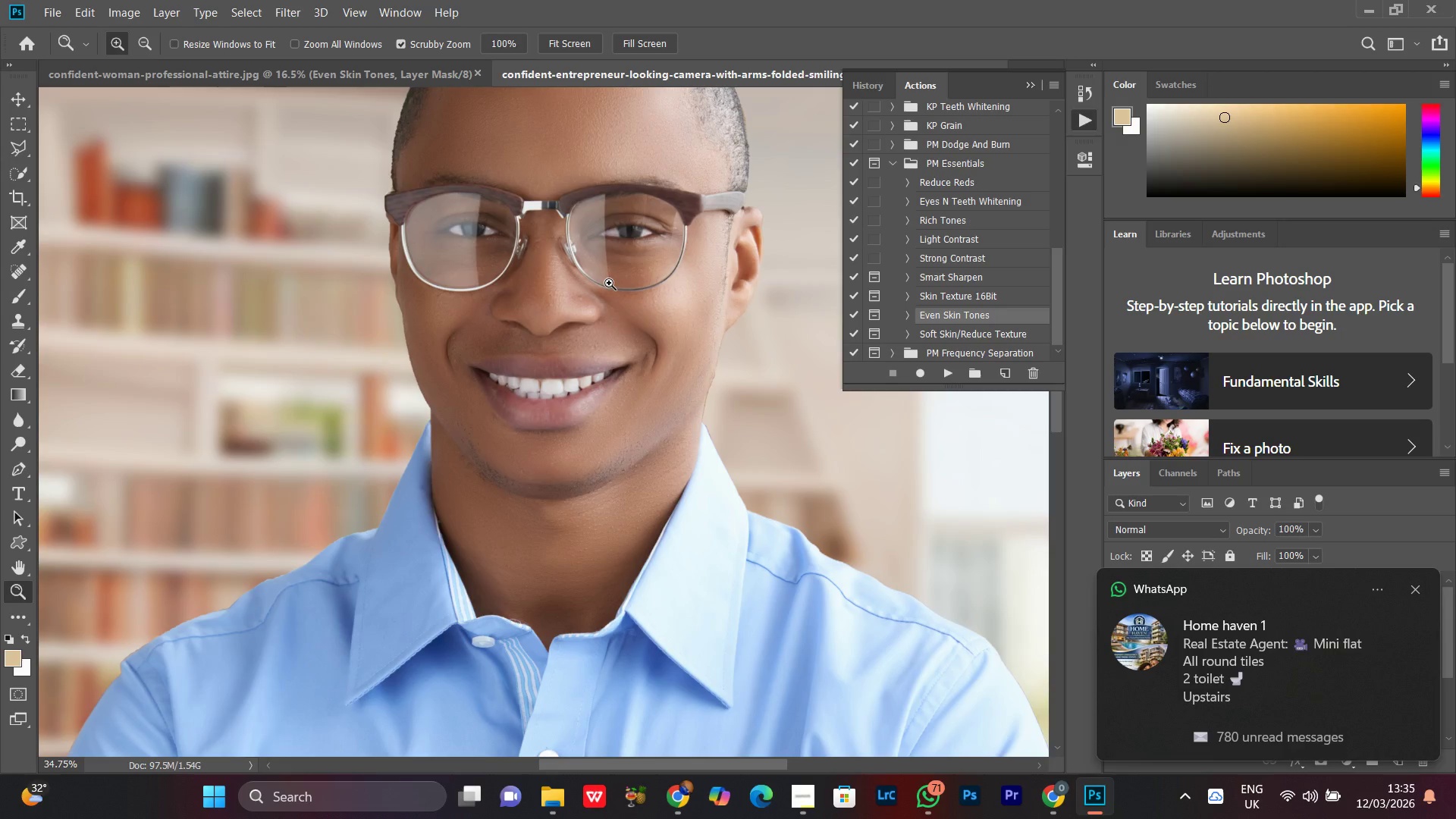 
left_click_drag(start_coordinate=[603, 293], to_coordinate=[581, 323])
 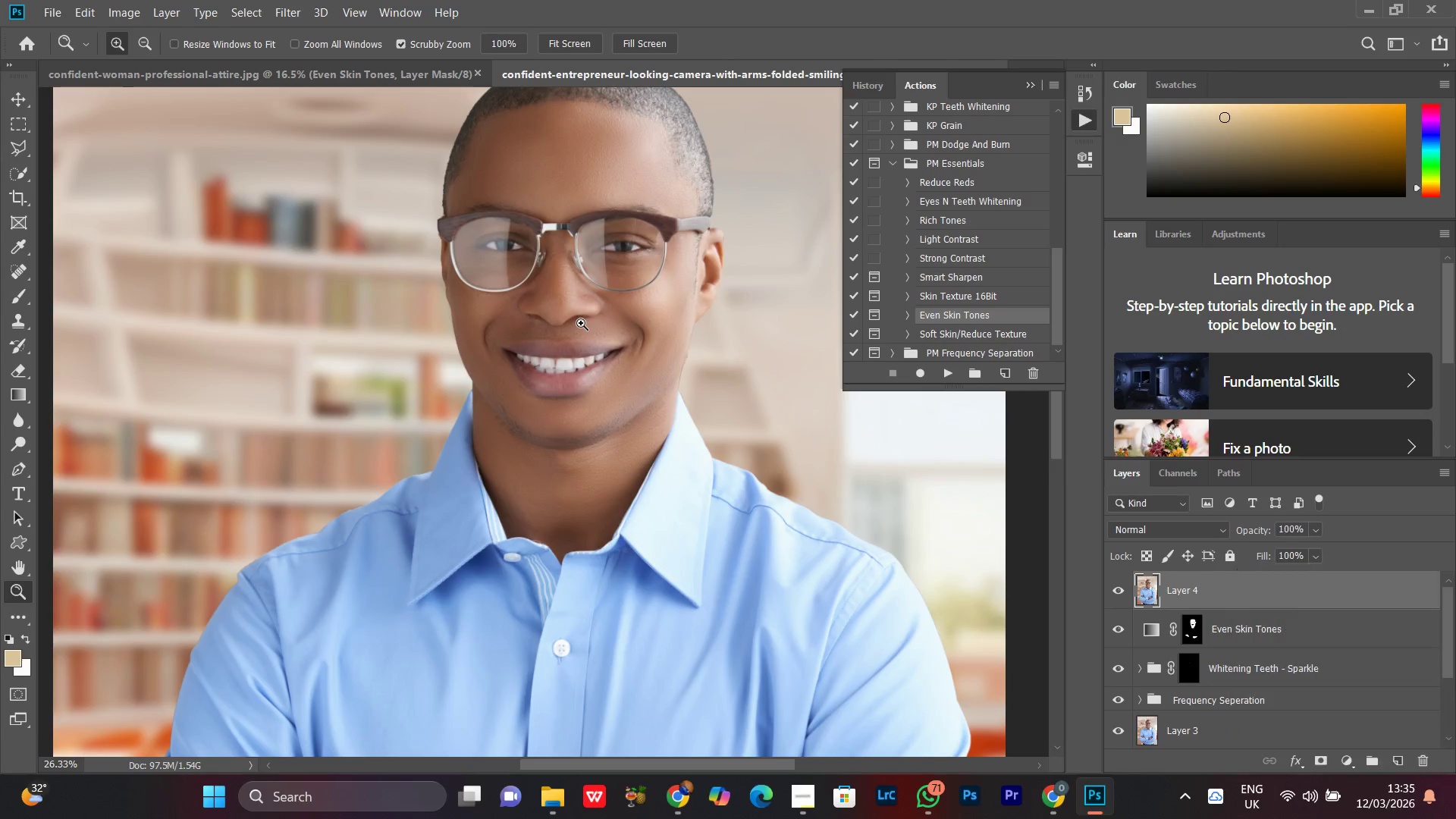 
left_click_drag(start_coordinate=[603, 290], to_coordinate=[564, 372])
 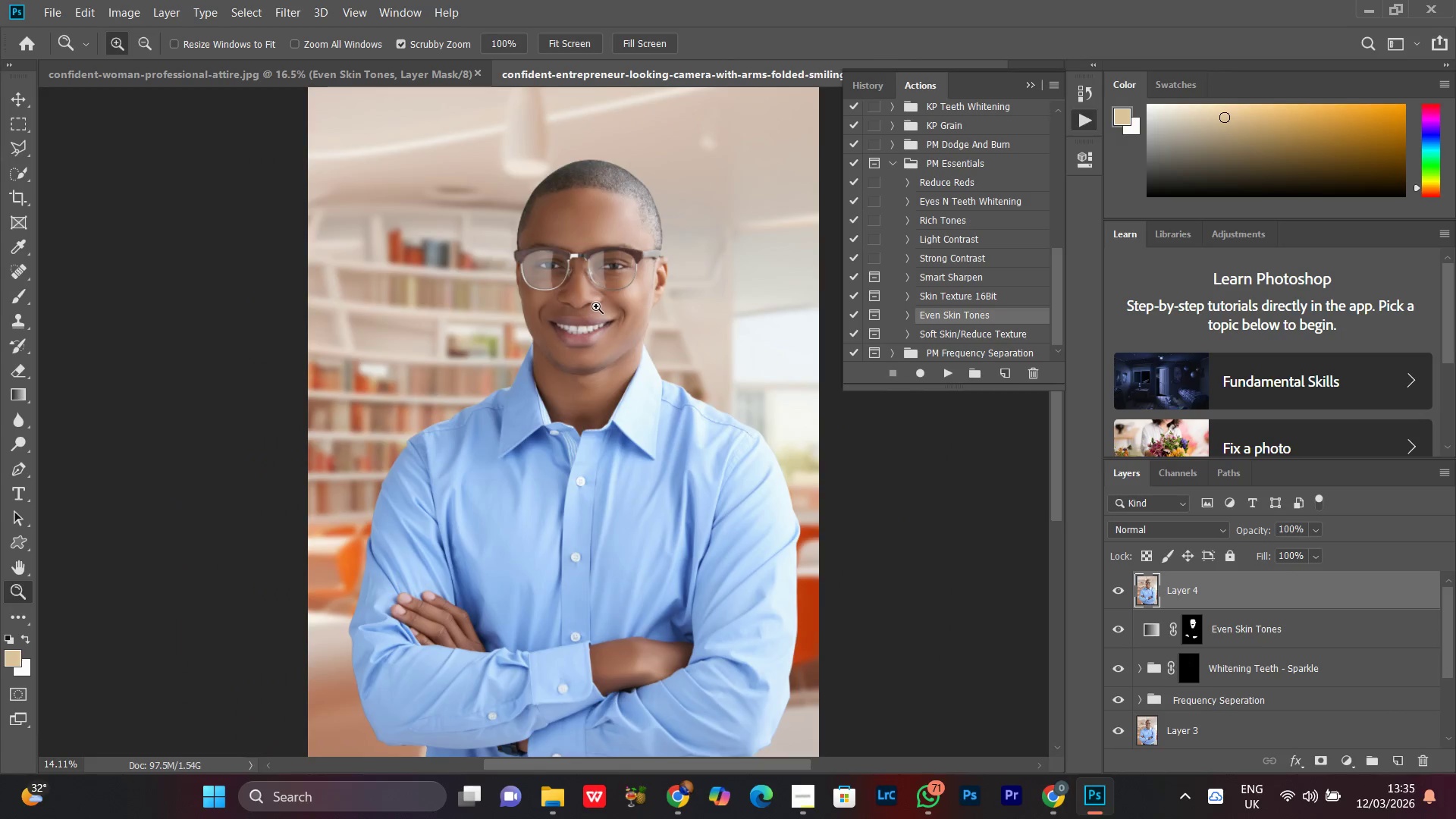 
left_click_drag(start_coordinate=[596, 306], to_coordinate=[572, 370])
 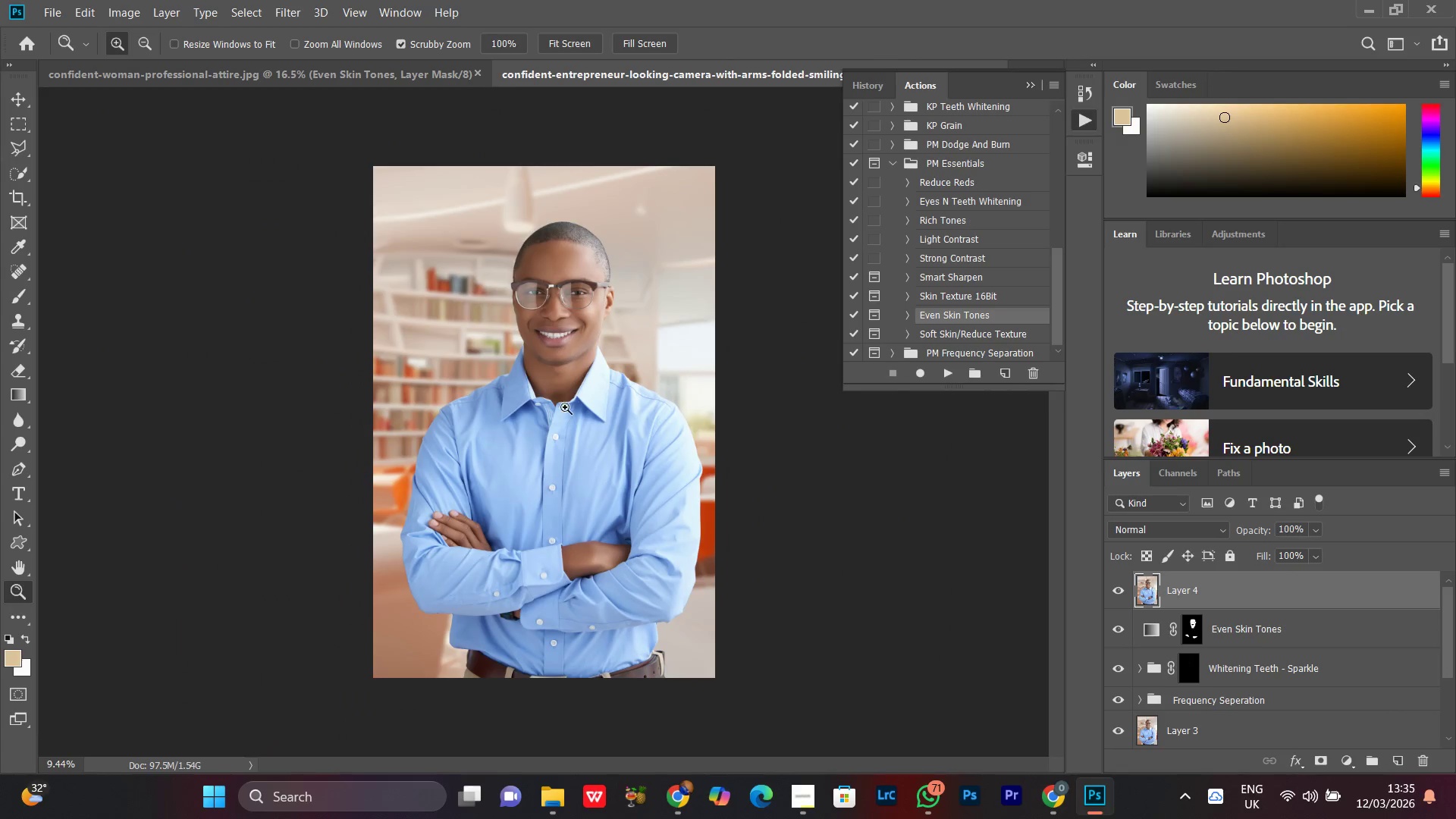 
left_click_drag(start_coordinate=[565, 415], to_coordinate=[572, 388])
 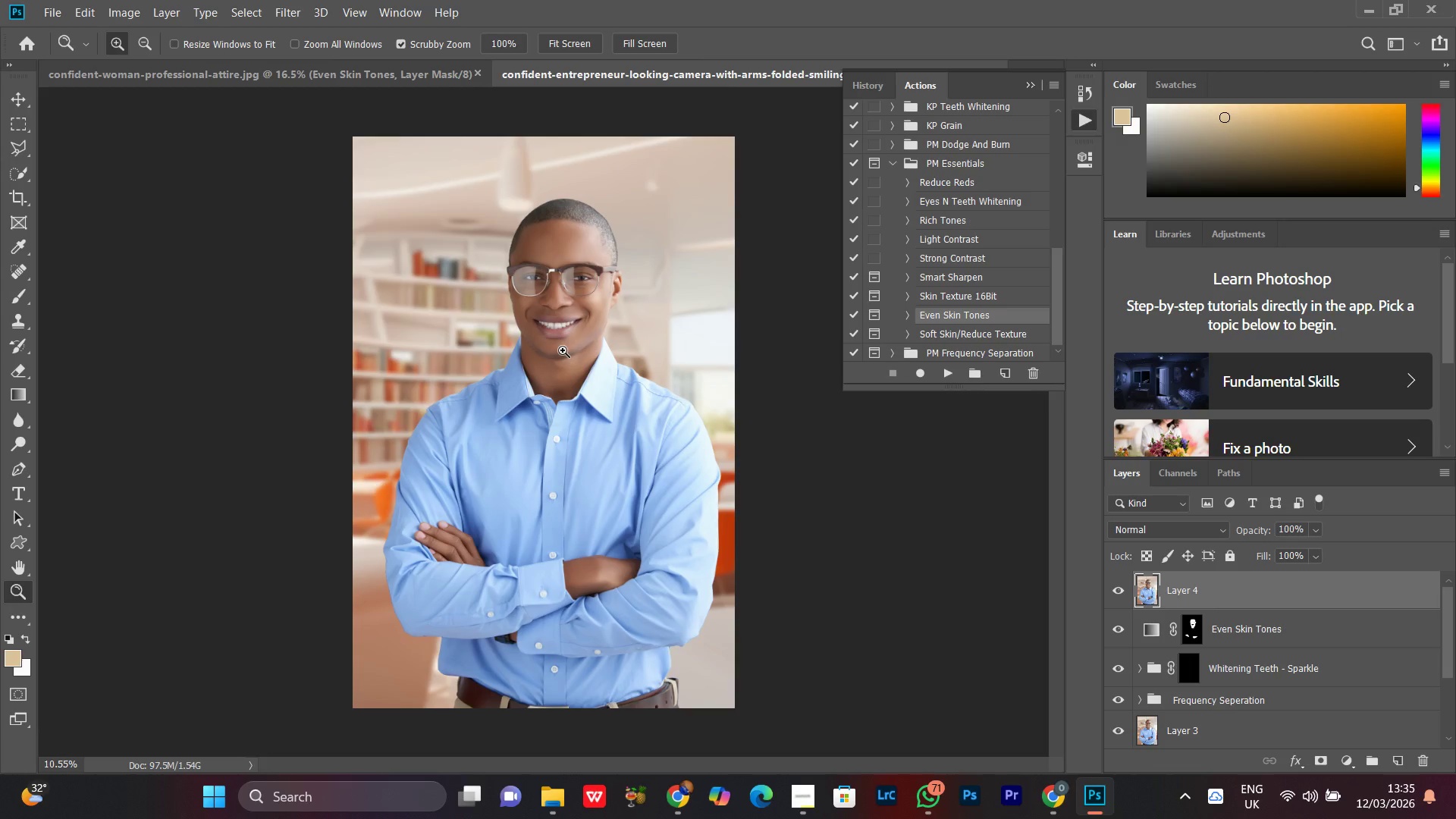 
wait(7.03)
 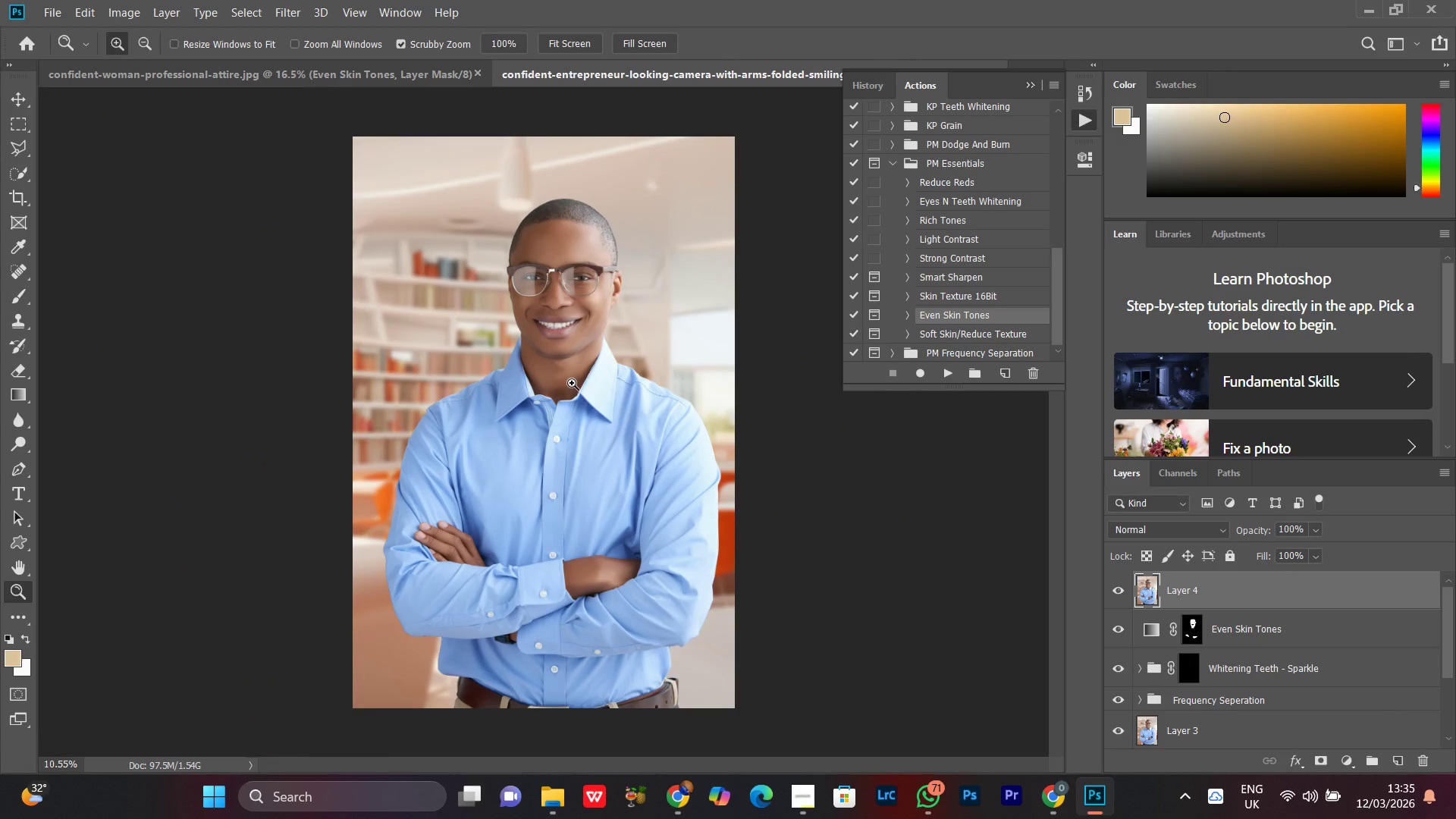 
left_click_drag(start_coordinate=[554, 331], to_coordinate=[540, 368])
 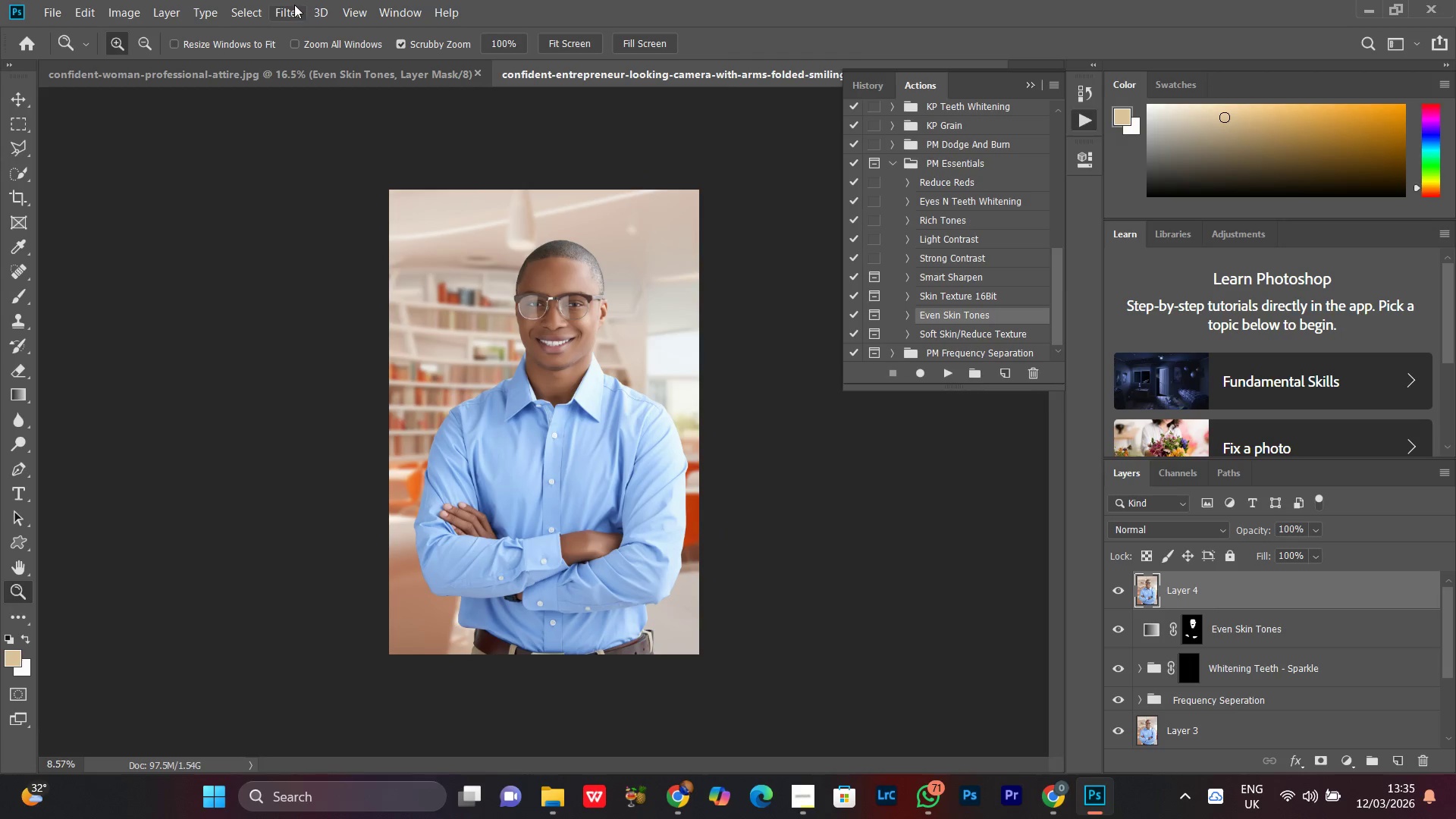 
left_click([289, 1])
 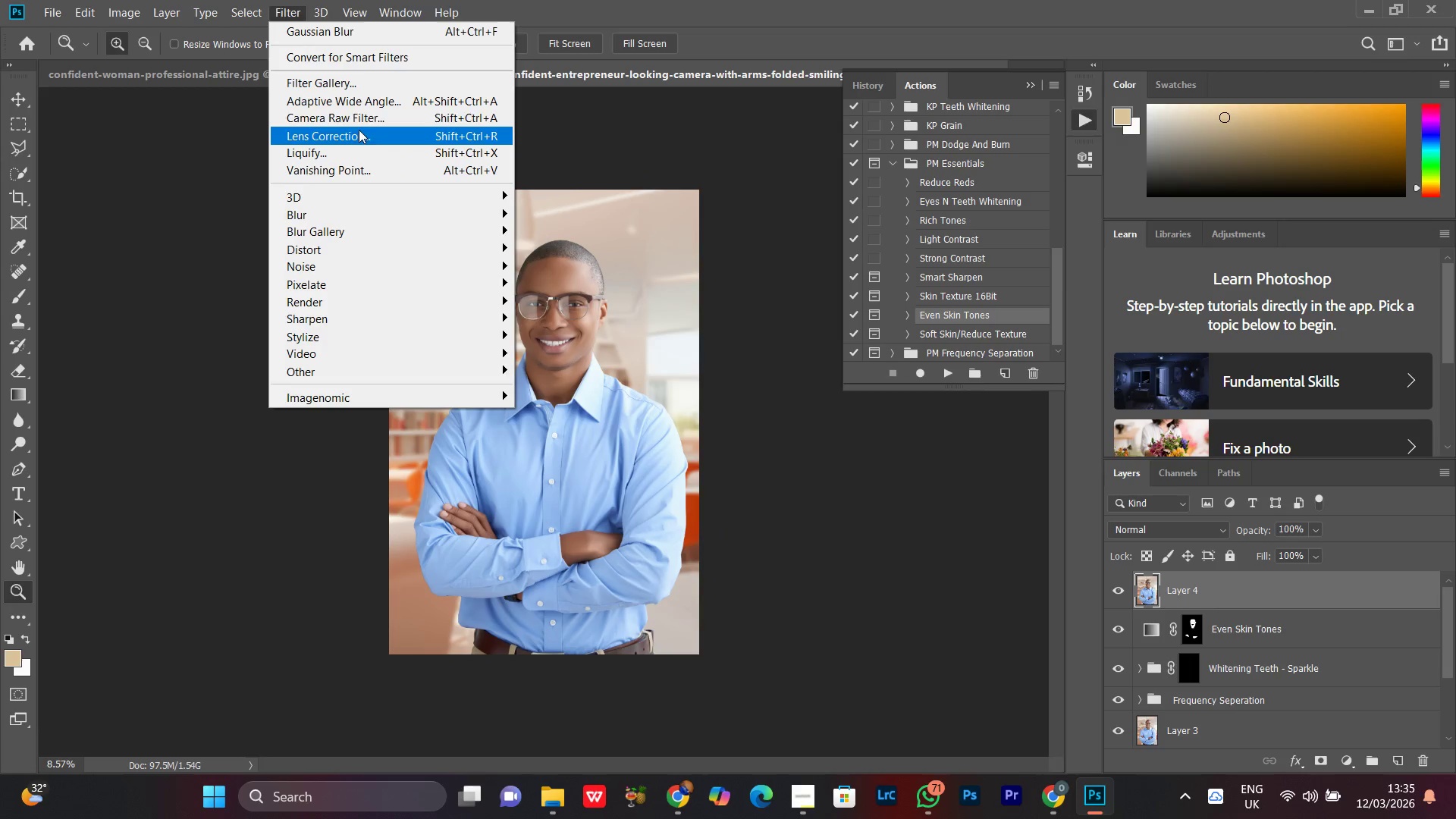 
left_click([337, 120])
 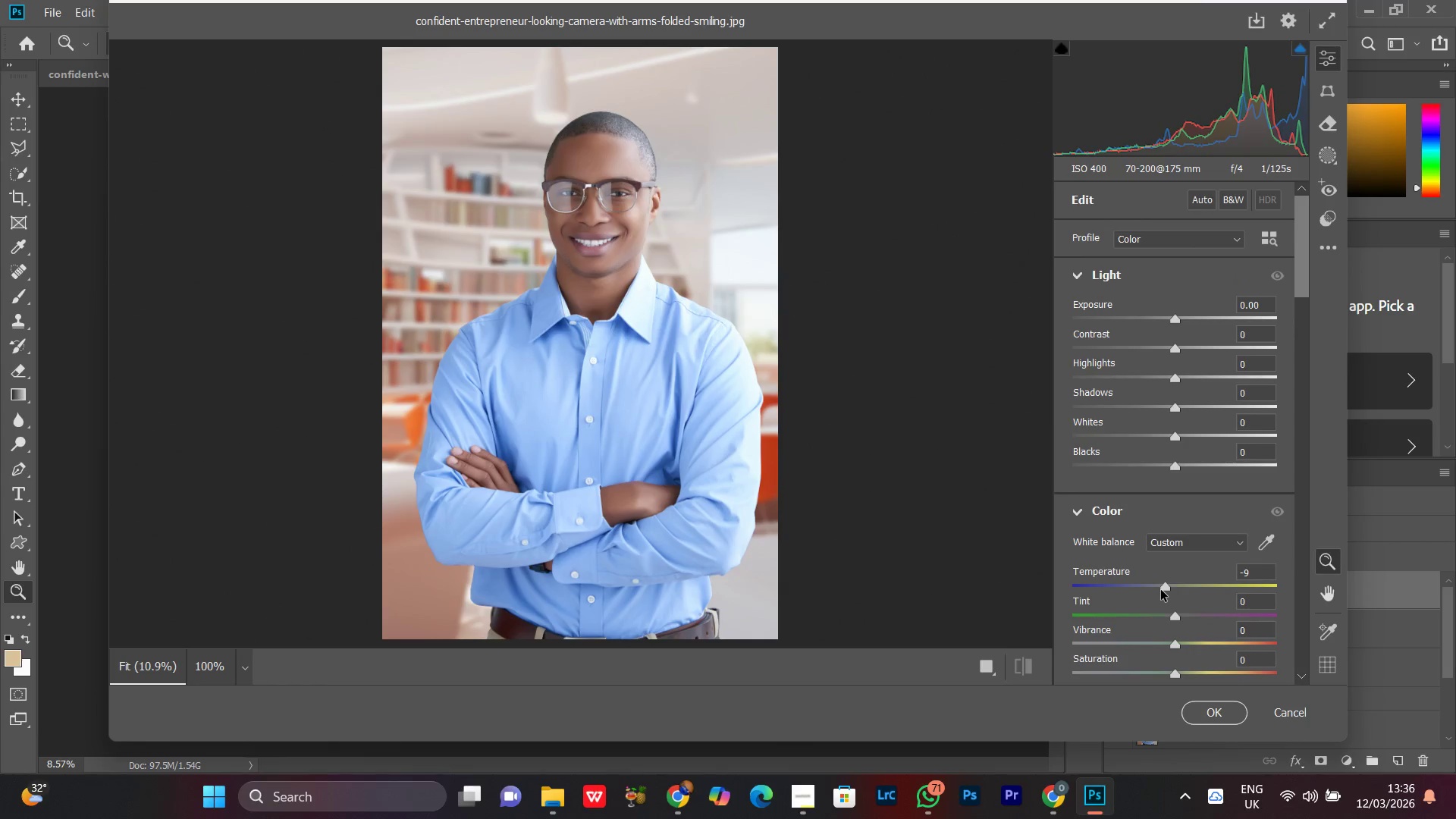 
wait(15.85)
 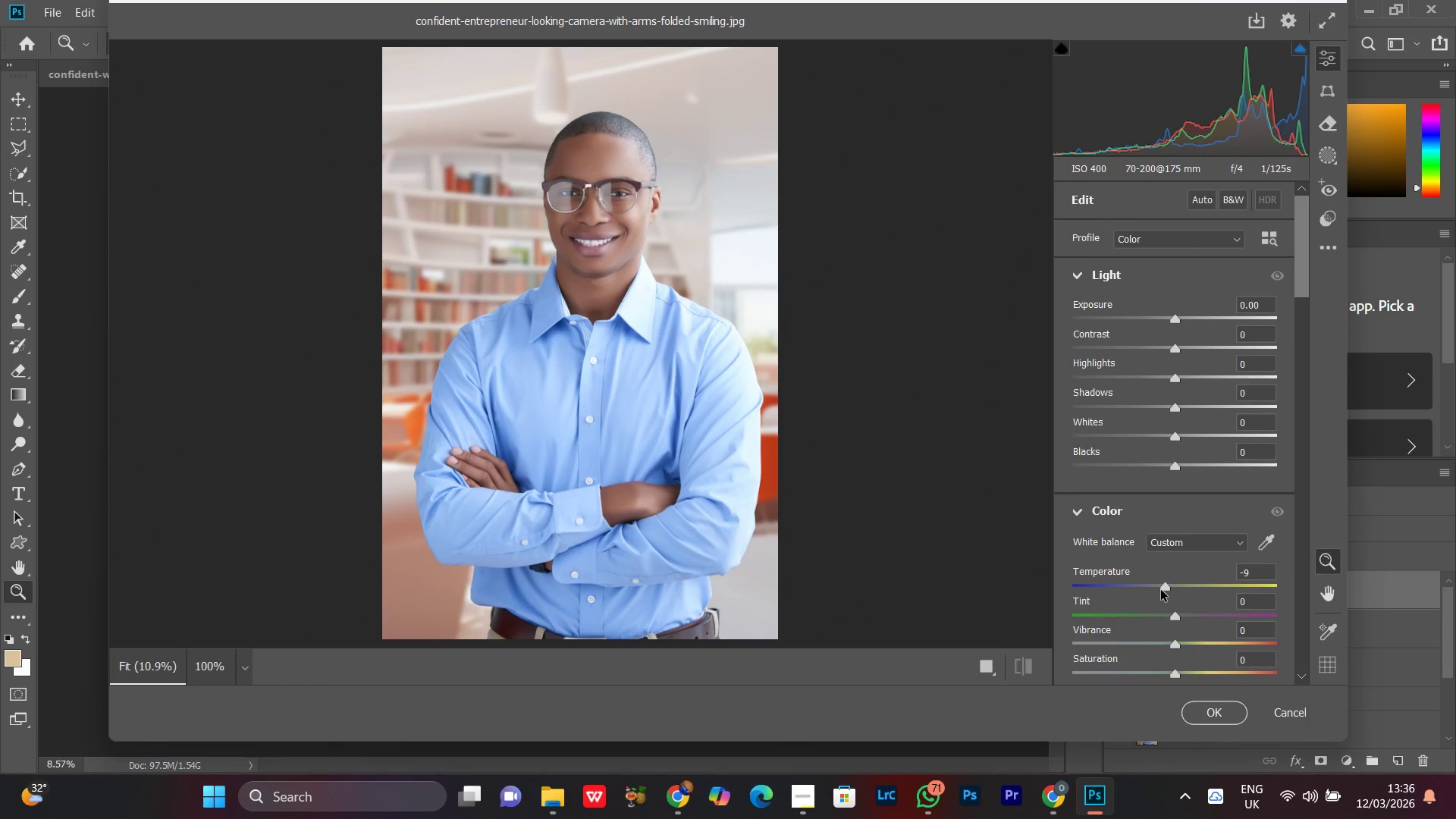 
mouse_move([1131, 221])
 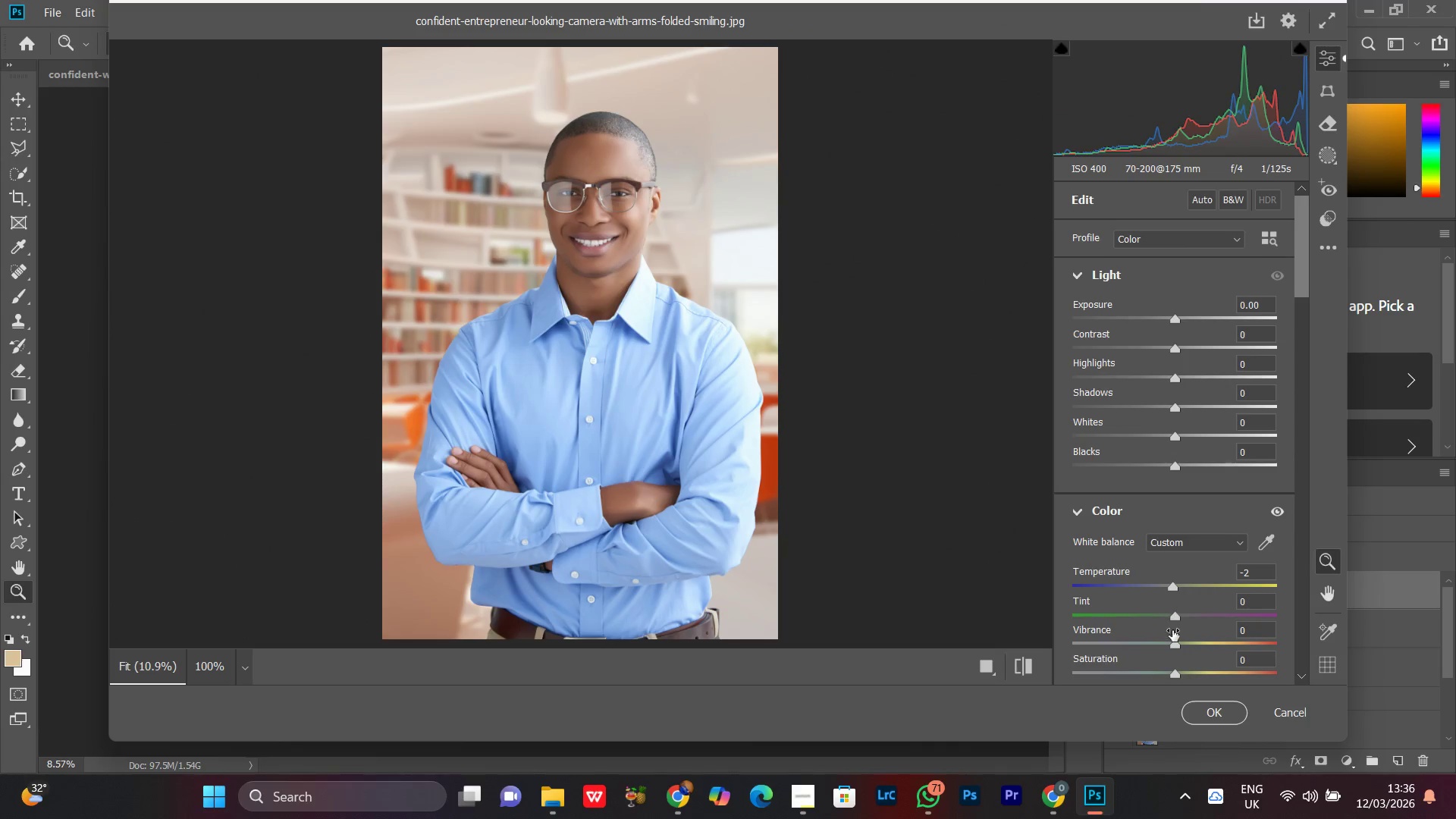 
left_click_drag(start_coordinate=[1181, 617], to_coordinate=[1185, 624])
 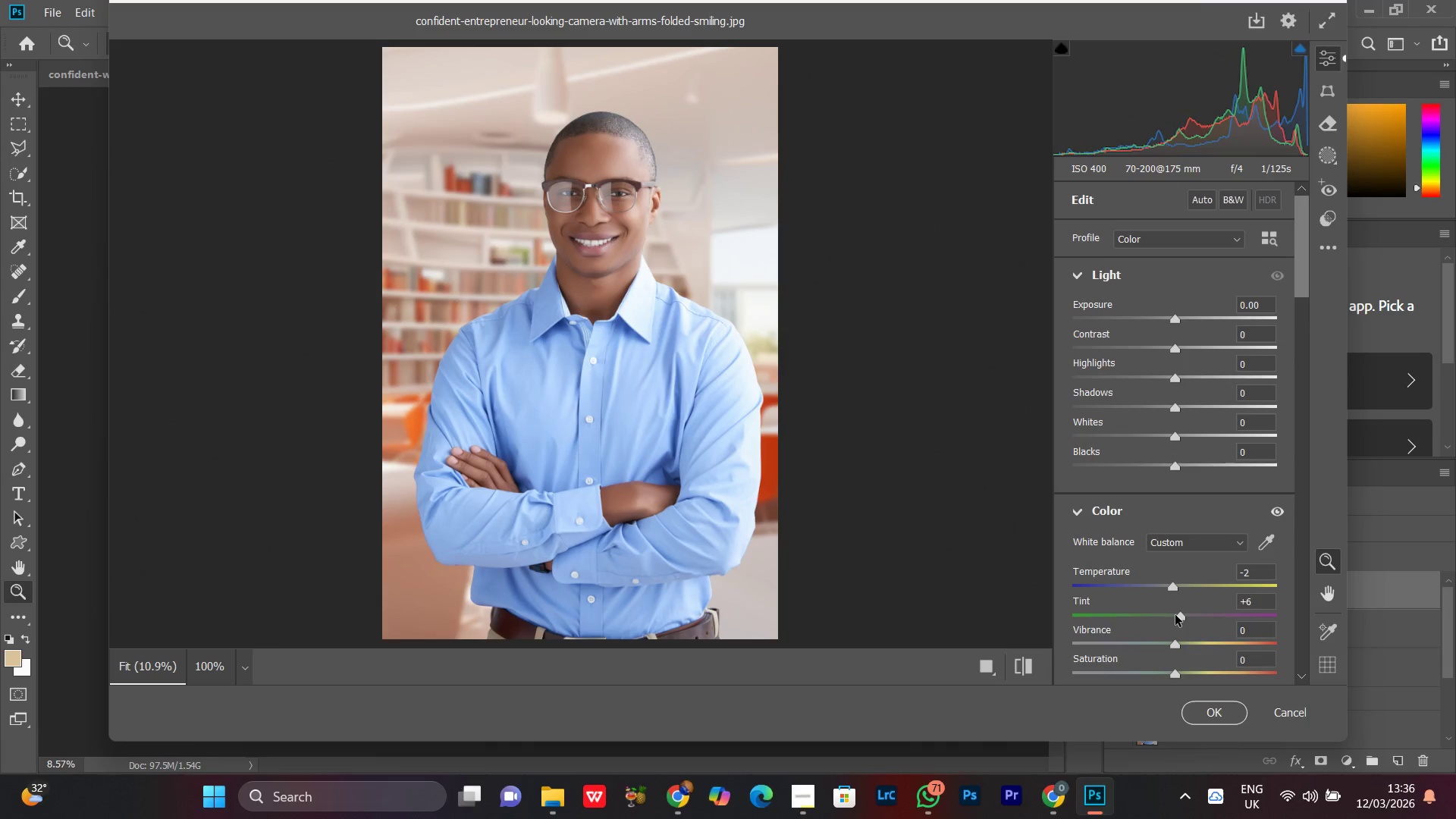 
left_click_drag(start_coordinate=[1175, 615], to_coordinate=[1167, 615])
 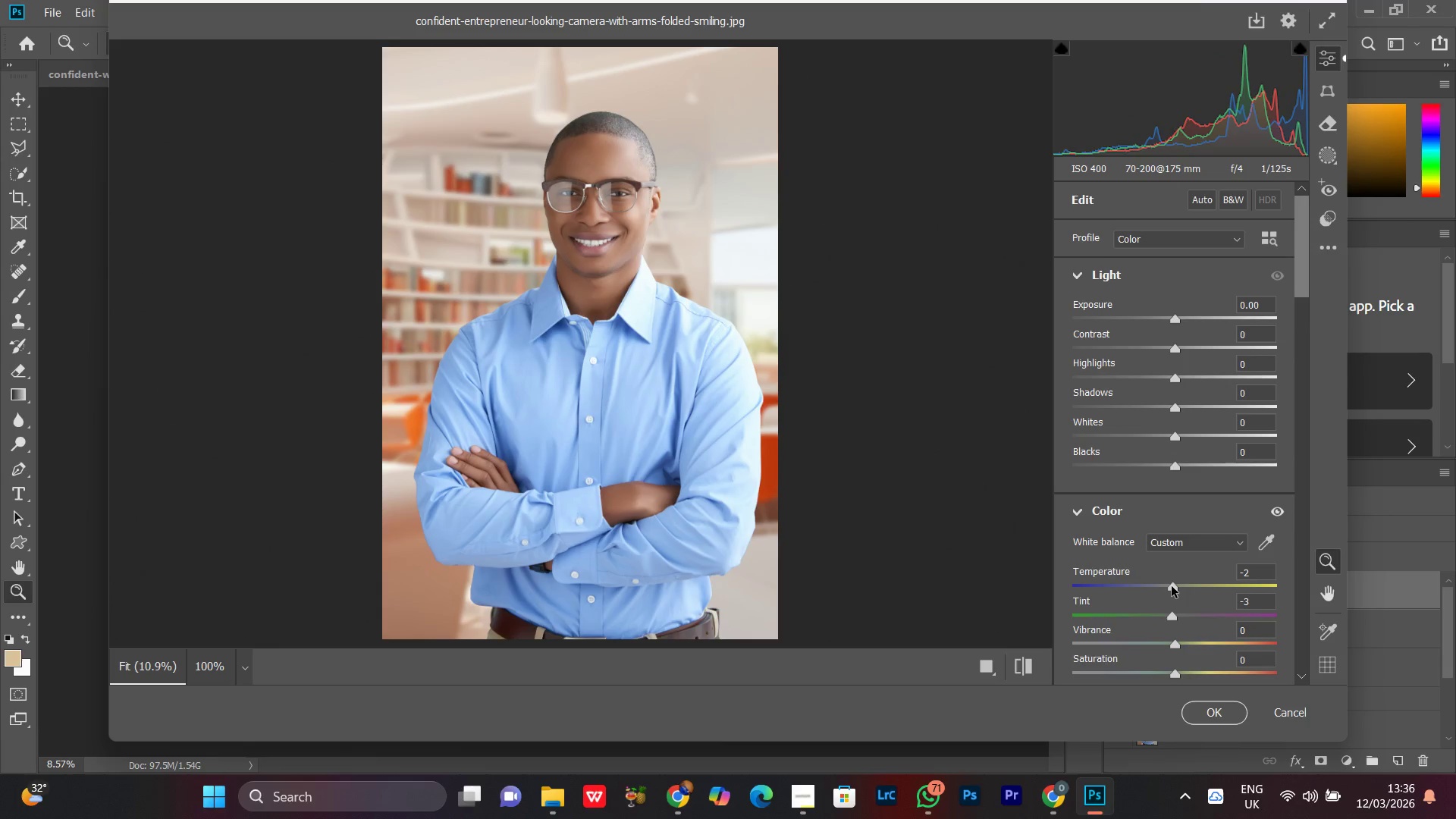 
left_click_drag(start_coordinate=[1172, 586], to_coordinate=[1183, 590])
 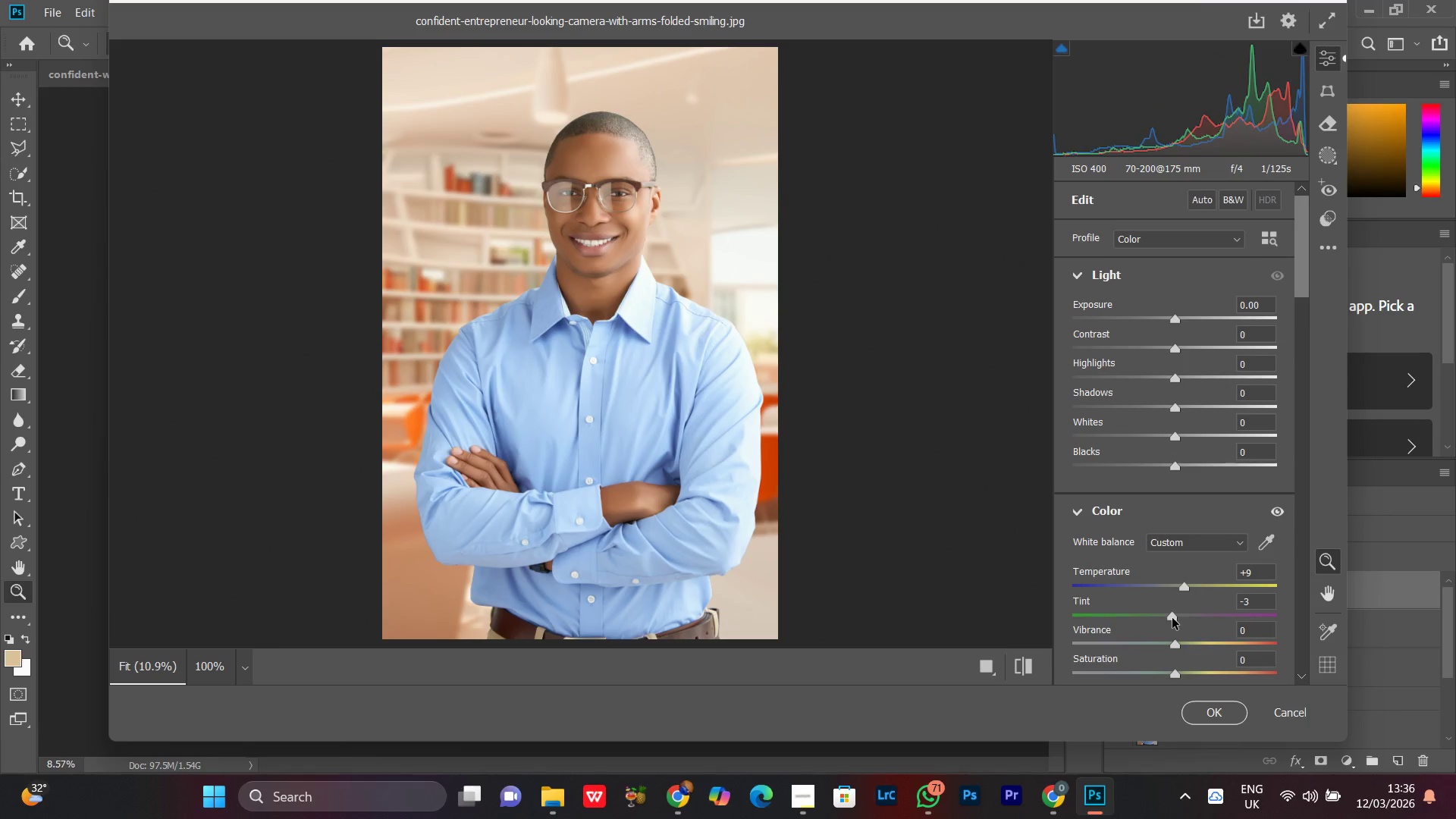 
left_click_drag(start_coordinate=[1172, 618], to_coordinate=[1184, 618])
 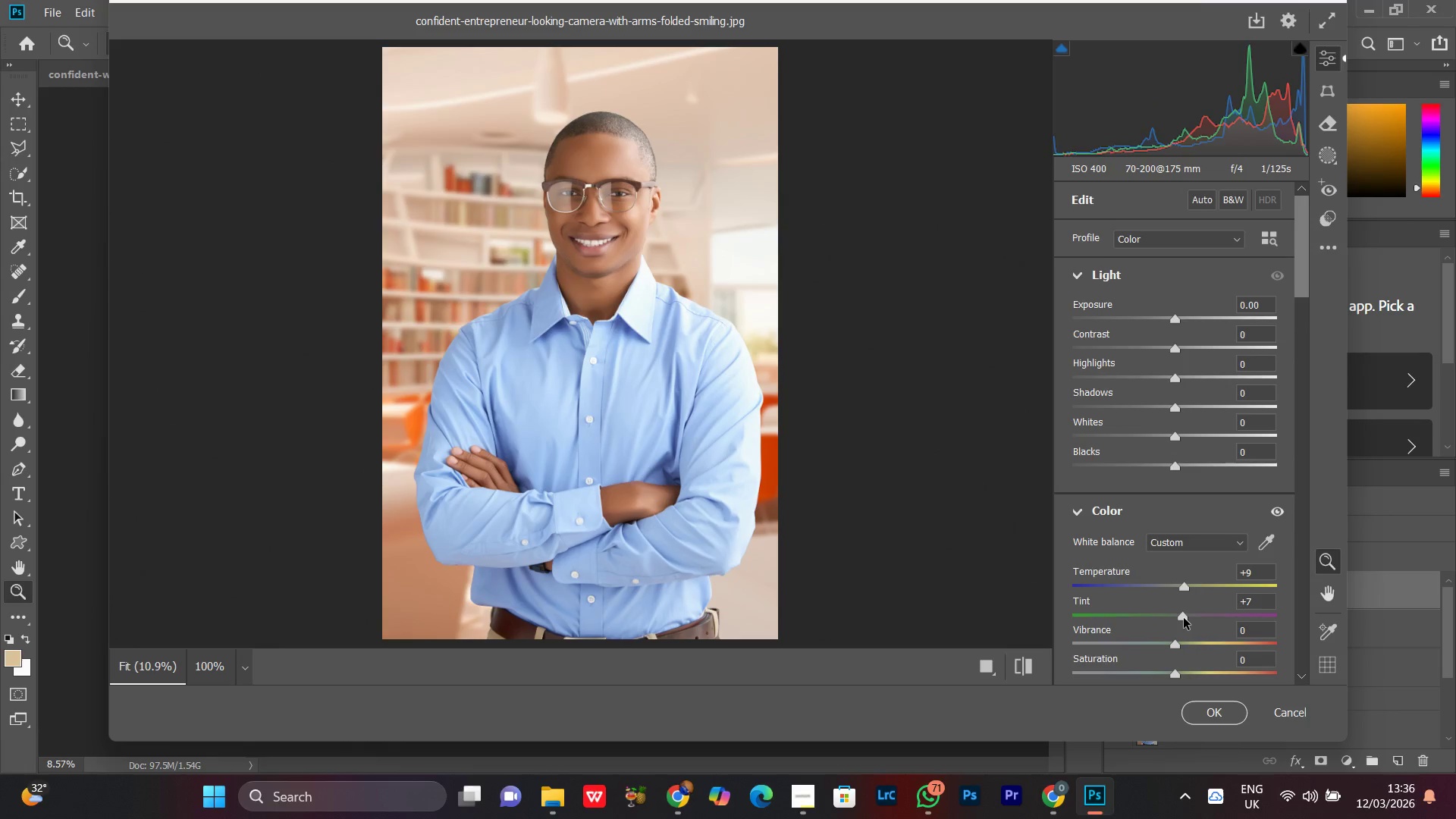 
double_click([1184, 618])
 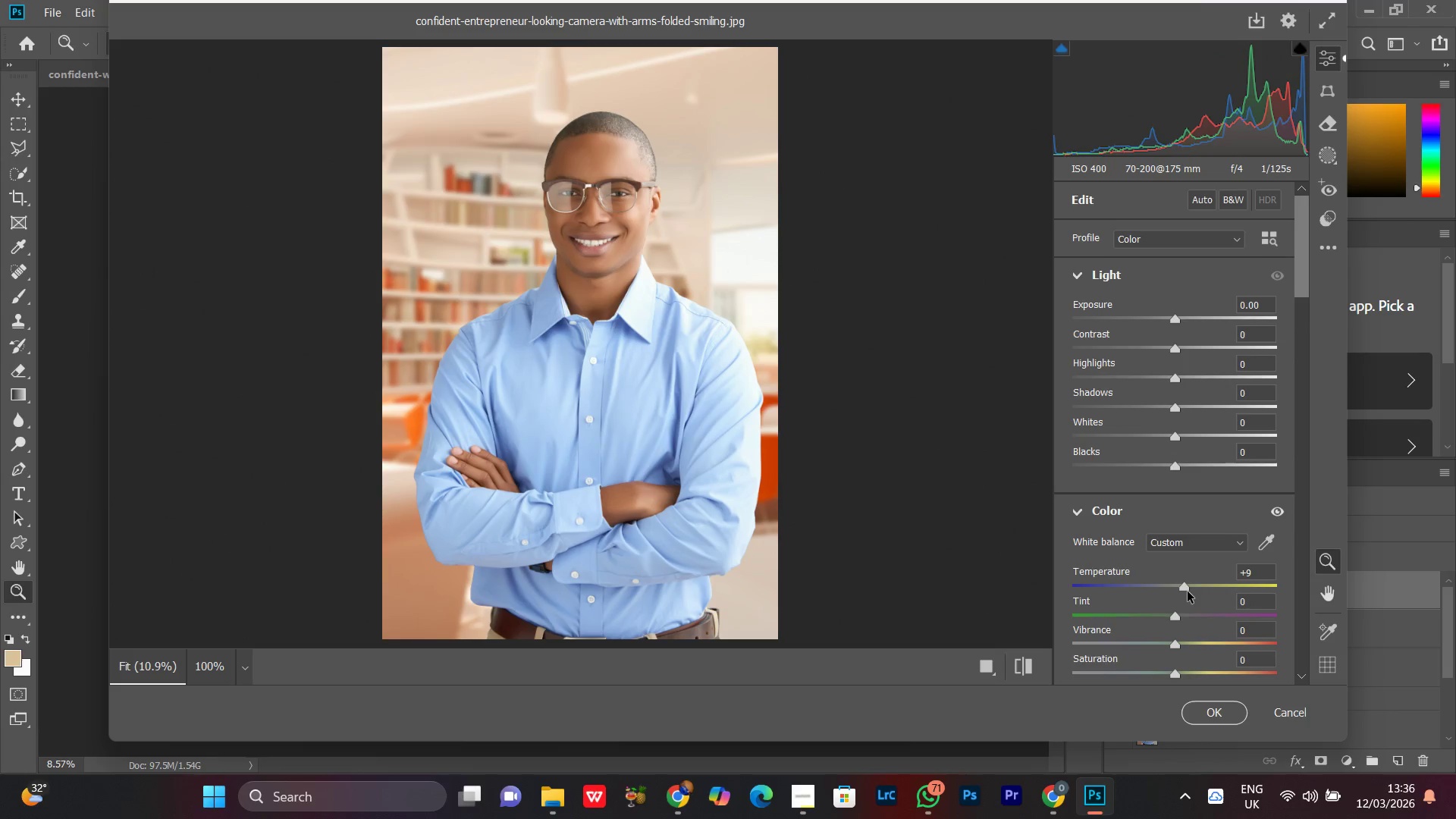 
left_click_drag(start_coordinate=[1185, 591], to_coordinate=[1172, 595])
 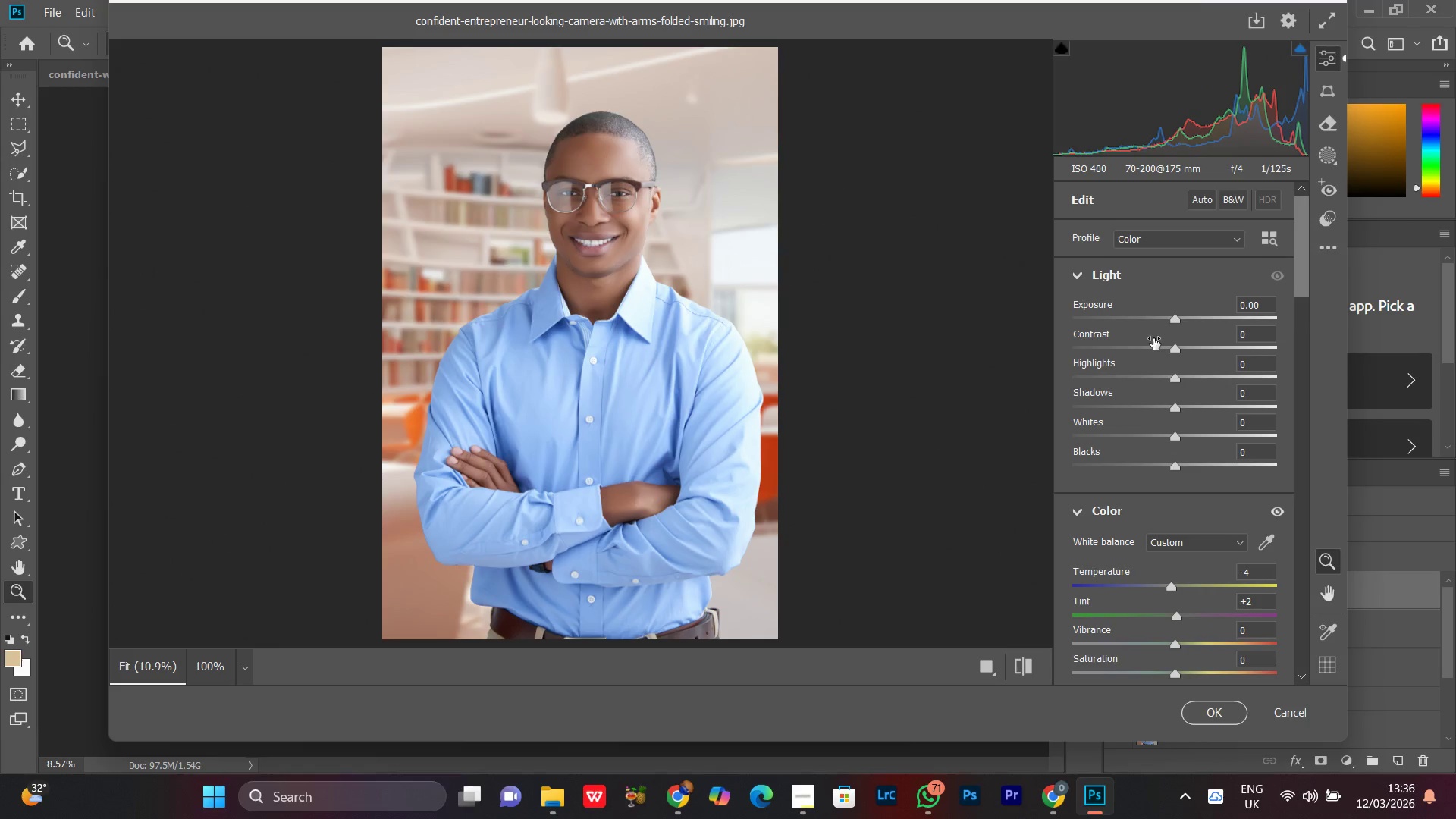 
wait(5.38)
 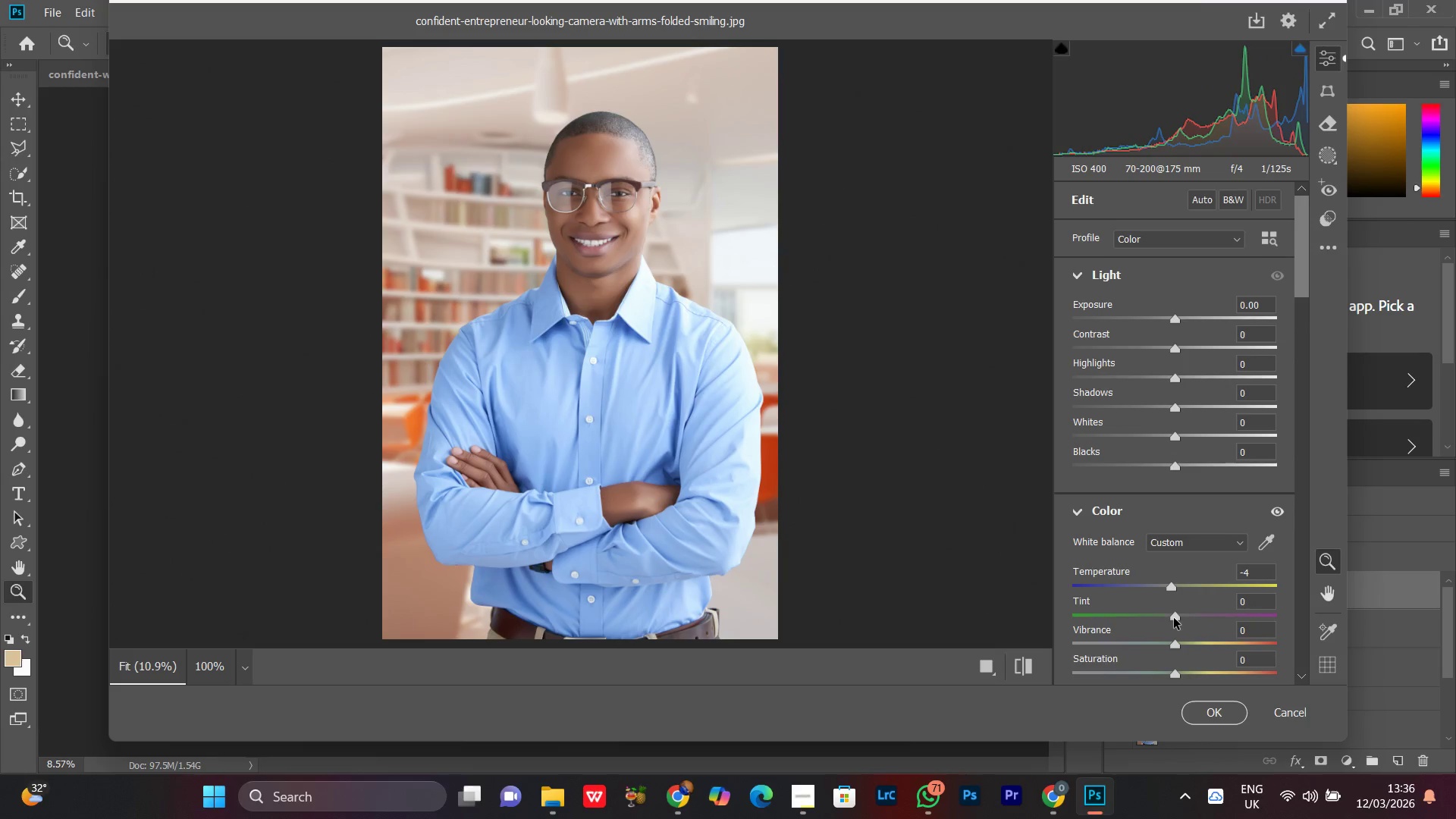 
left_click([1126, 380])
 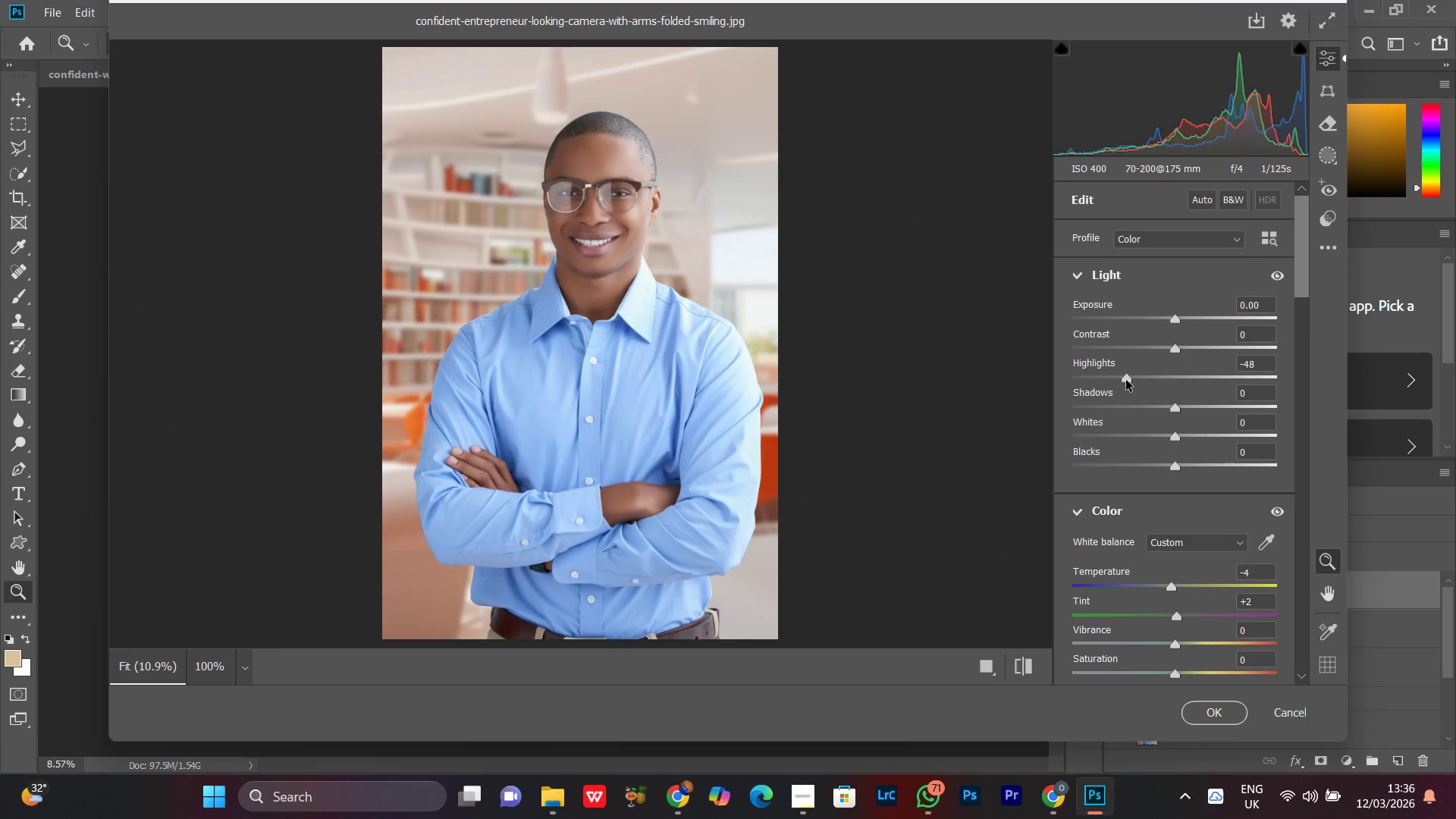 
left_click_drag(start_coordinate=[1126, 380], to_coordinate=[1109, 381])
 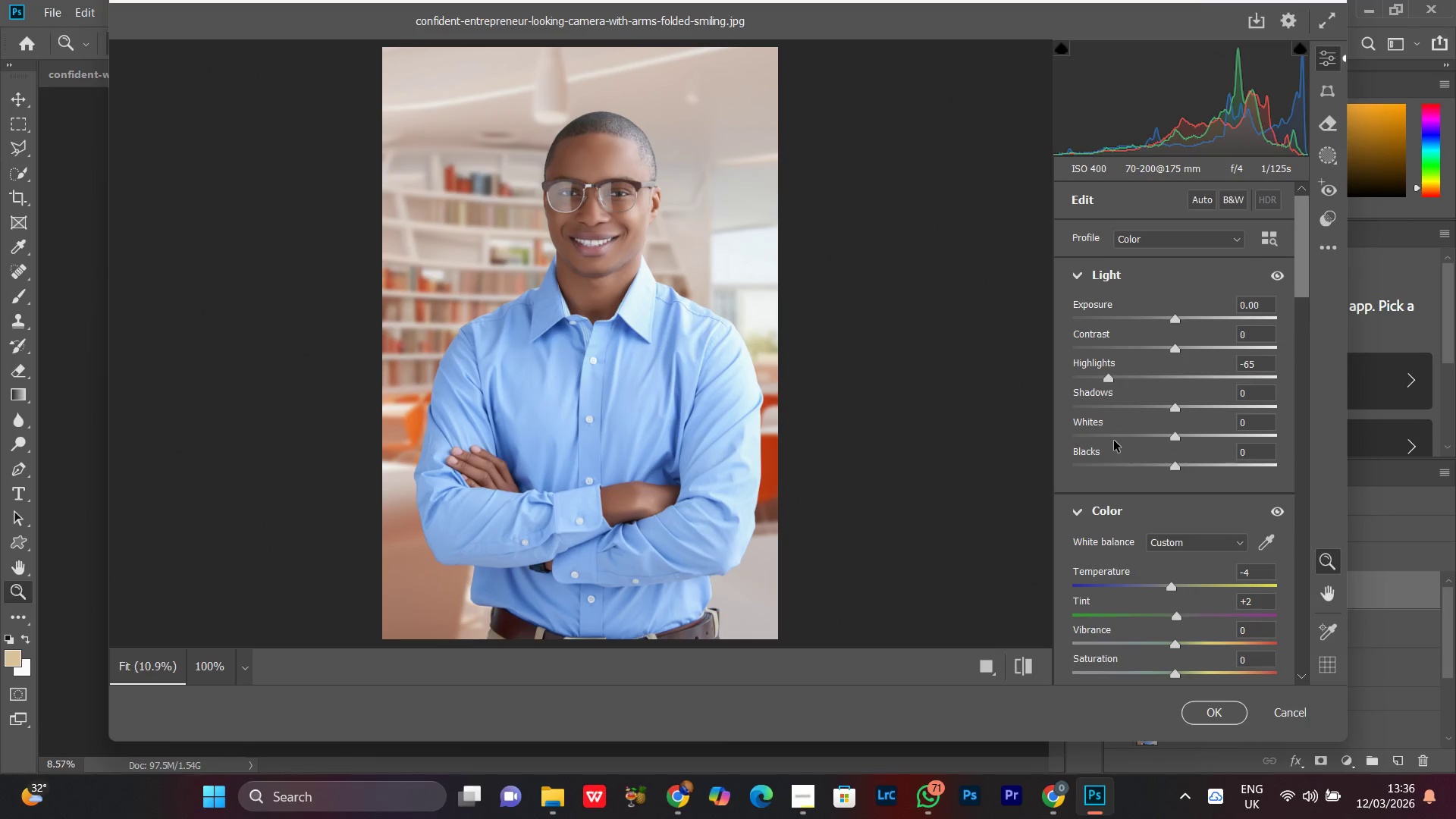 
left_click_drag(start_coordinate=[1114, 441], to_coordinate=[1110, 443])
 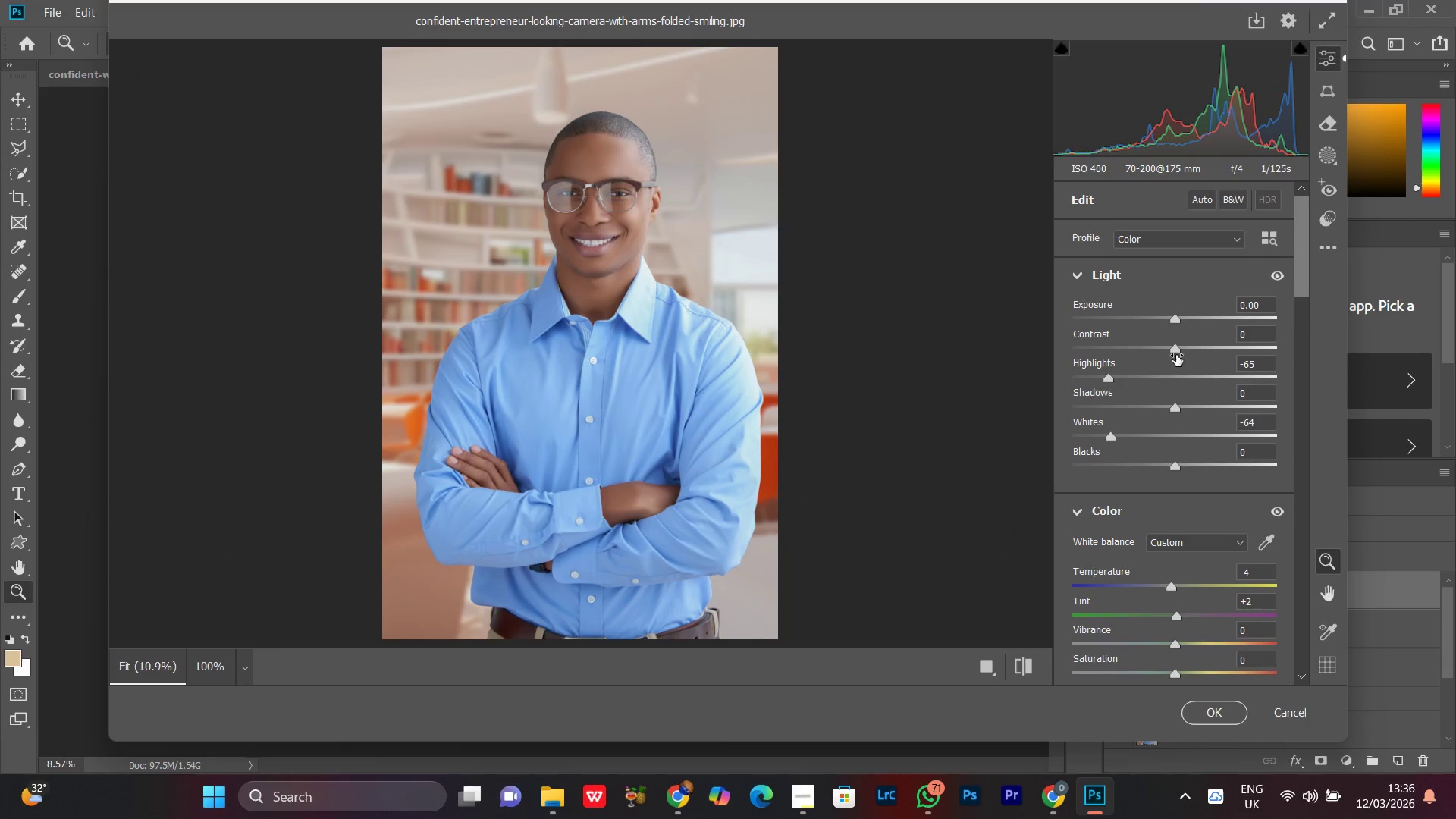 
left_click_drag(start_coordinate=[1175, 353], to_coordinate=[1187, 353])
 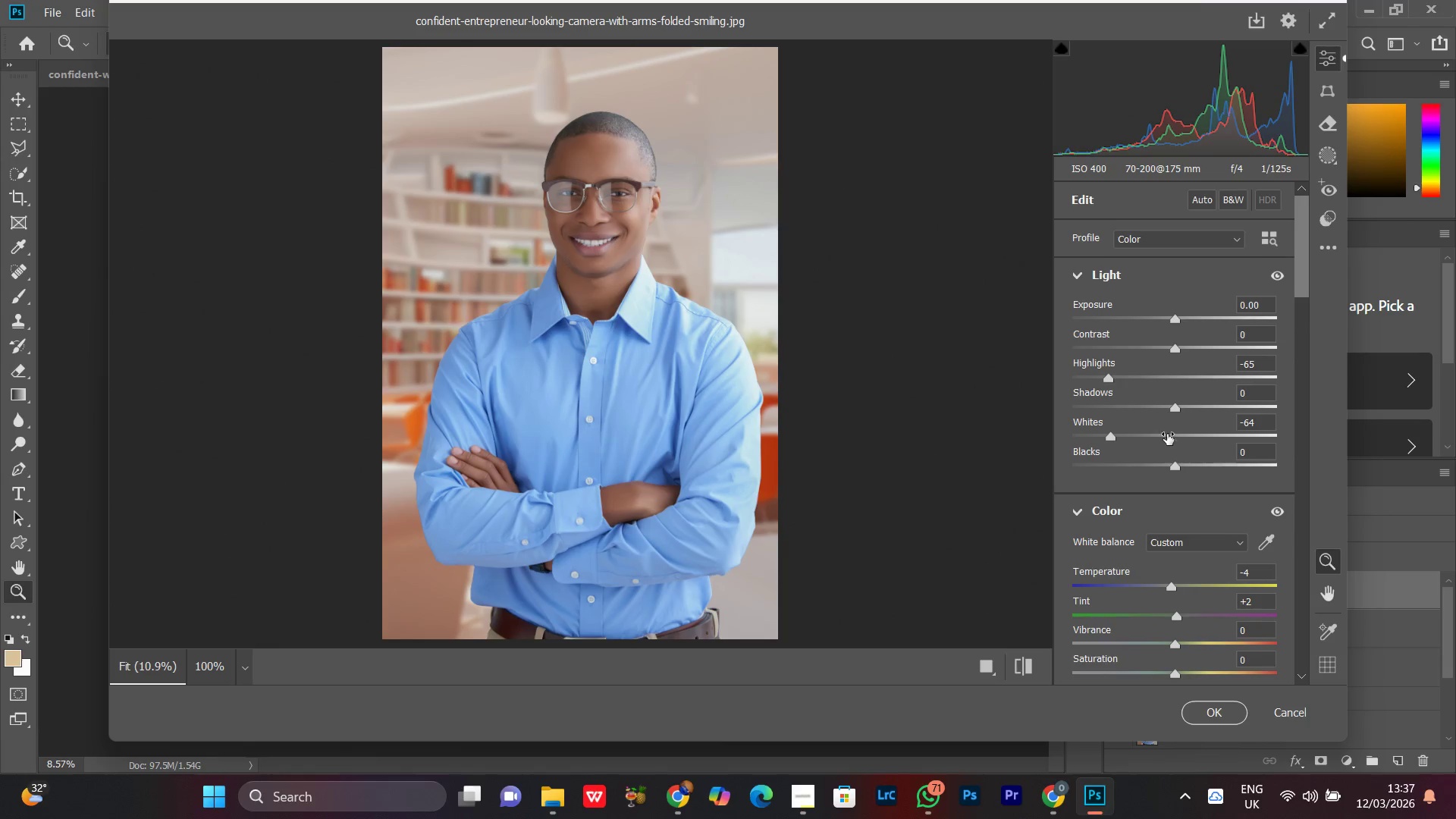 
left_click_drag(start_coordinate=[1168, 466], to_coordinate=[1153, 466])
 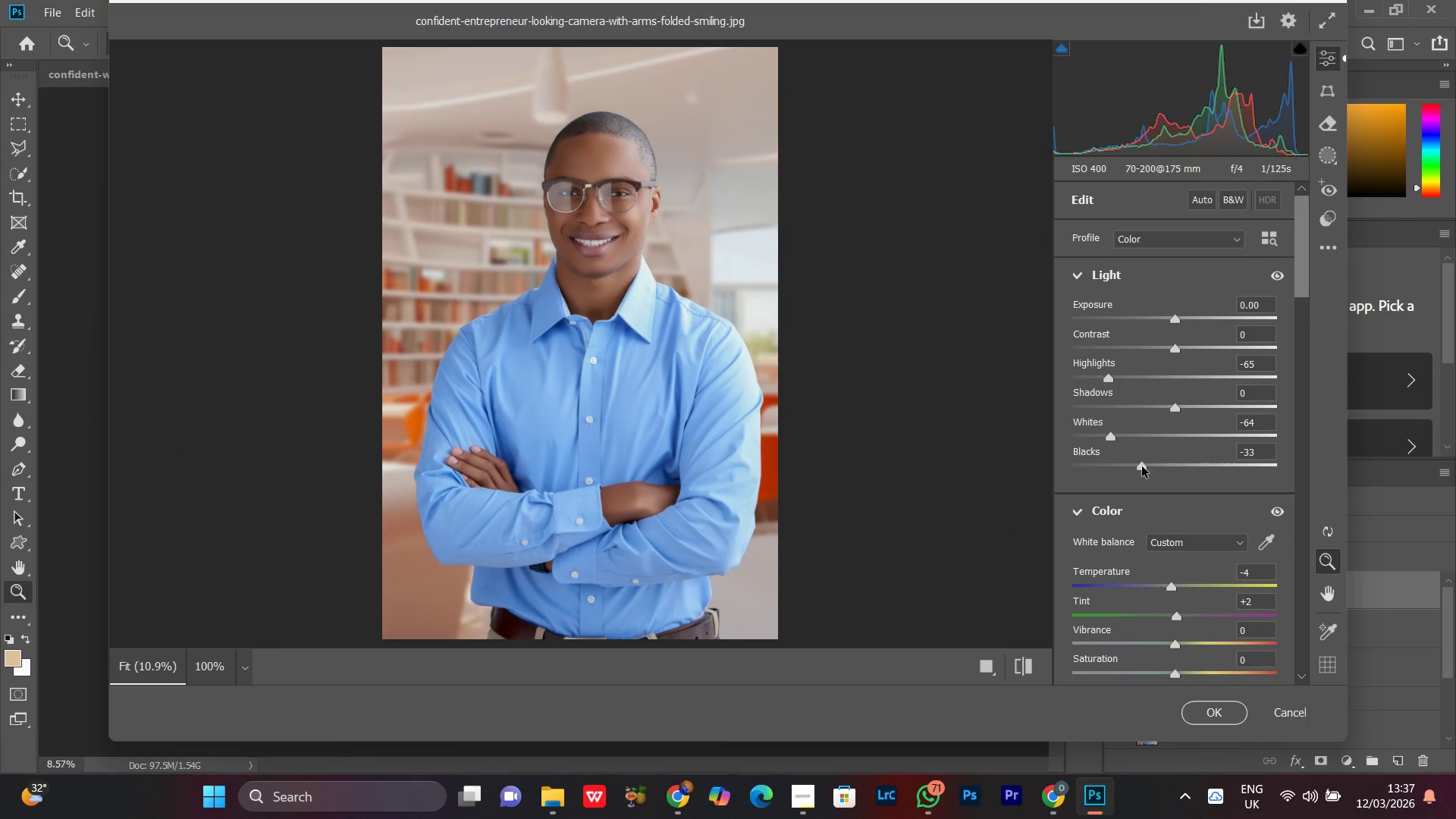 
left_click_drag(start_coordinate=[1143, 466], to_coordinate=[1163, 469])
 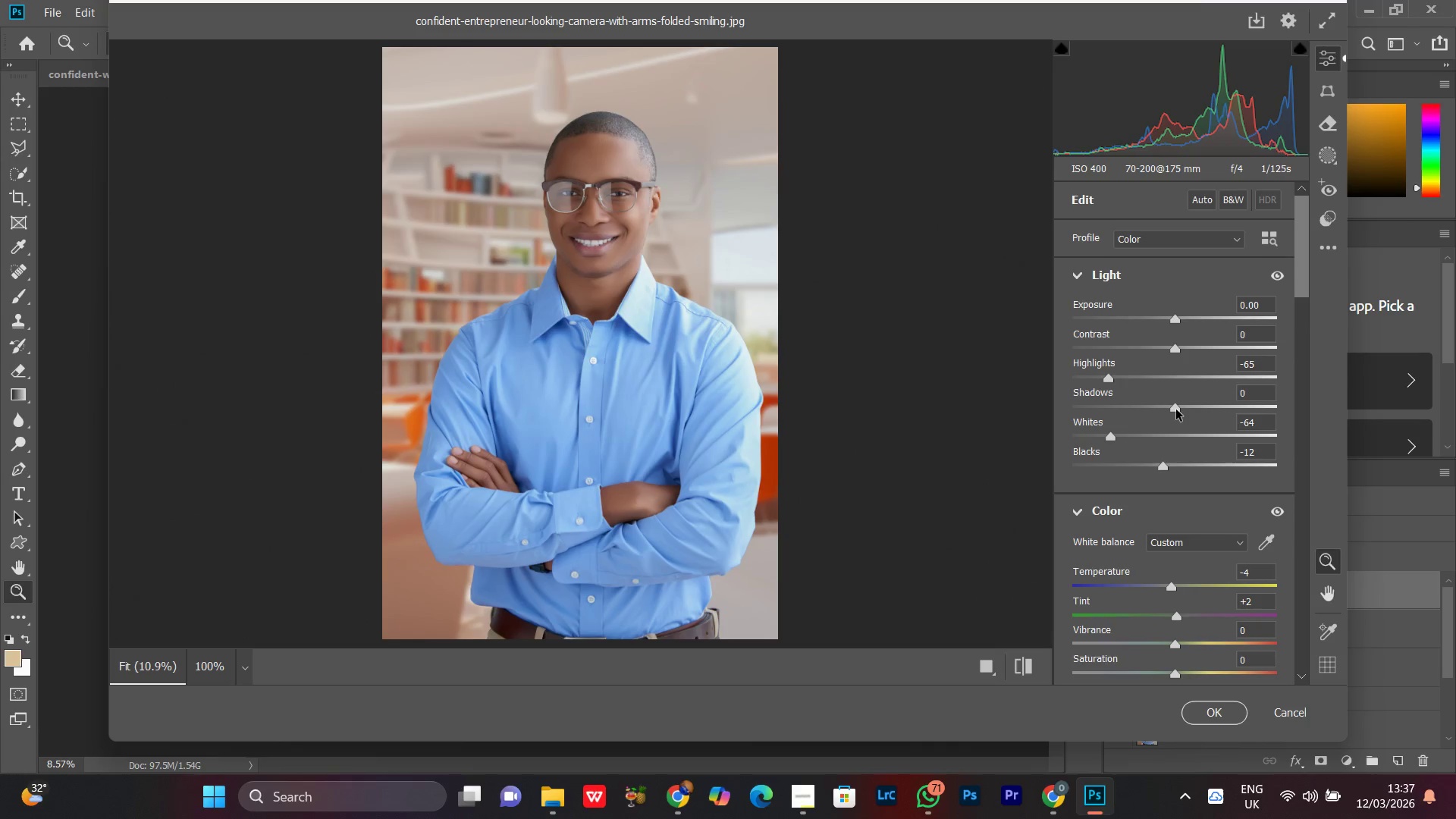 
left_click_drag(start_coordinate=[1176, 410], to_coordinate=[1184, 413])
 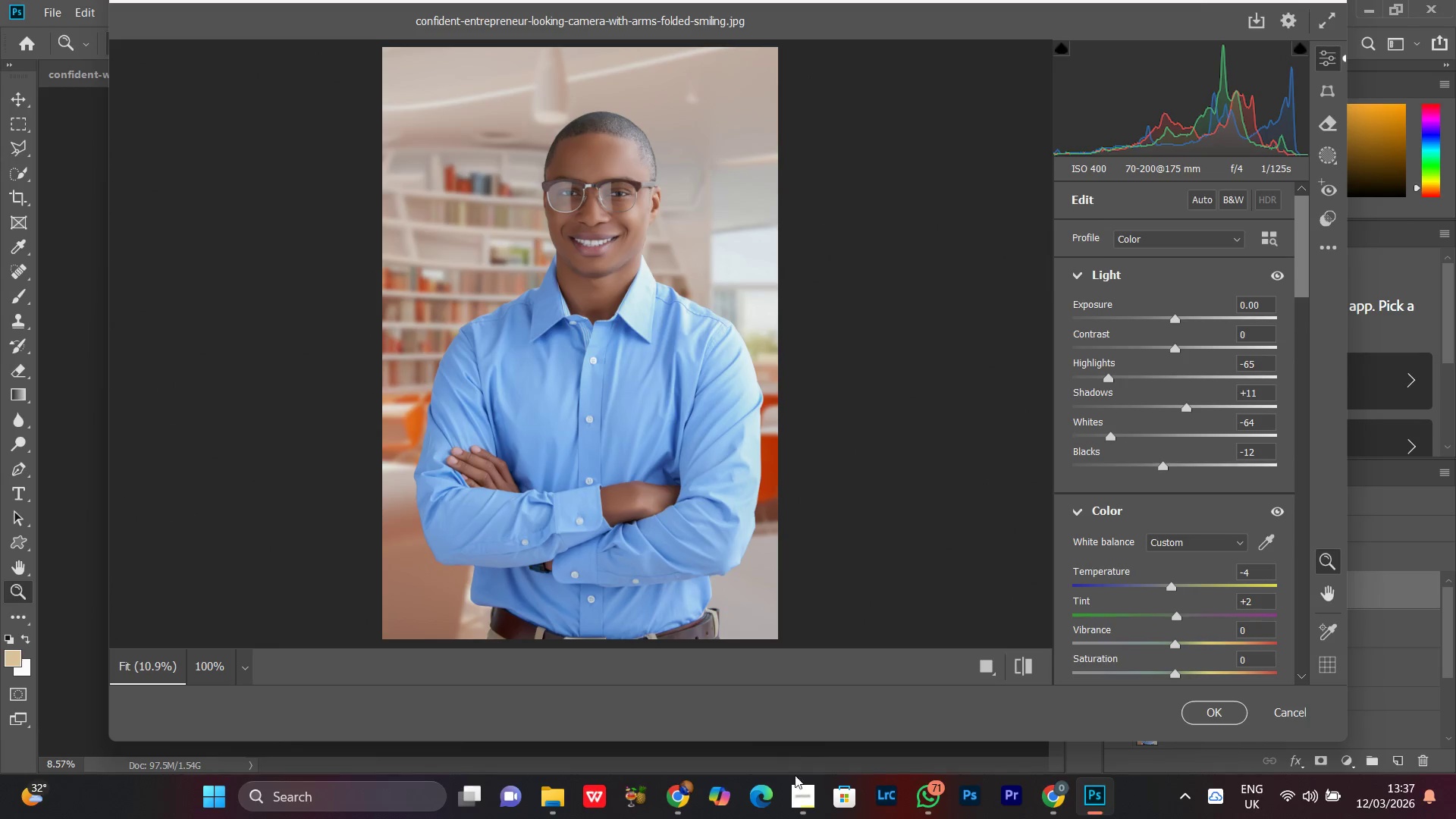 
left_click([802, 818])